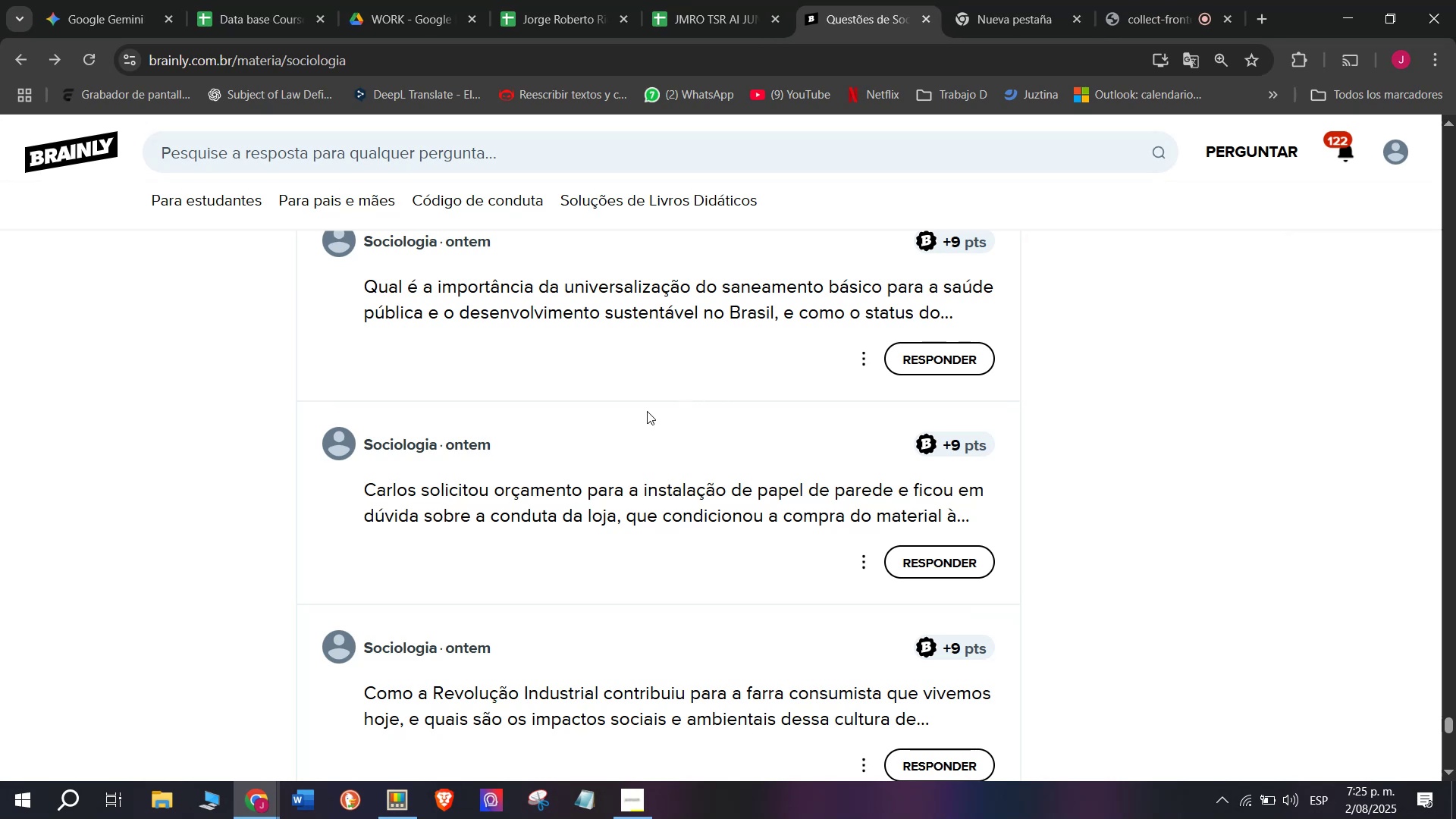 
right_click([566, 490])
 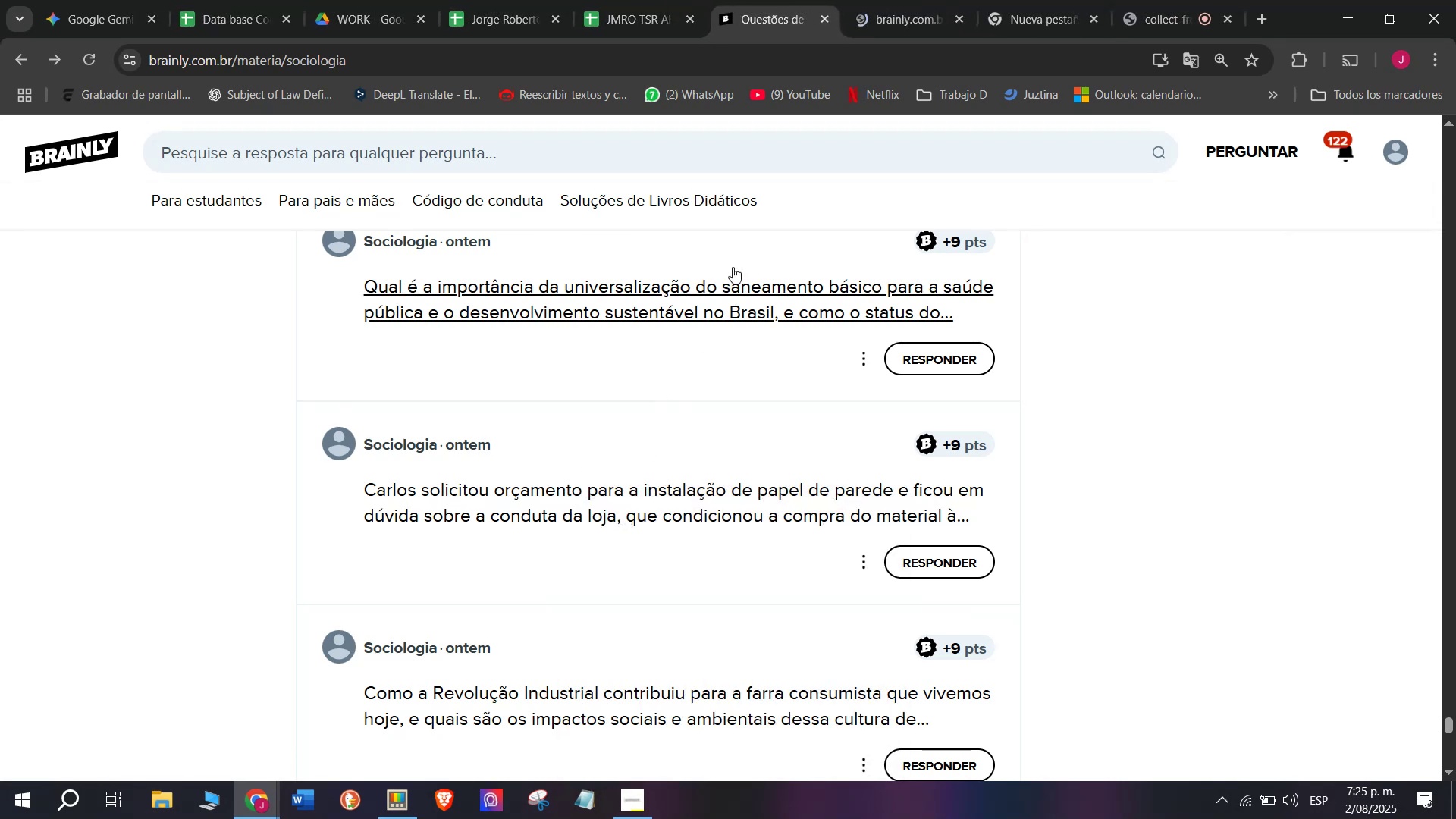 
left_click([894, 0])
 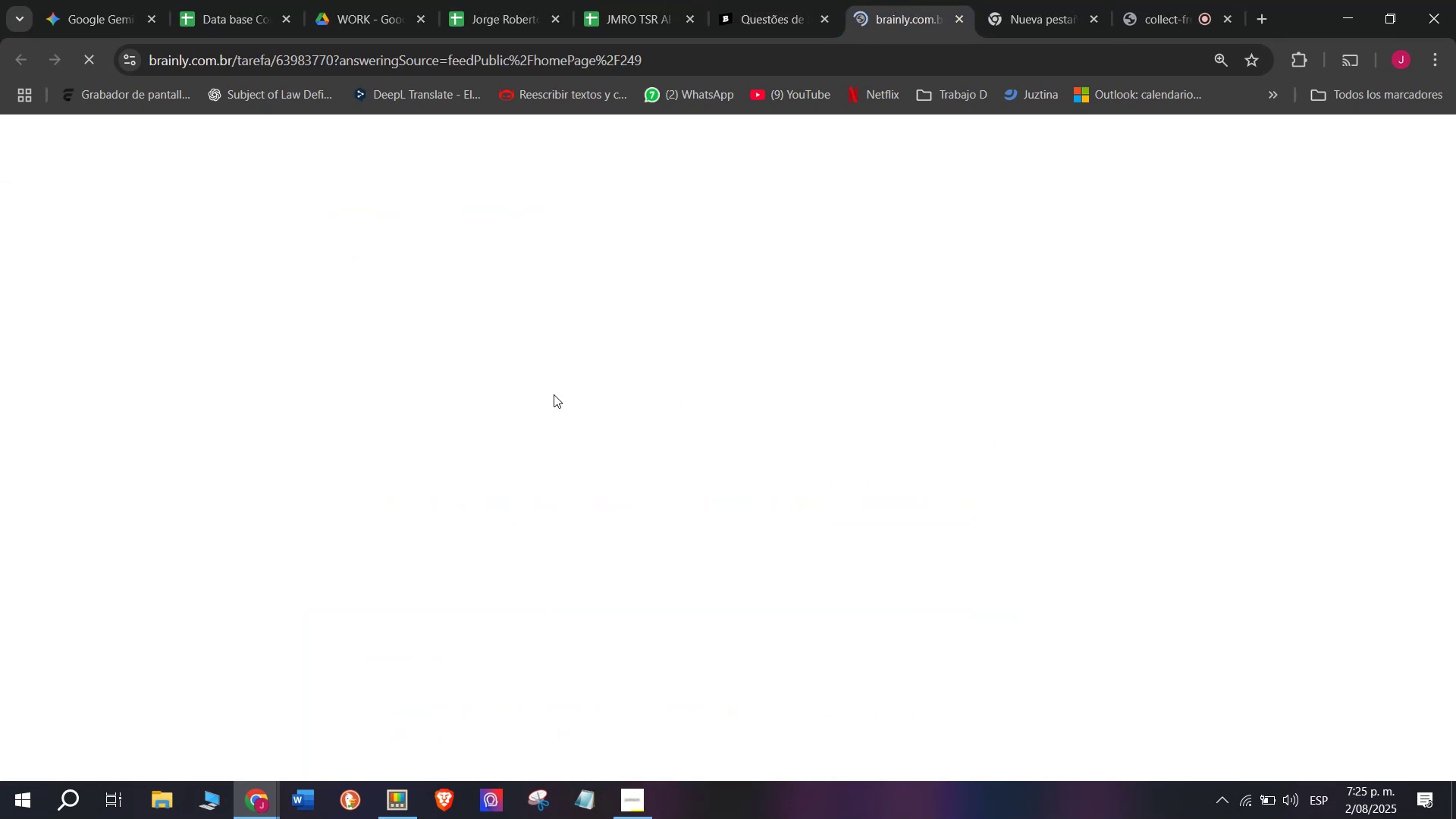 
mouse_move([949, 58])
 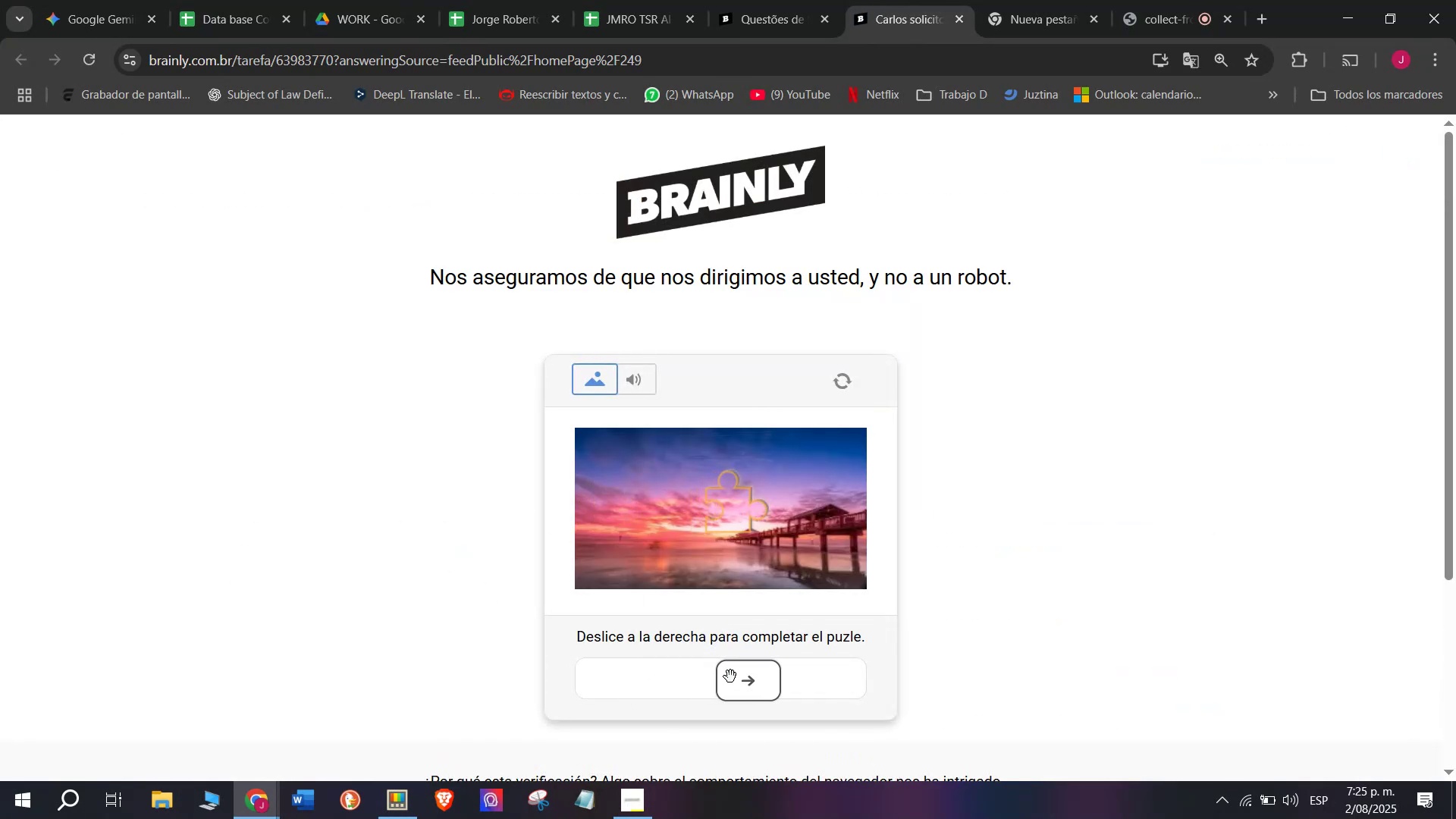 
wait(14.65)
 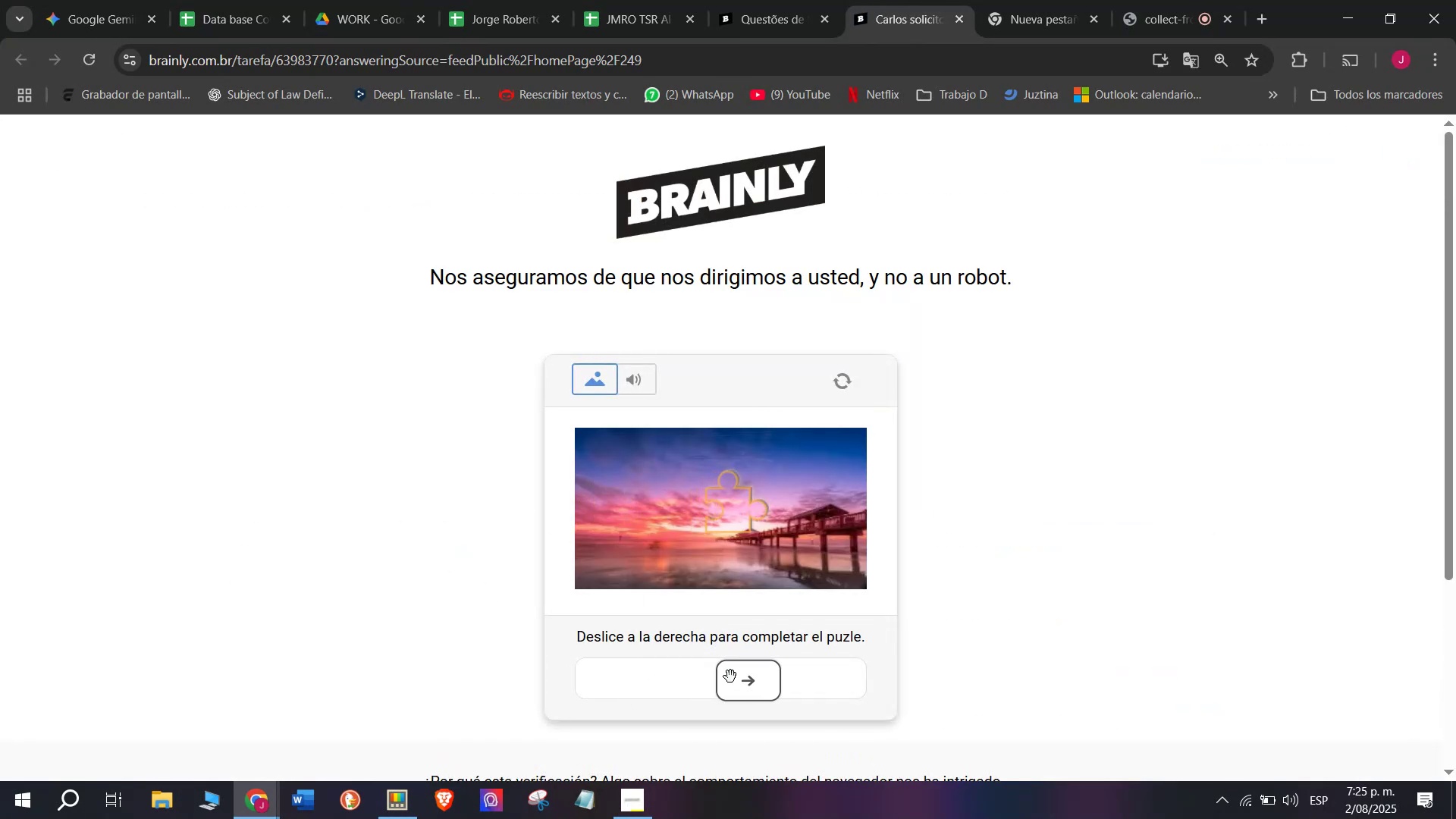 
double_click([538, 523])
 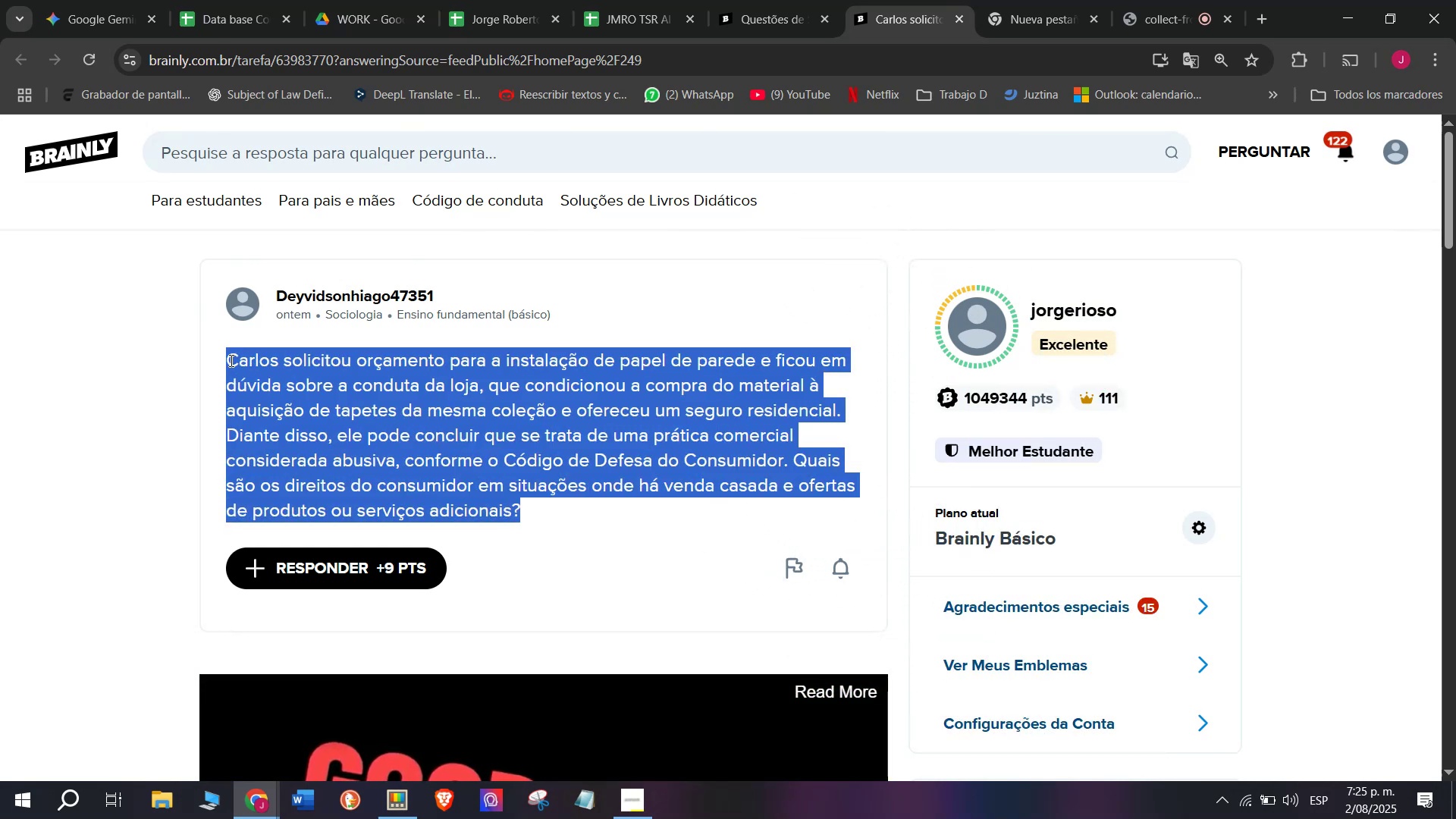 
key(Control+C)
 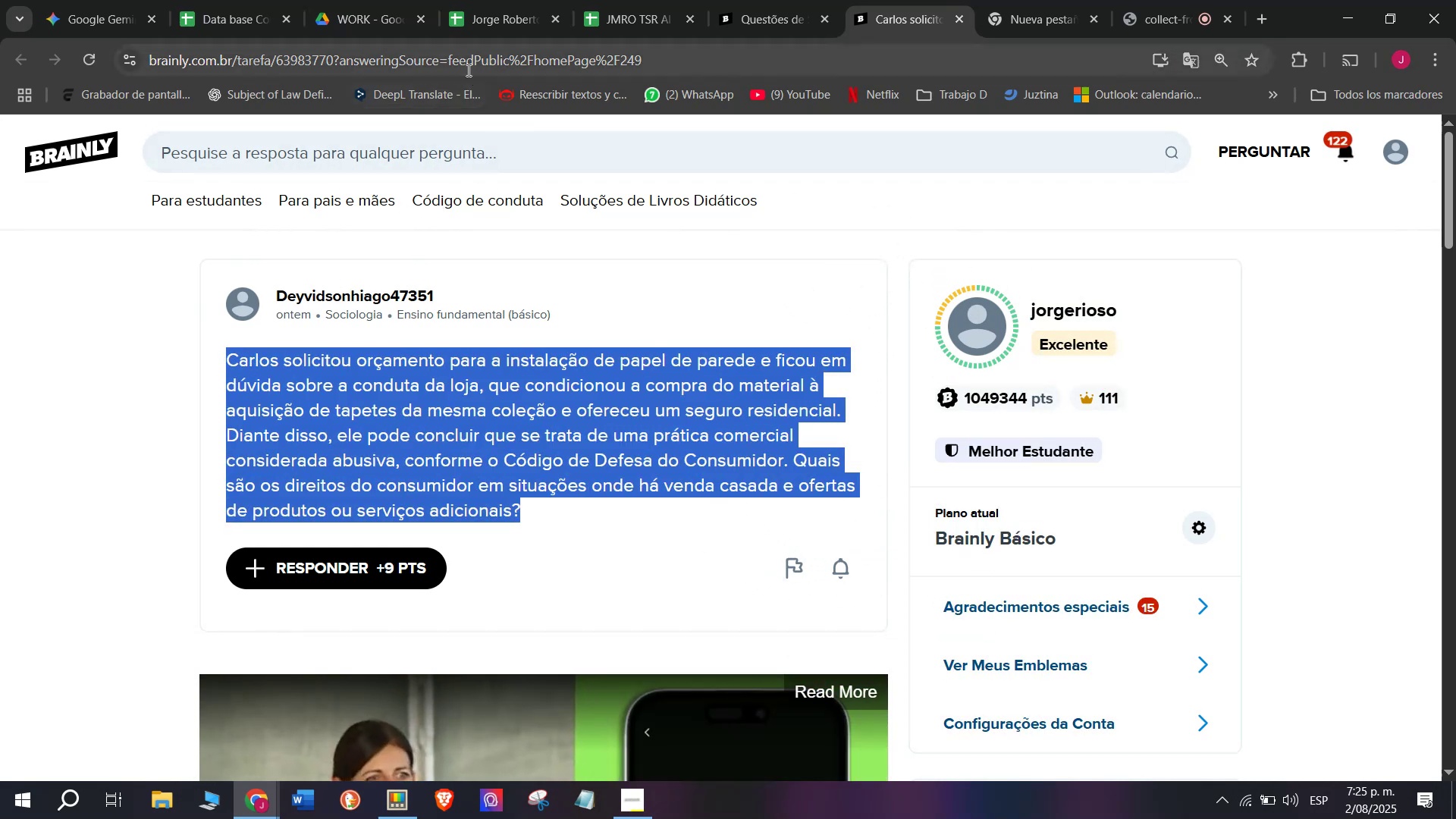 
double_click([467, 69])
 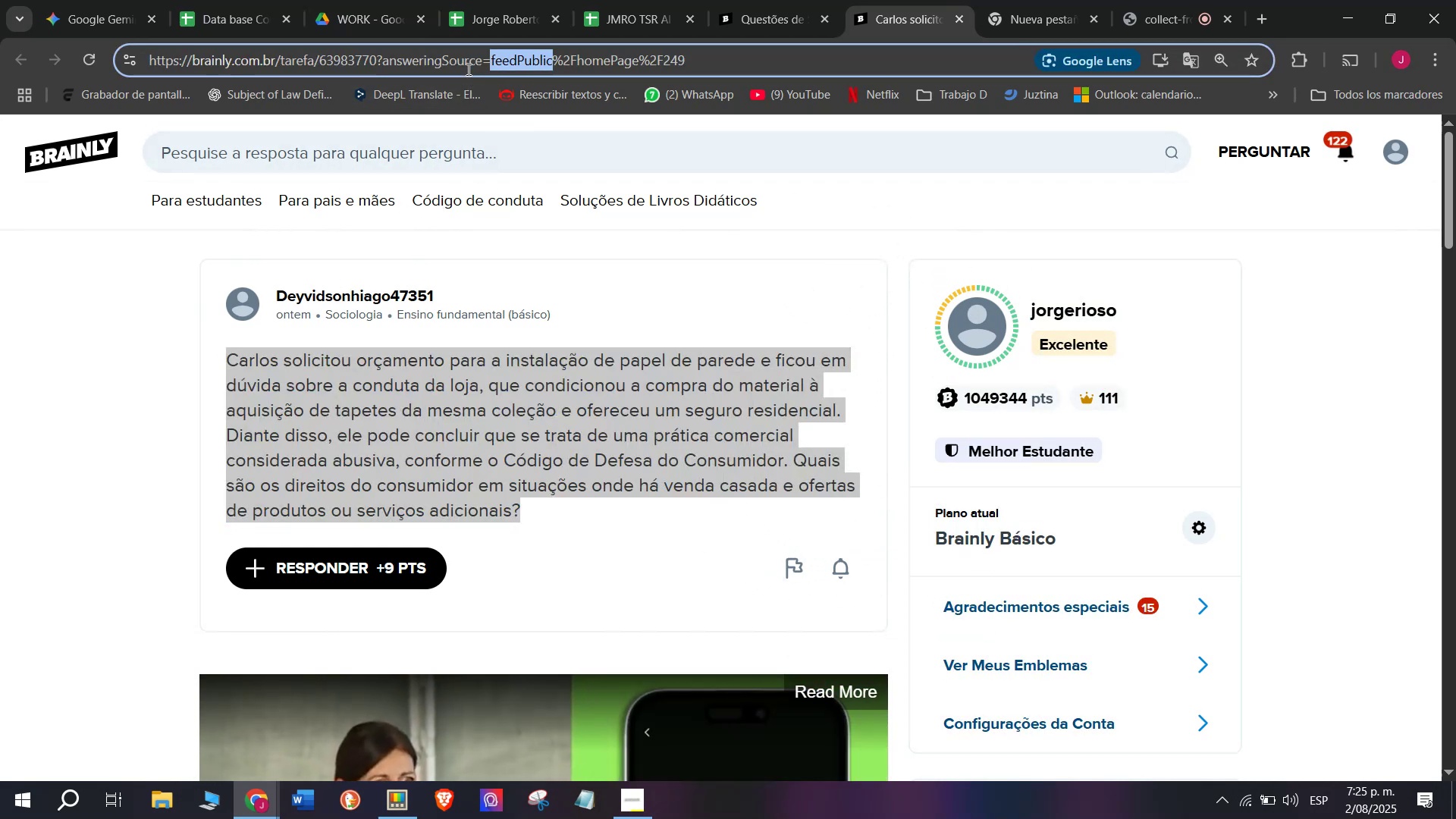 
triple_click([467, 69])
 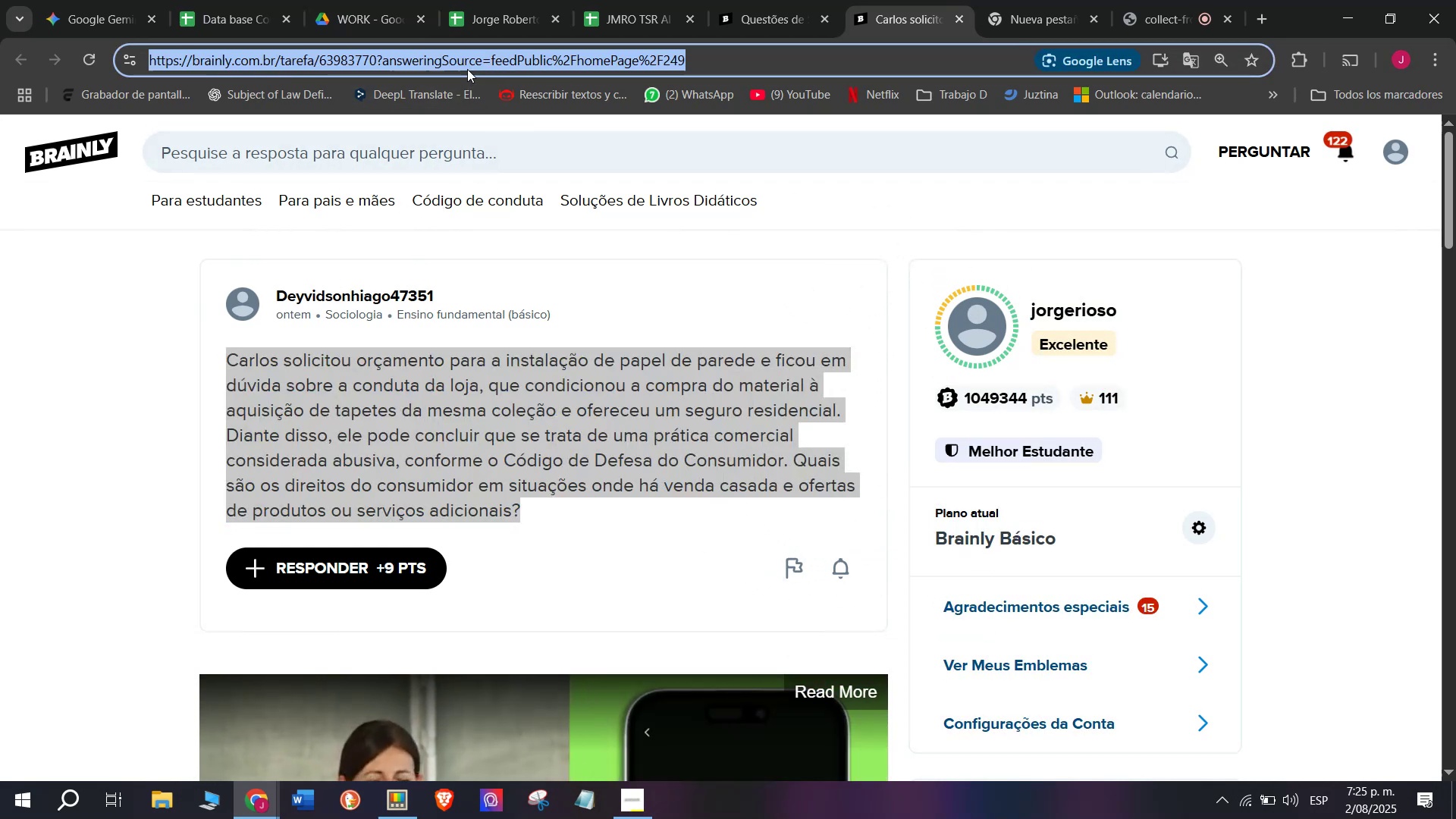 
key(Control+C)
 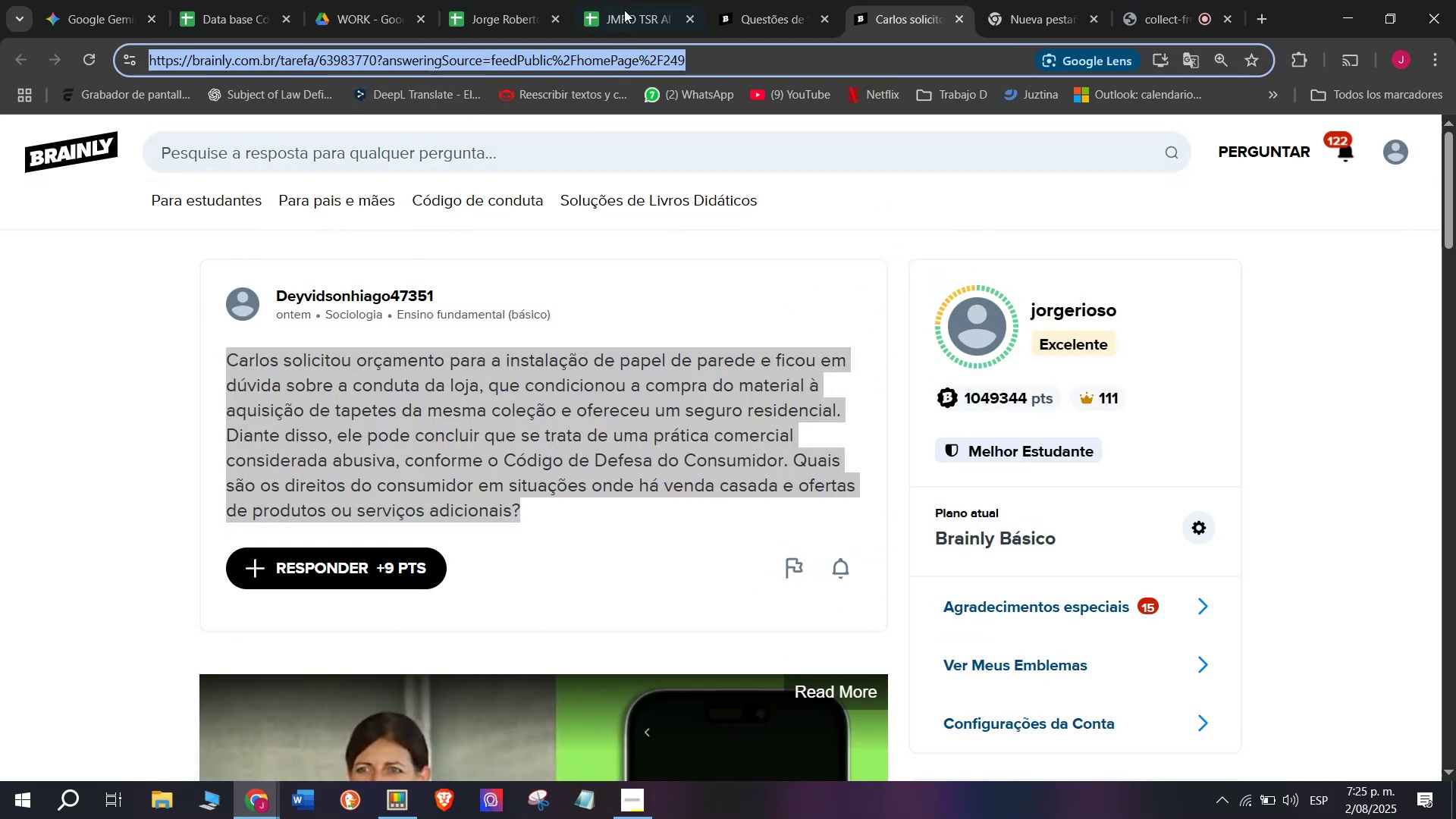 
left_click([635, 0])
 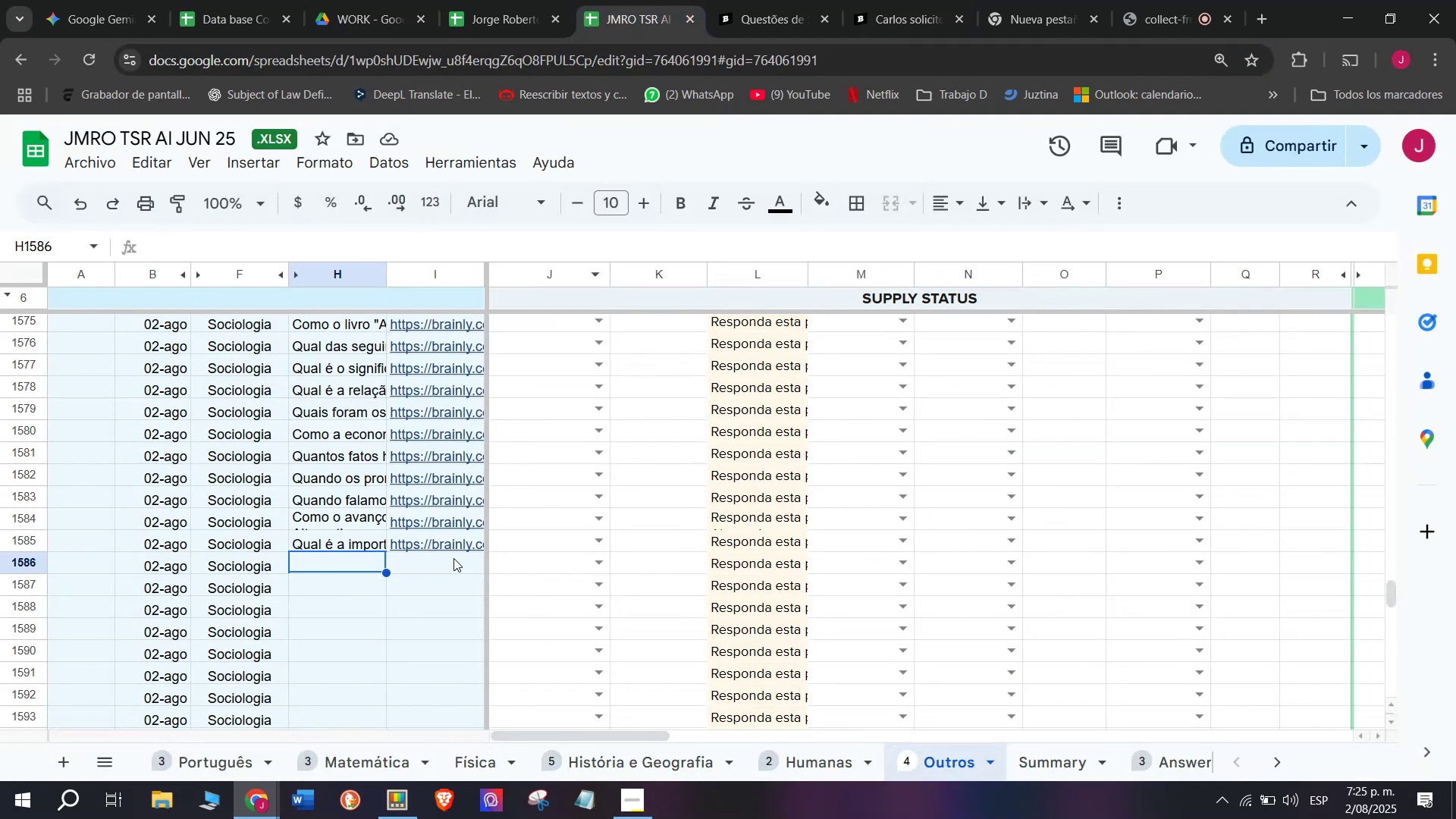 
double_click([453, 558])
 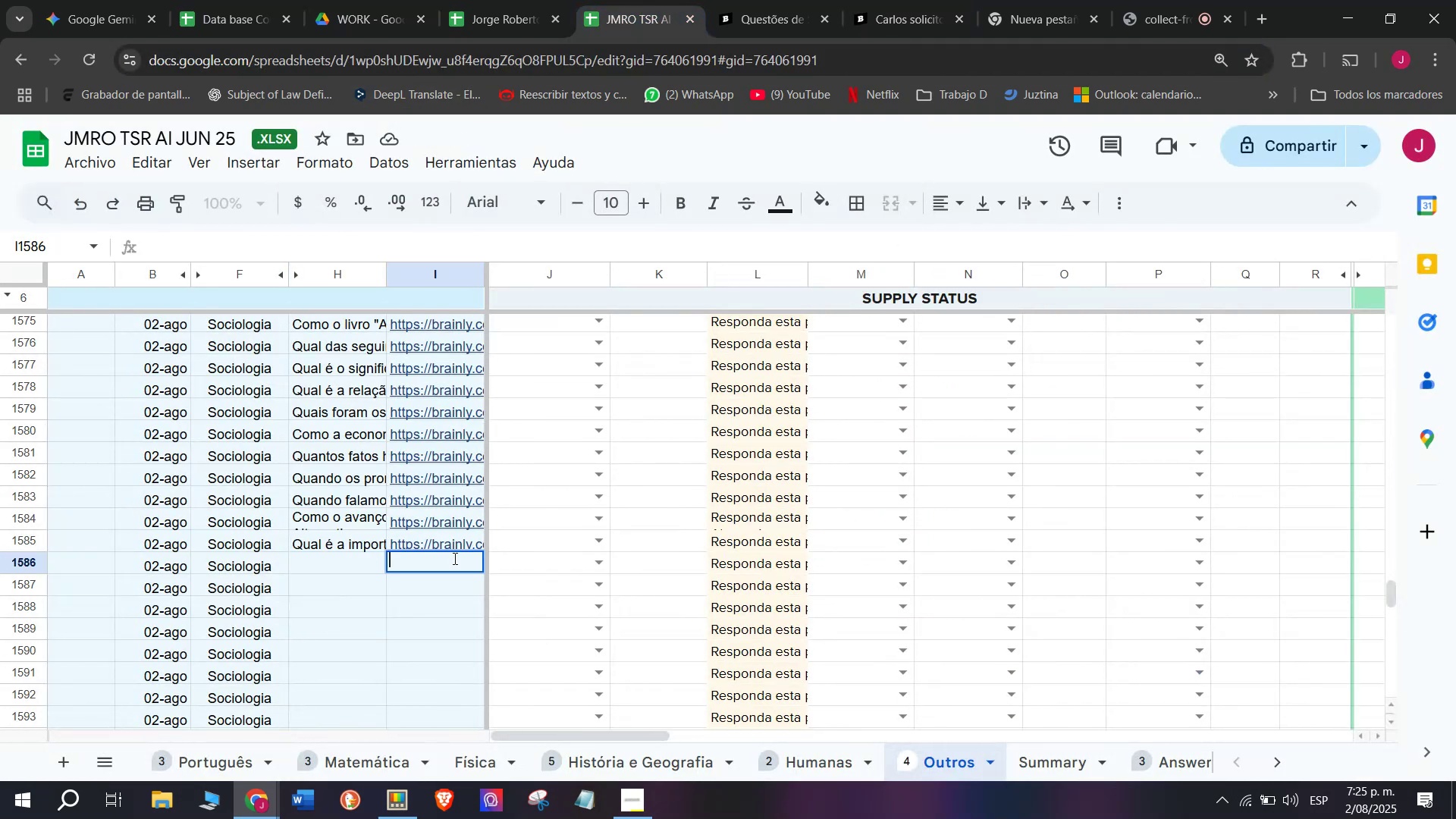 
key(Control+V)
 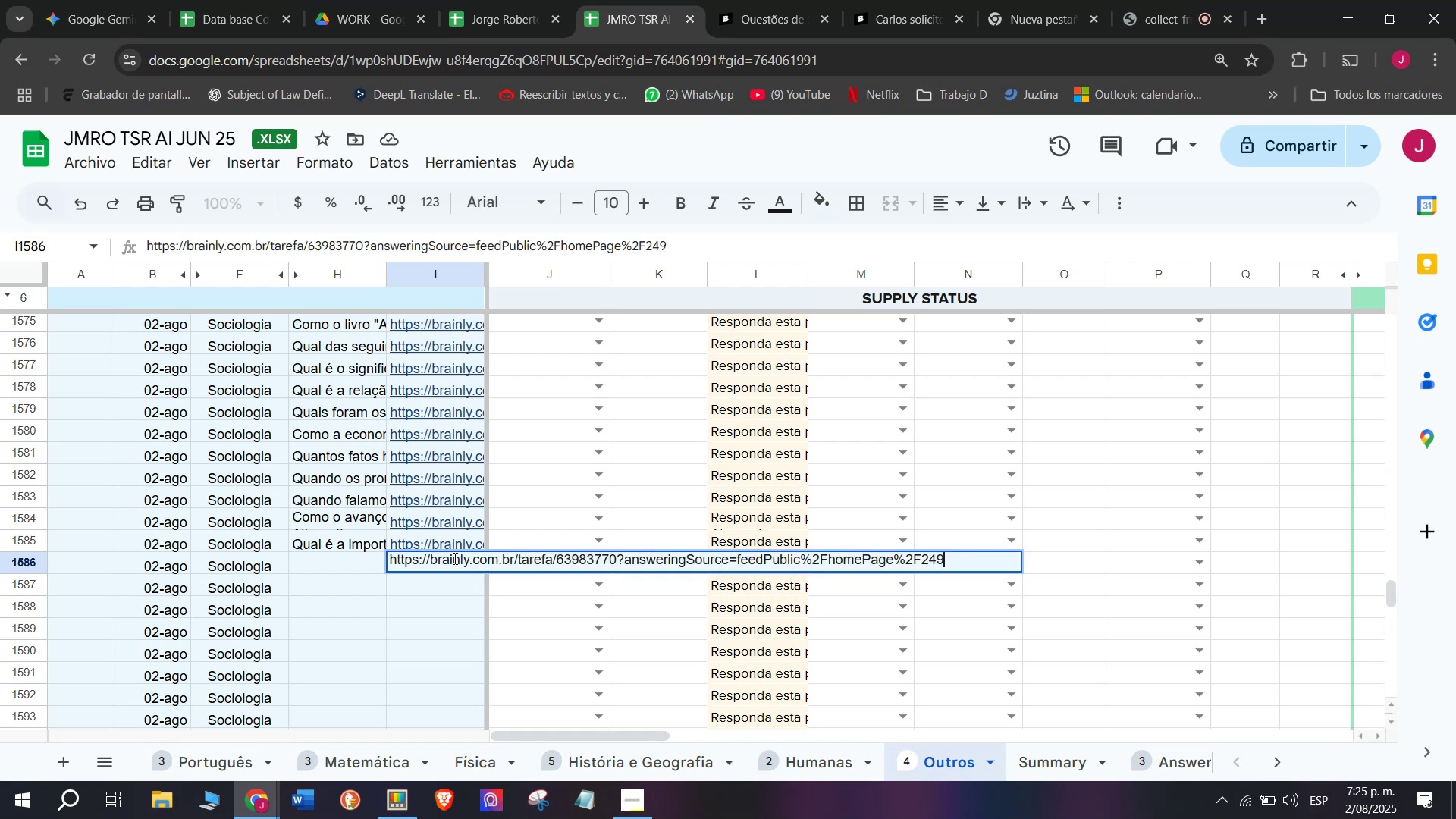 
key(Enter)
 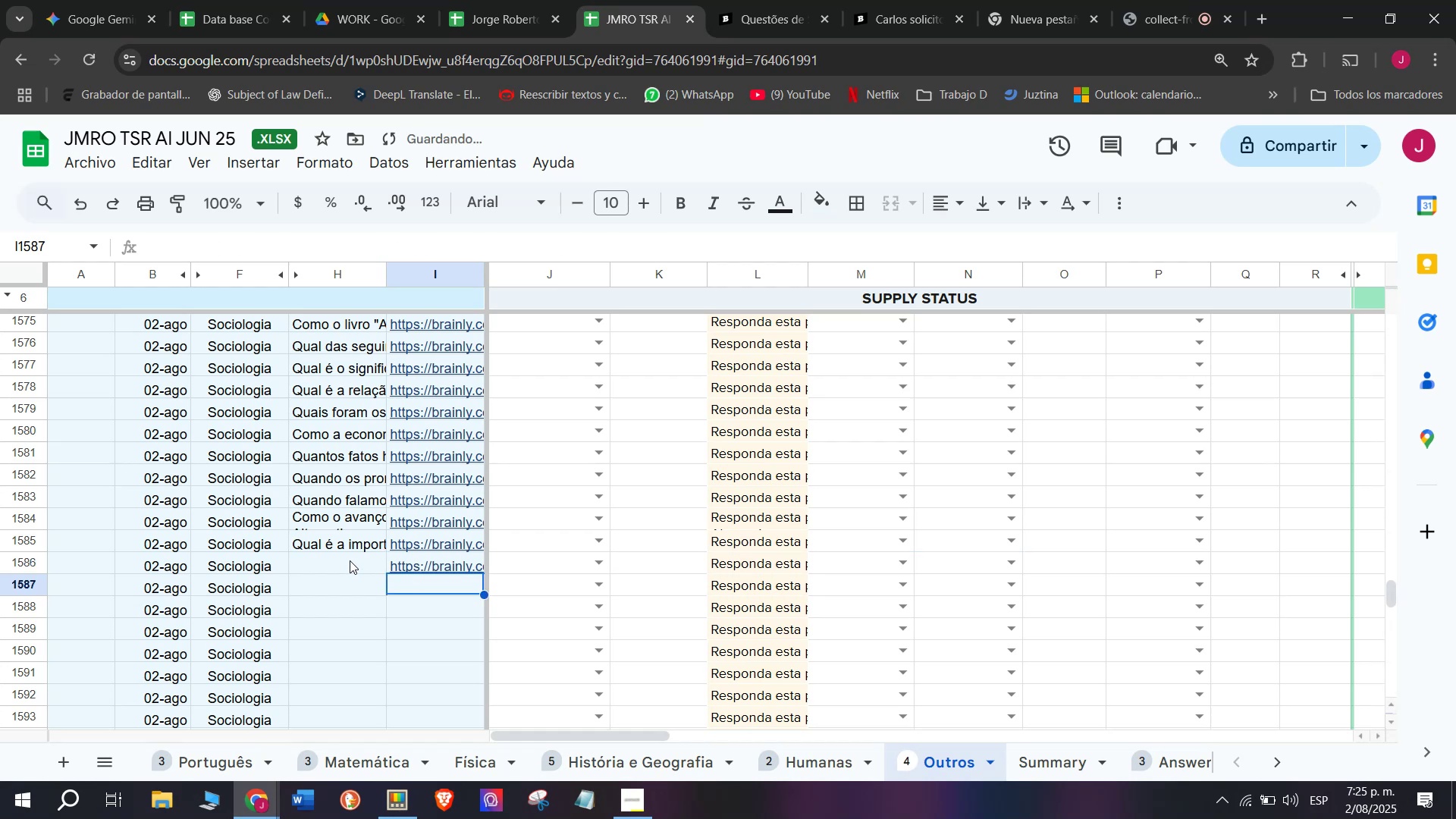 
double_click([350, 560])
 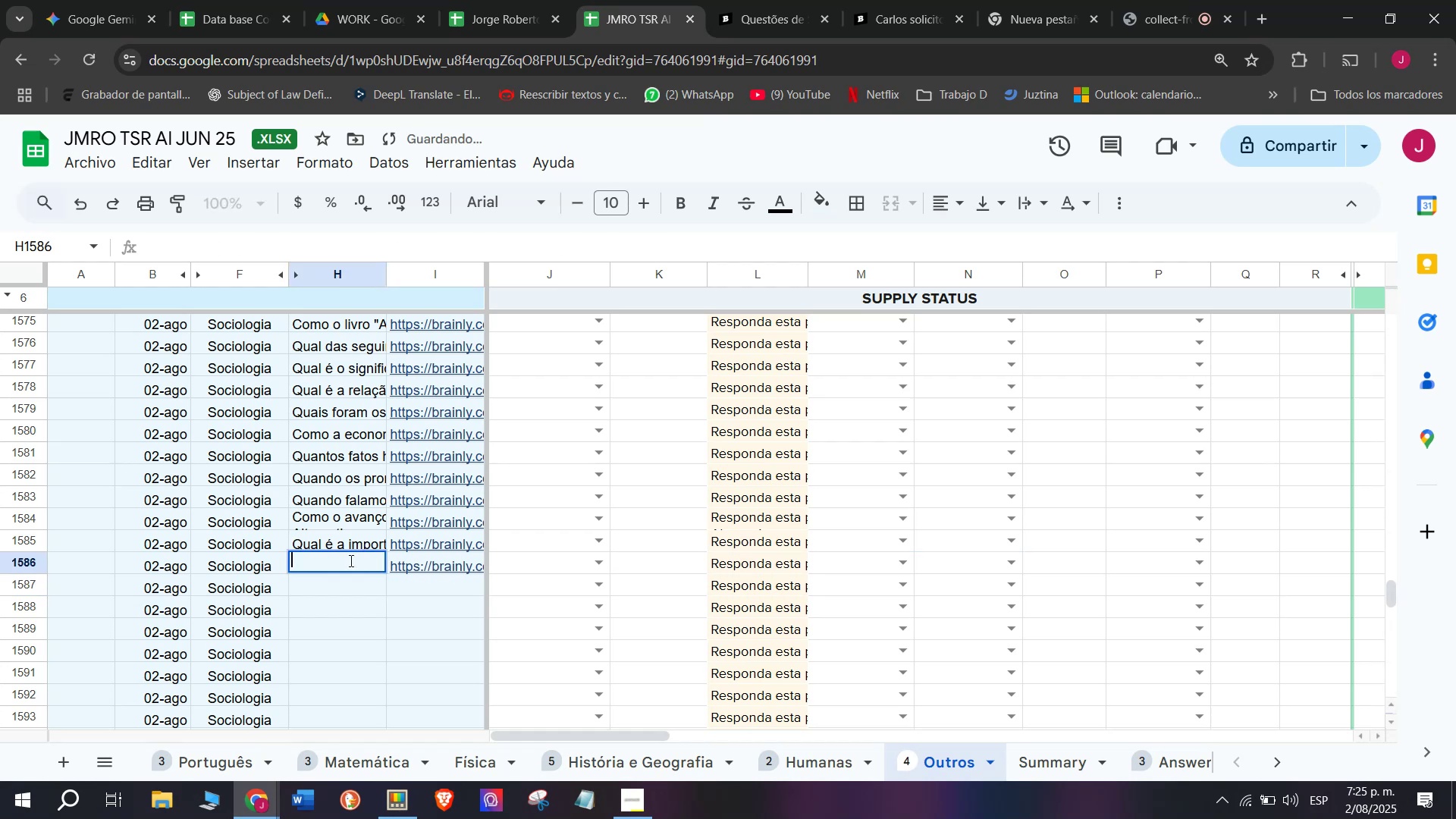 
key(Meta+MetaLeft)
 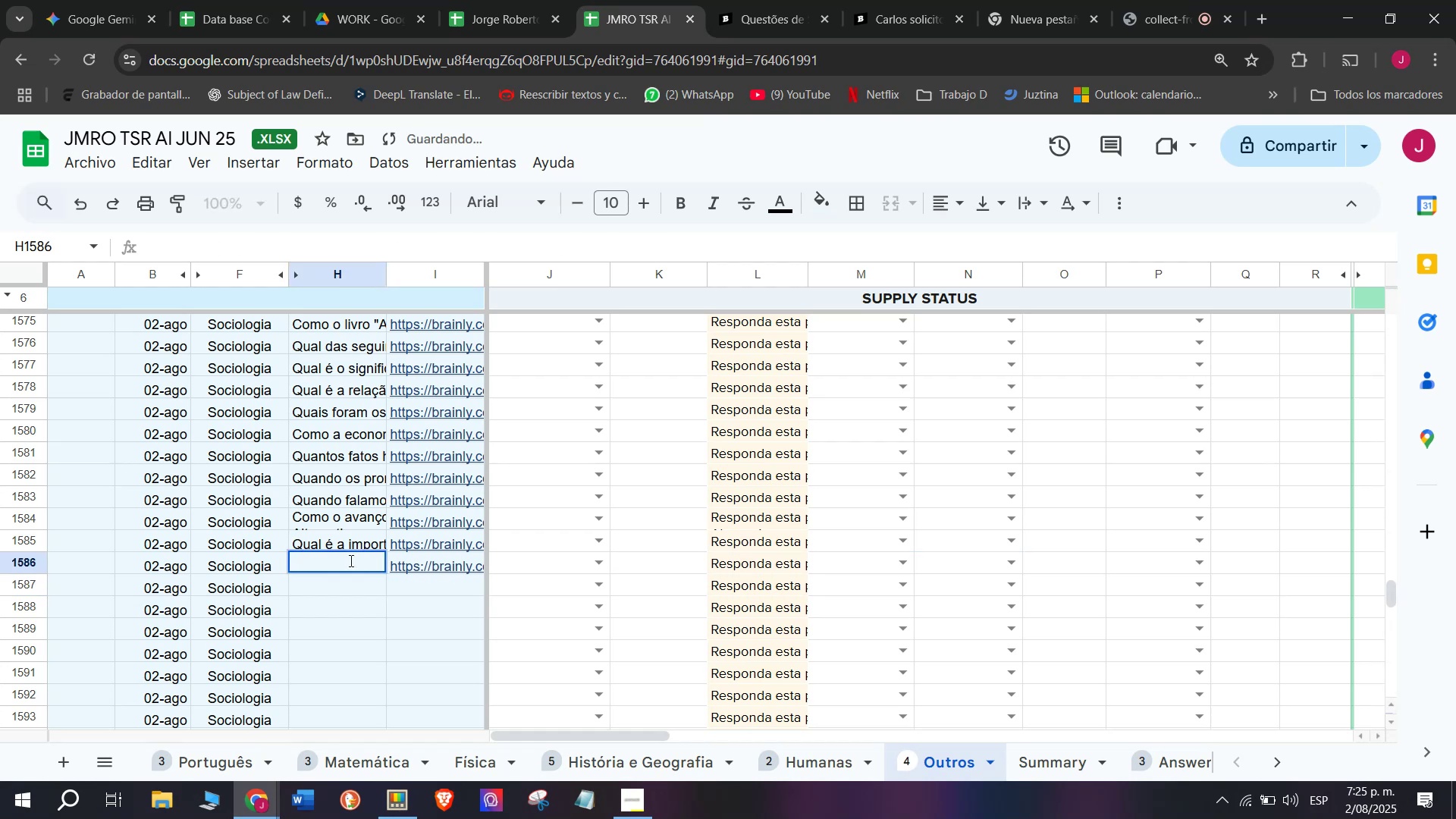 
key(Meta+V)
 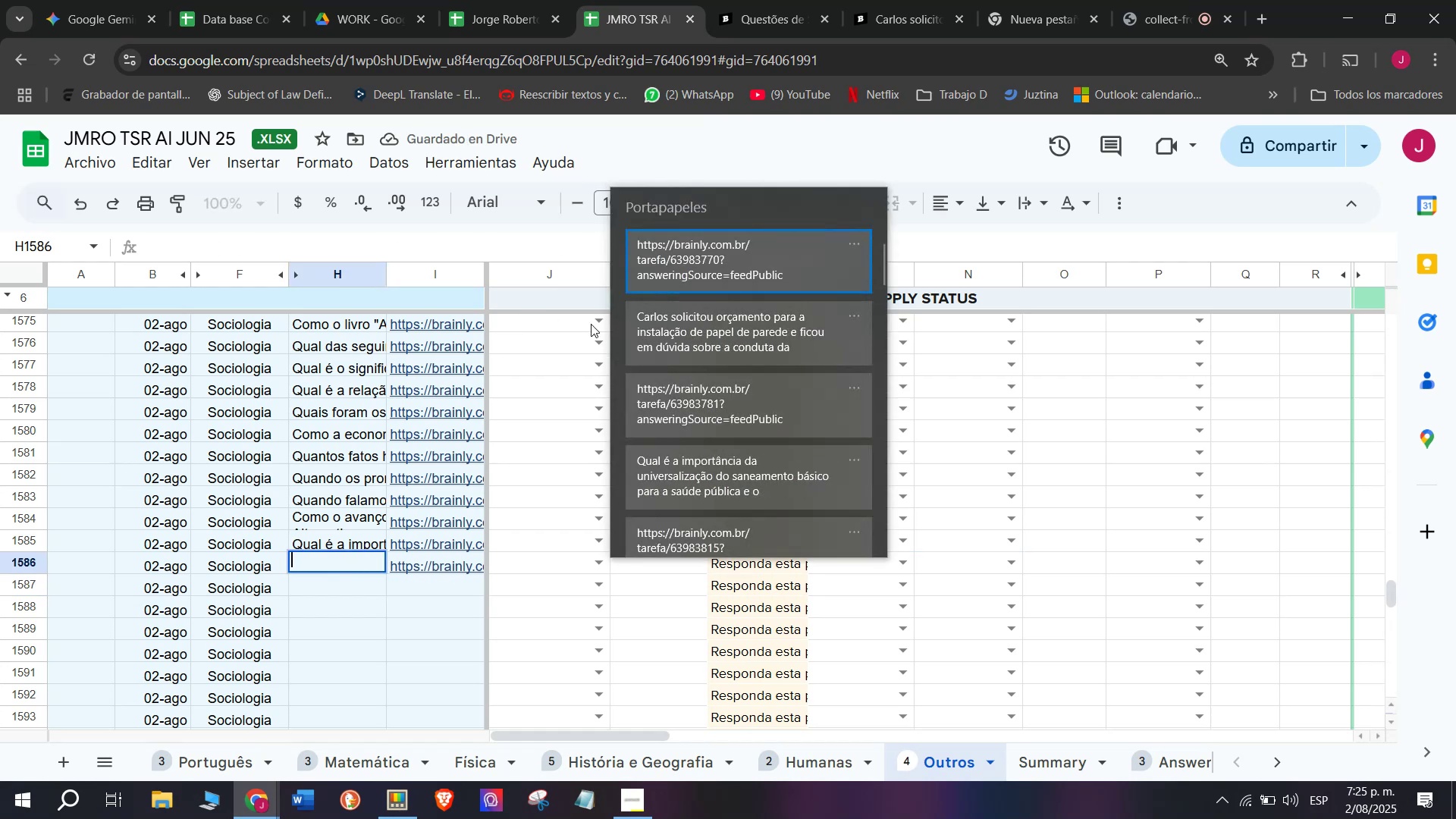 
left_click([658, 334])
 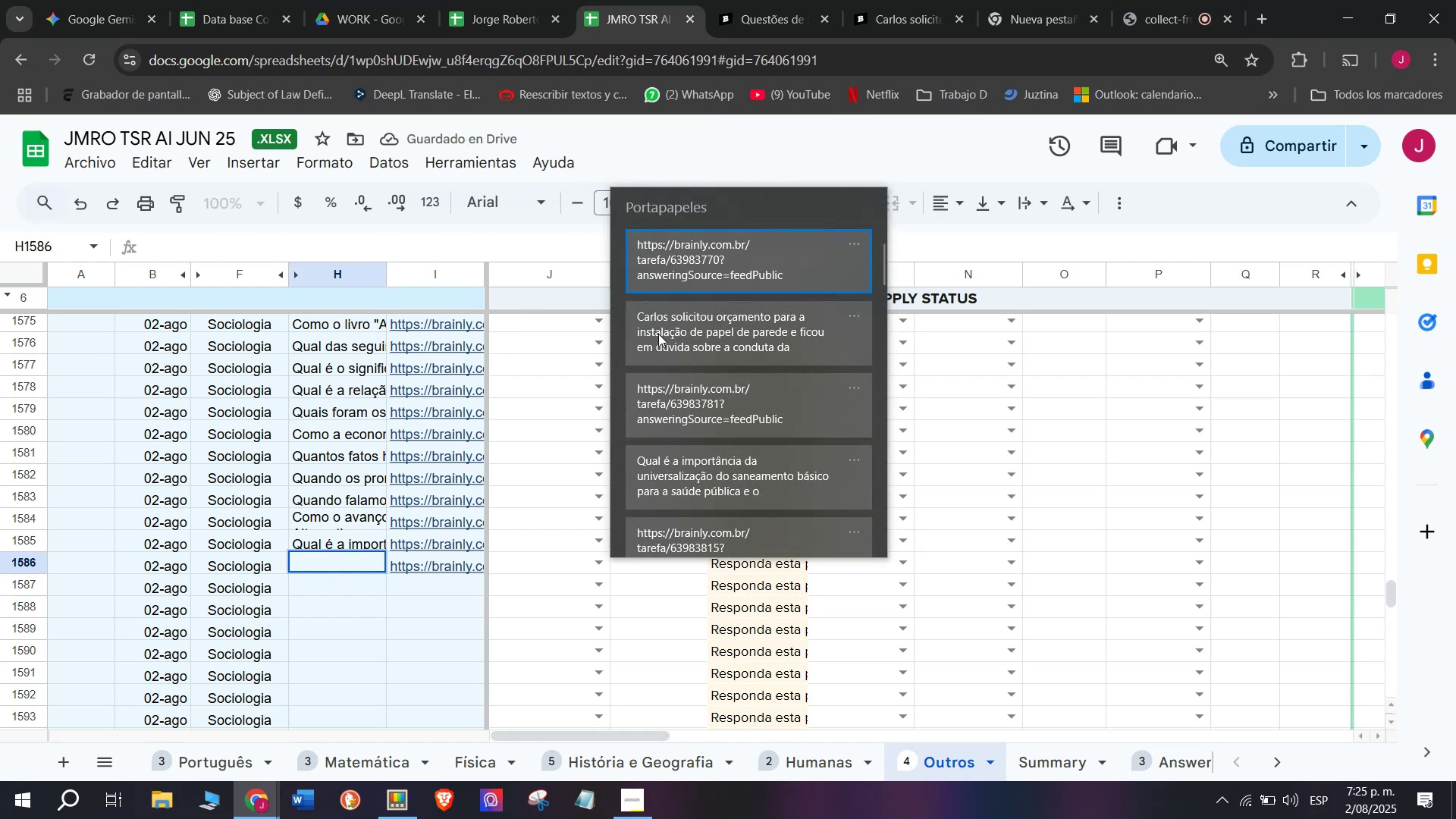 
key(Control+ControlLeft)
 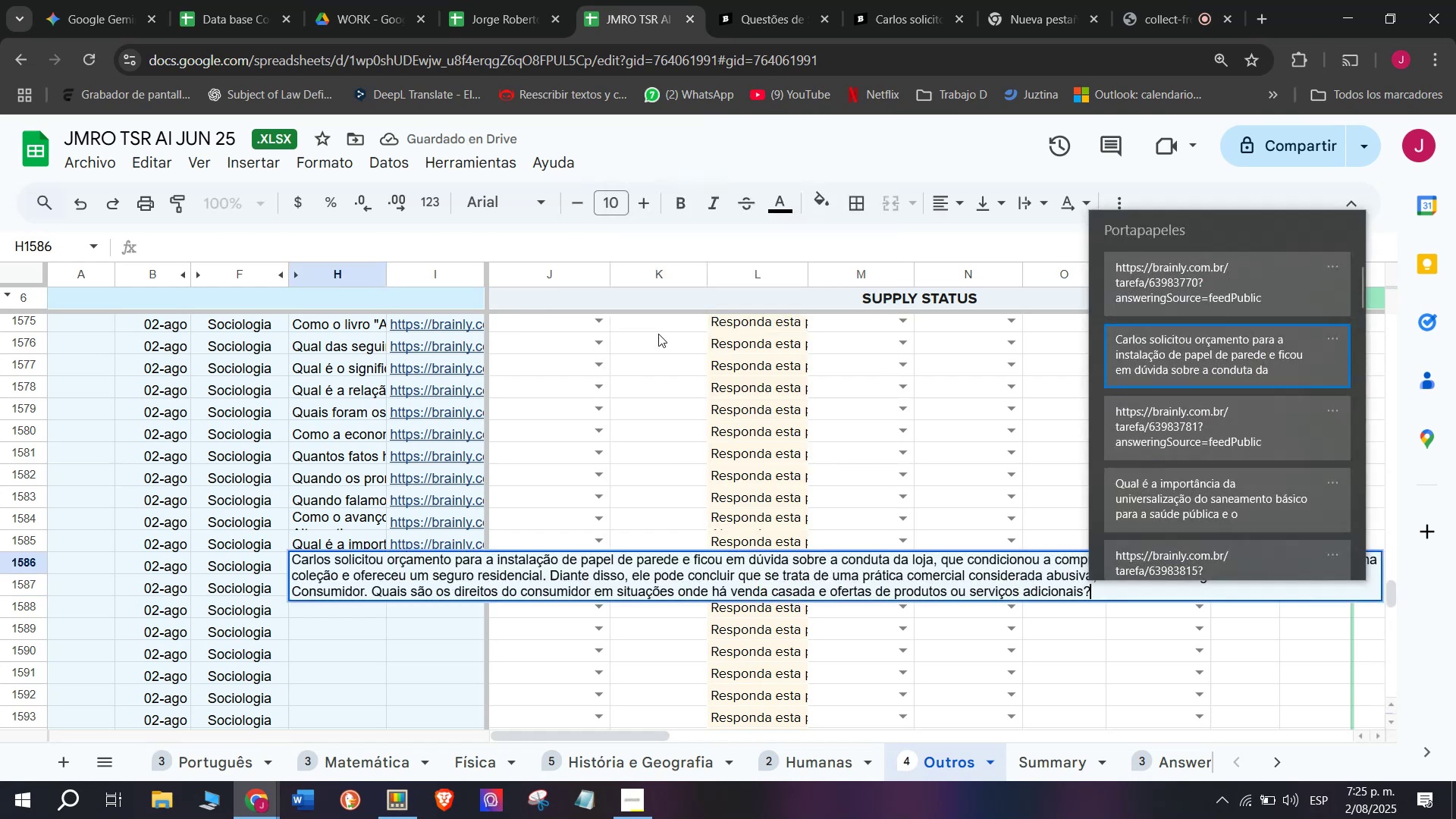 
key(Control+V)
 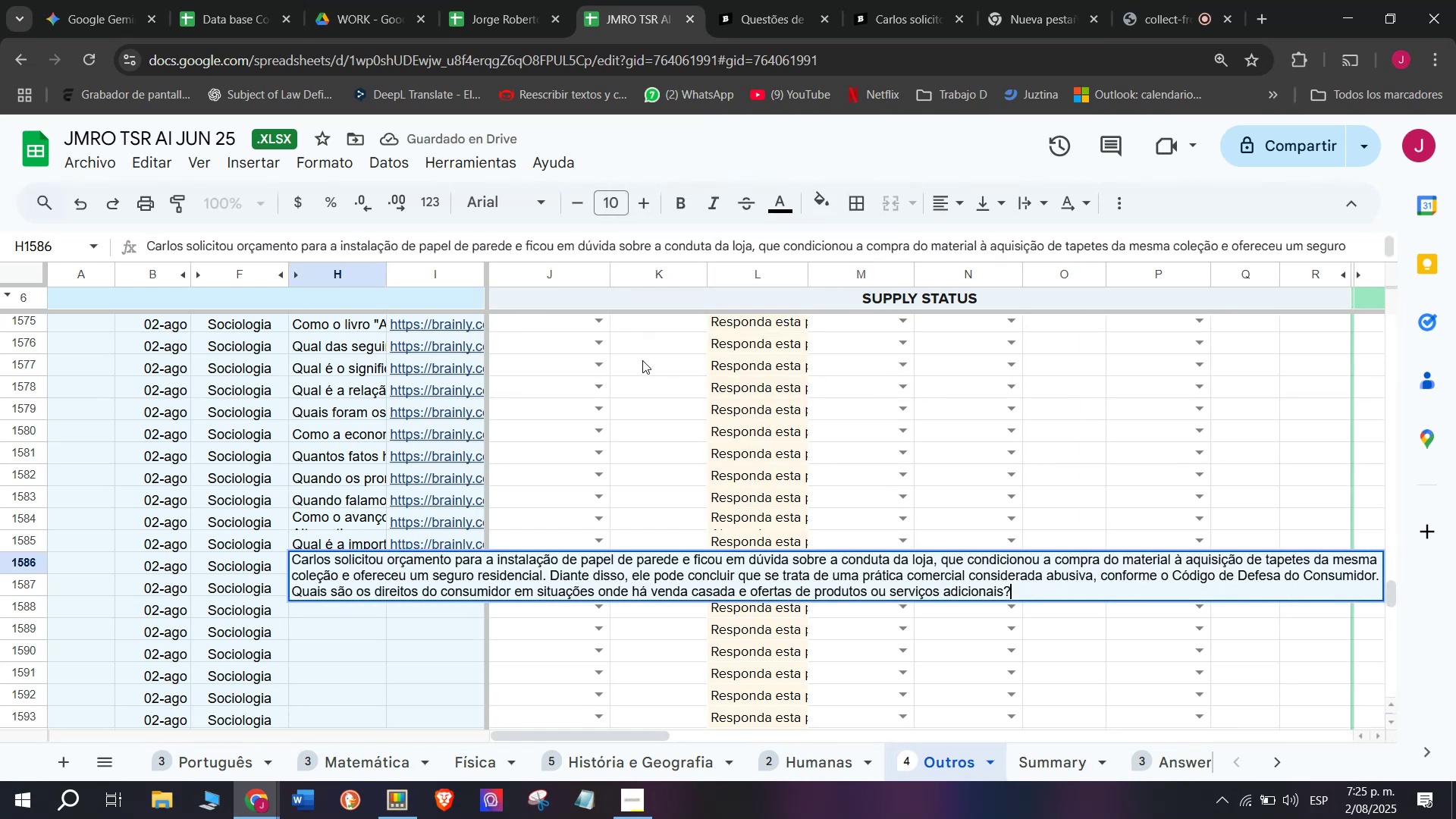 
key(Enter)
 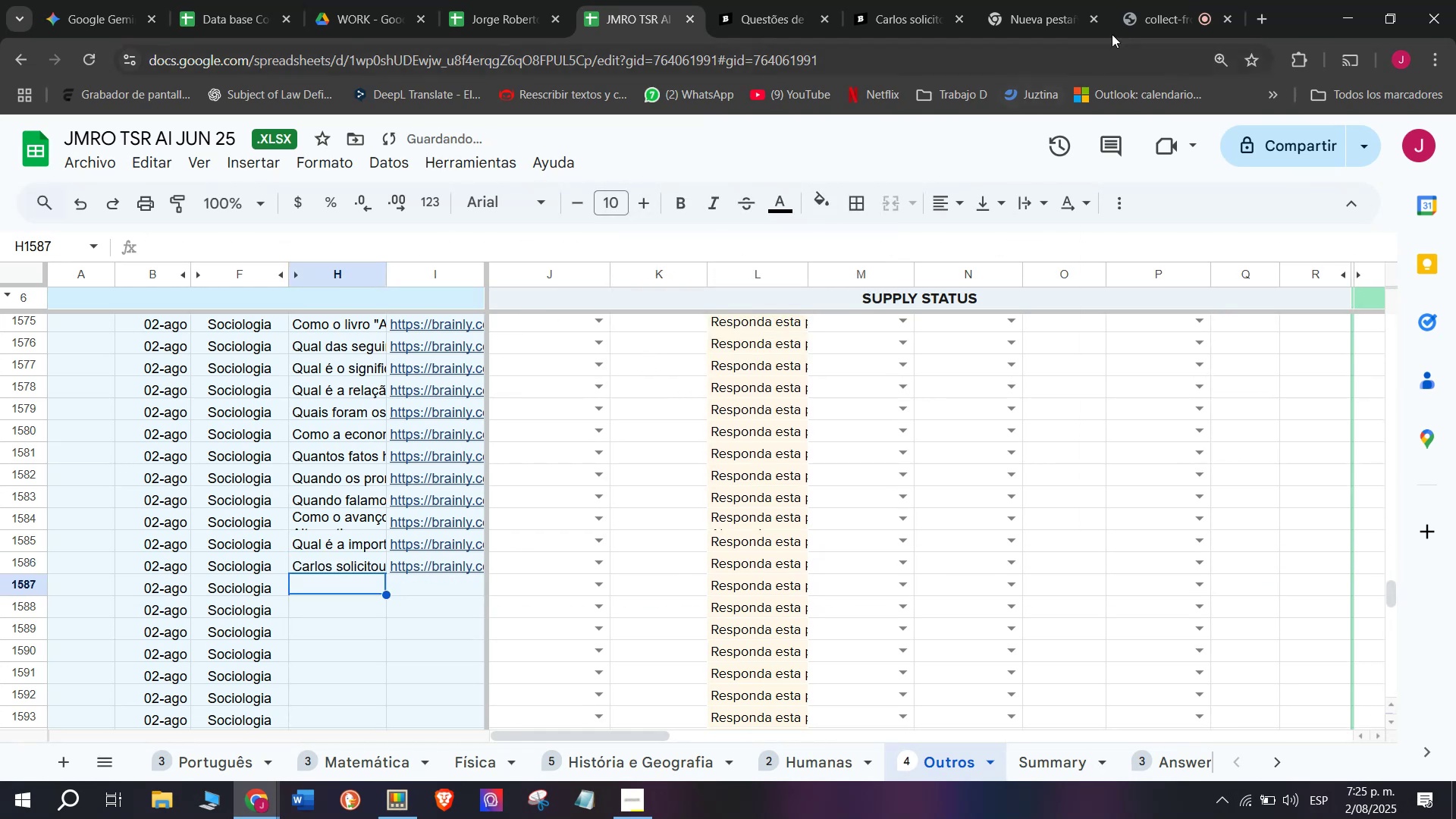 
left_click([1151, 15])
 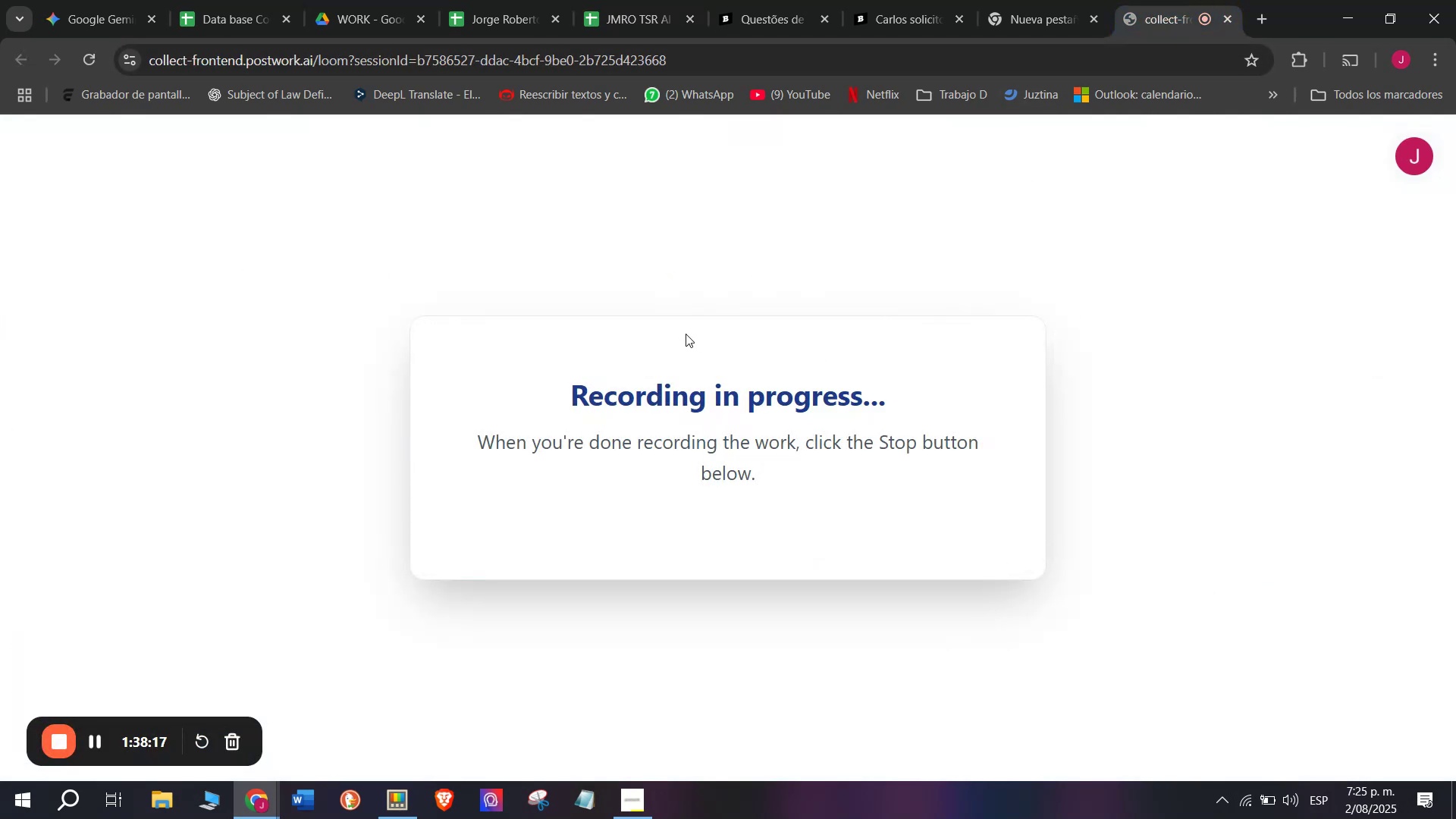 
left_click([619, 0])
 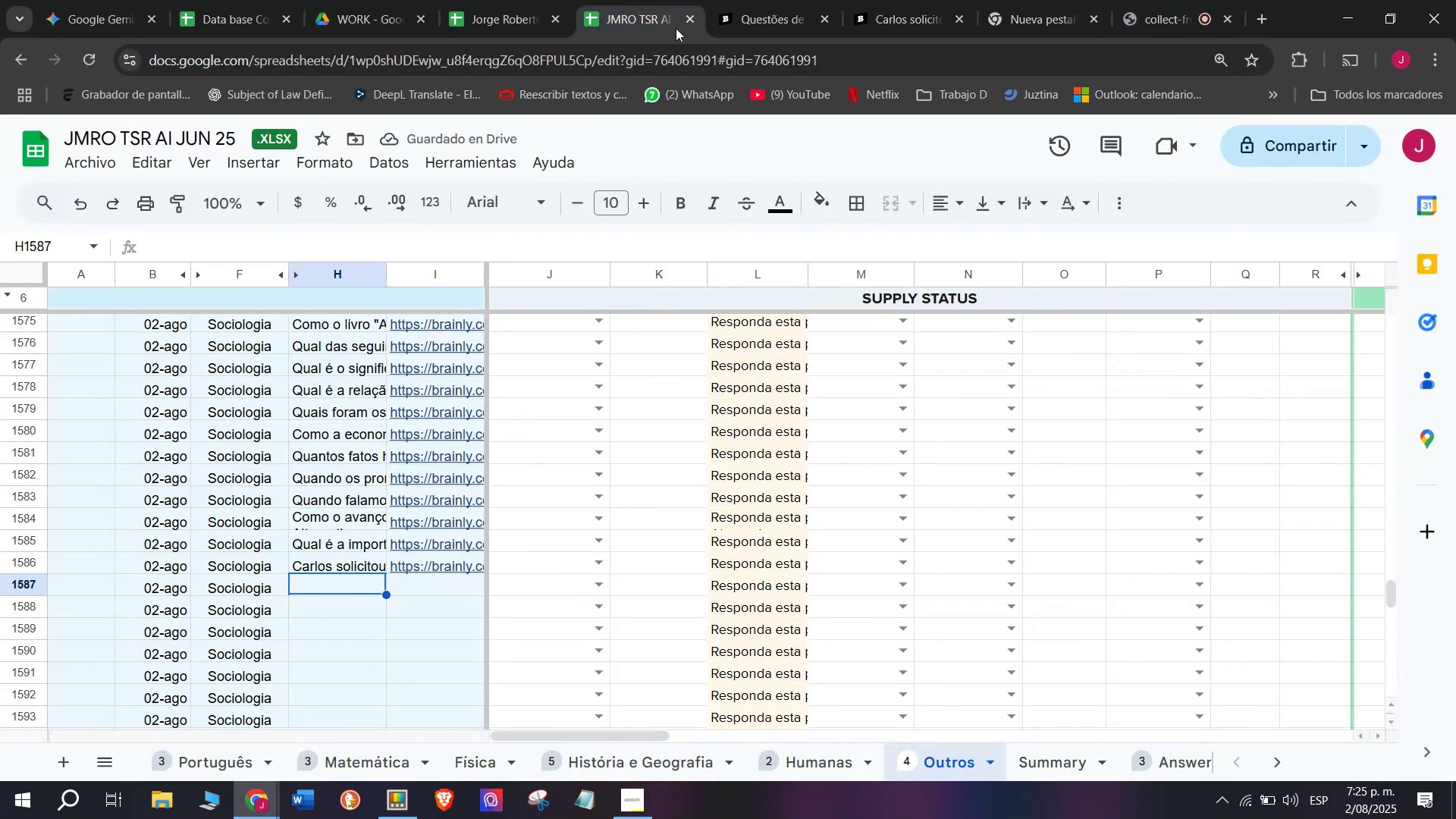 
left_click([748, 19])
 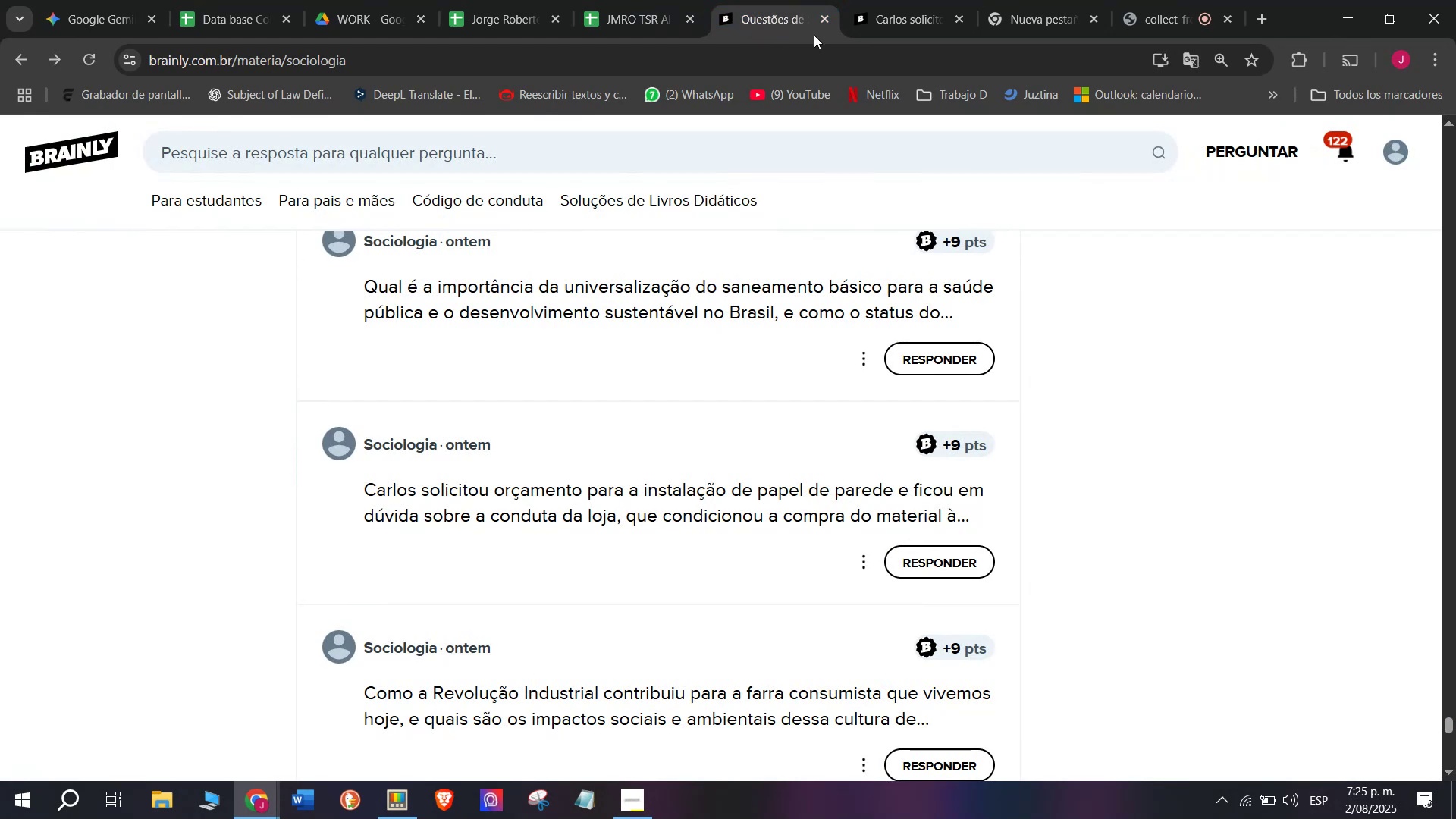 
left_click([913, 11])
 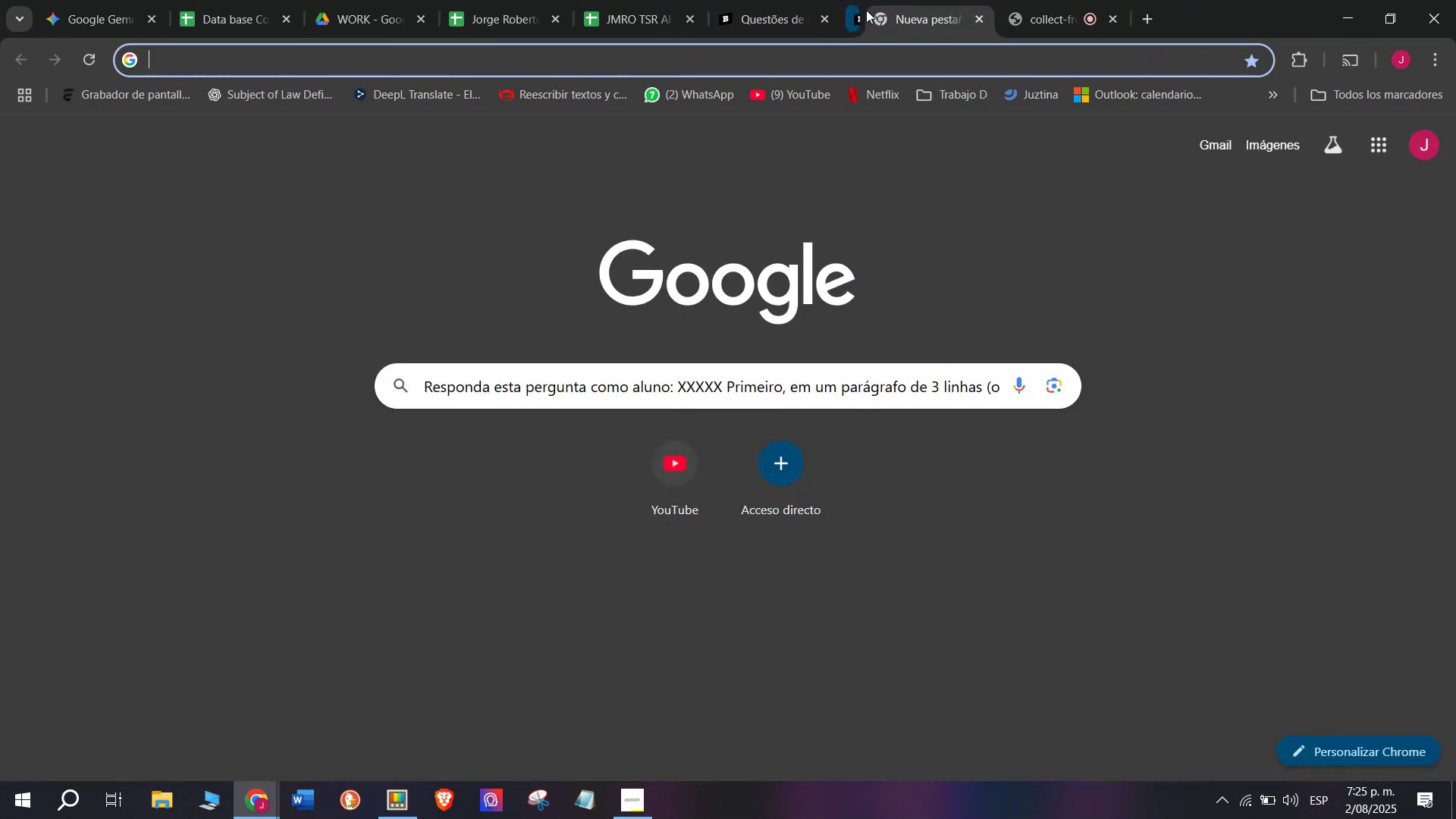 
left_click([783, 0])
 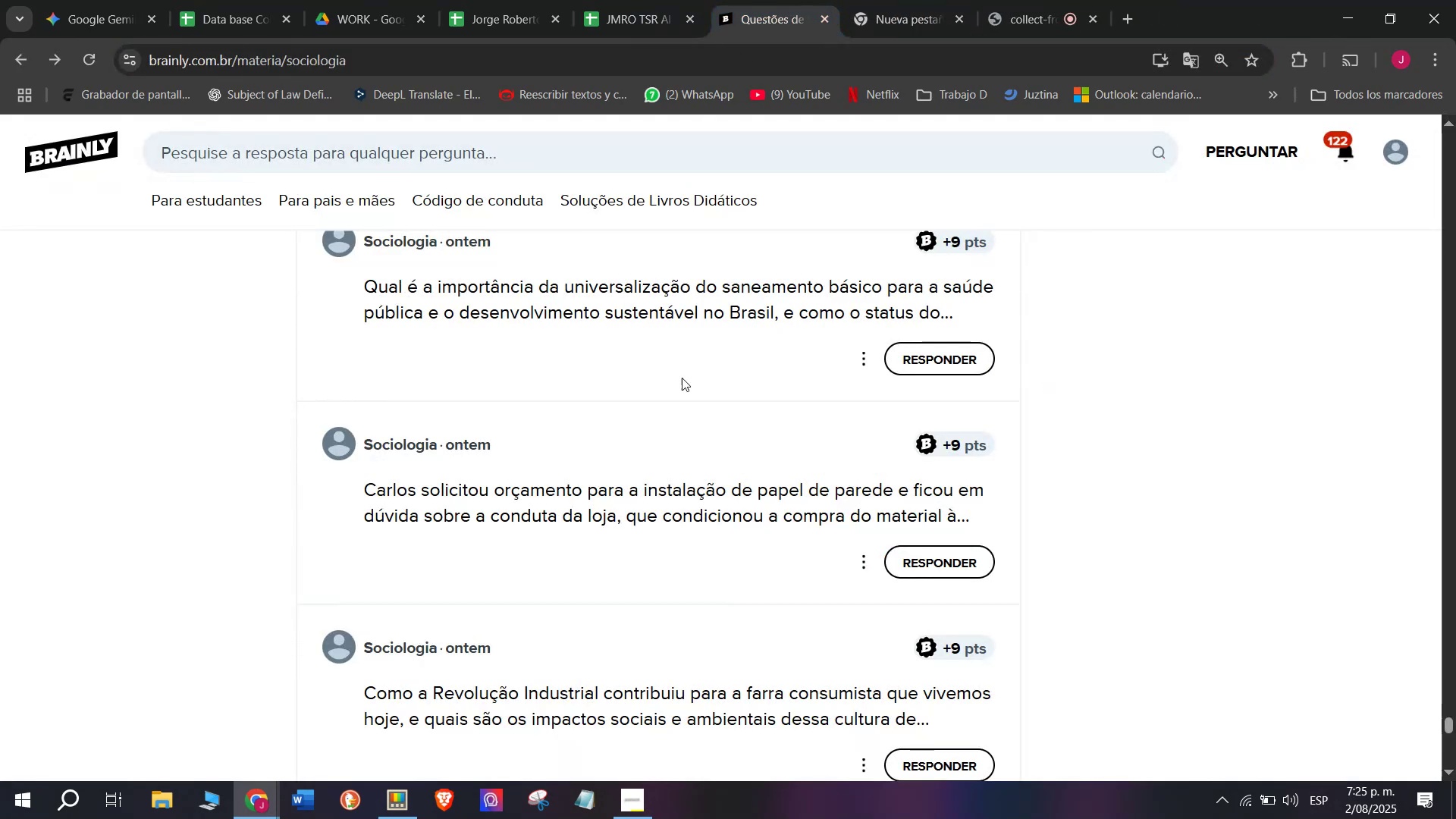 
scroll: coordinate [684, 384], scroll_direction: down, amount: 1.0
 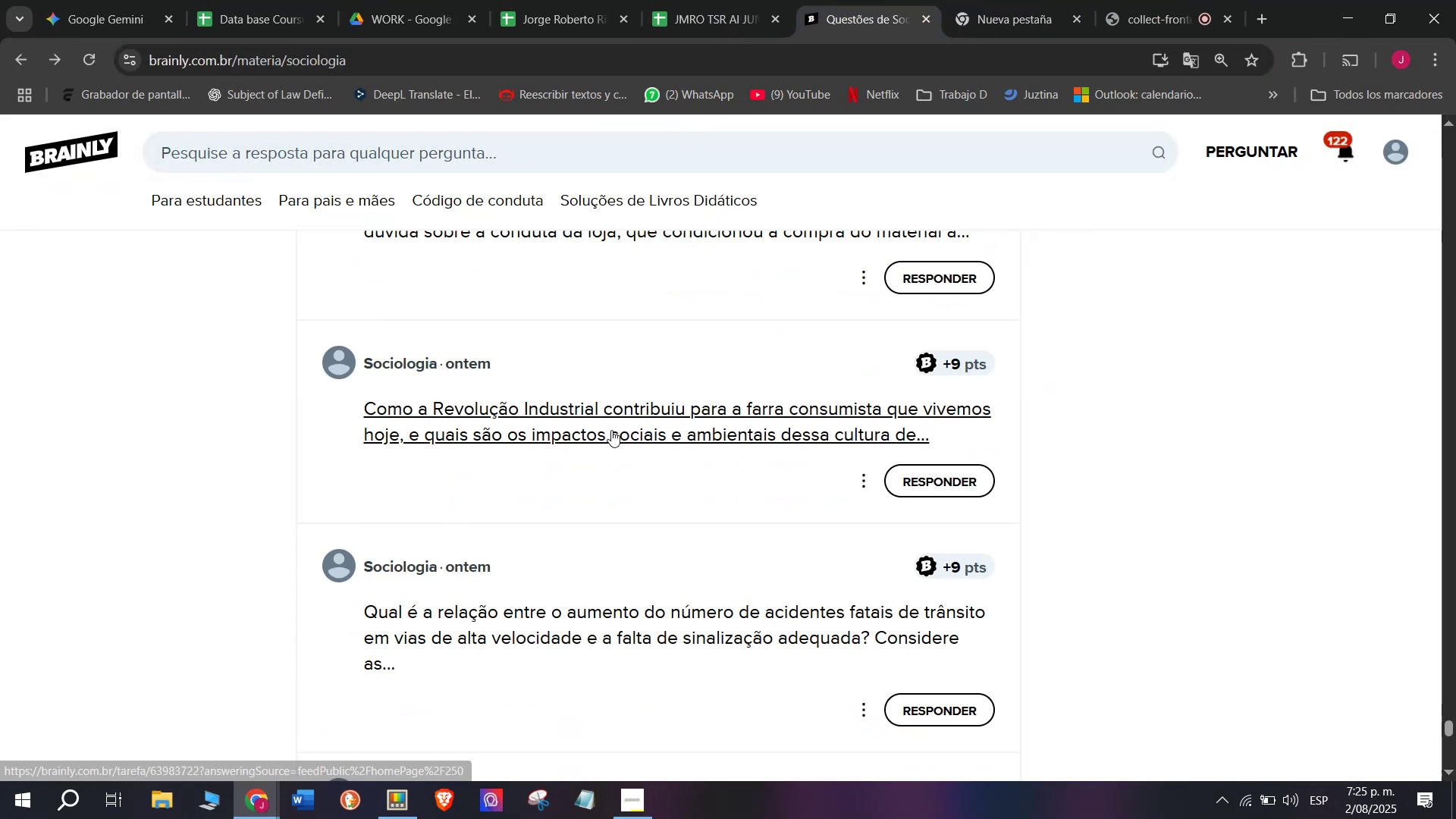 
right_click([611, 430])
 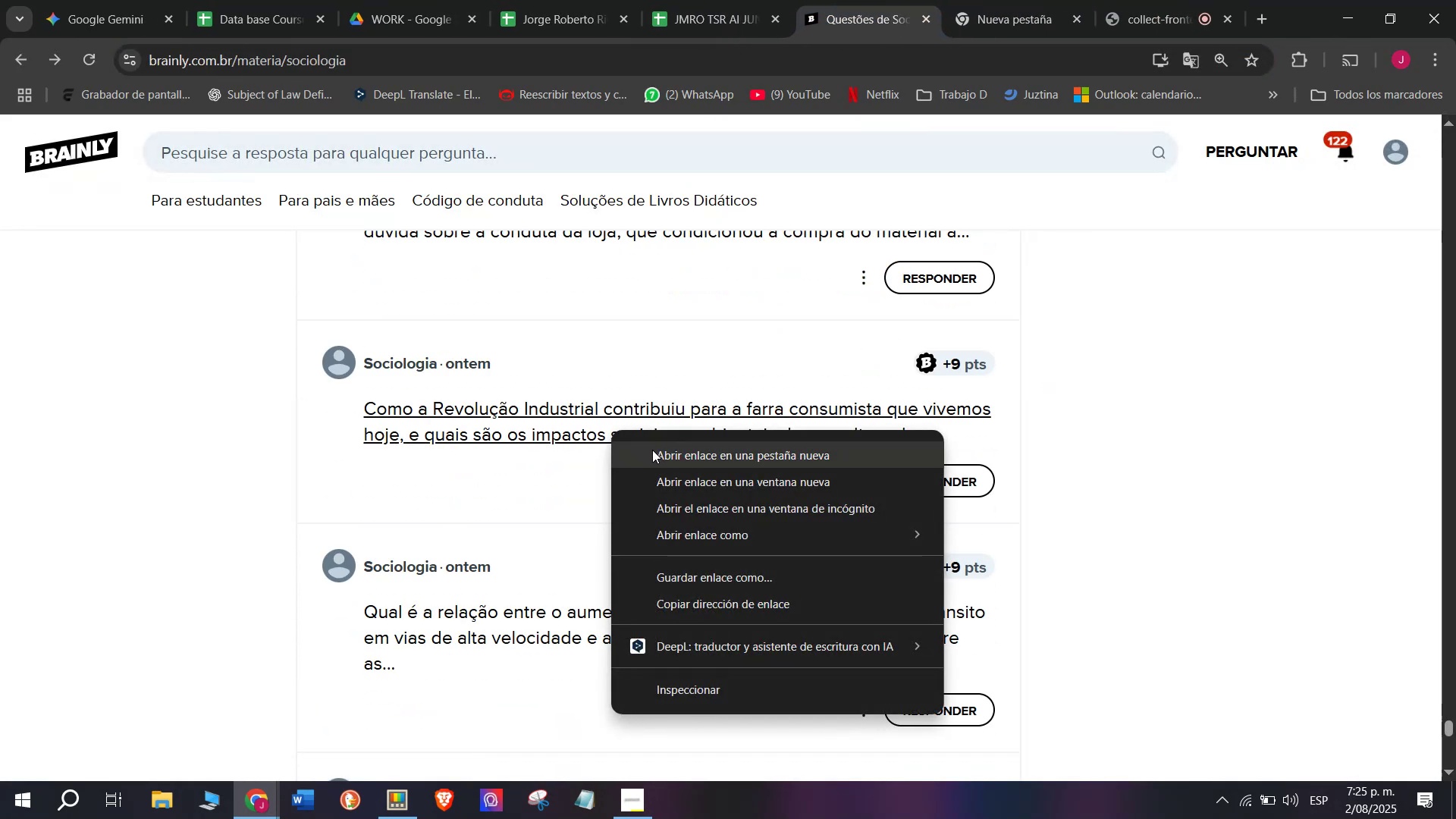 
left_click([658, 451])
 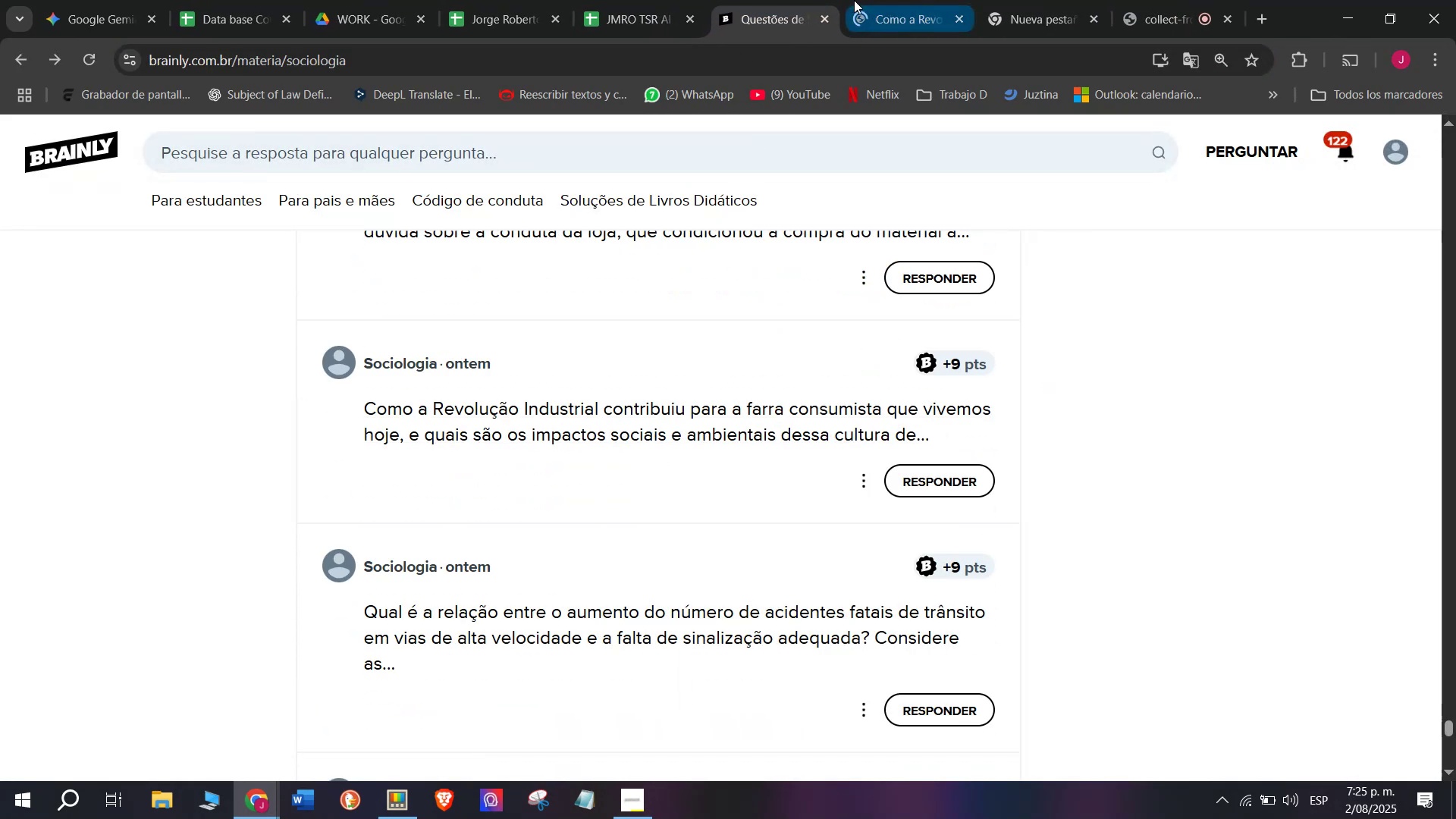 
left_click([876, 11])
 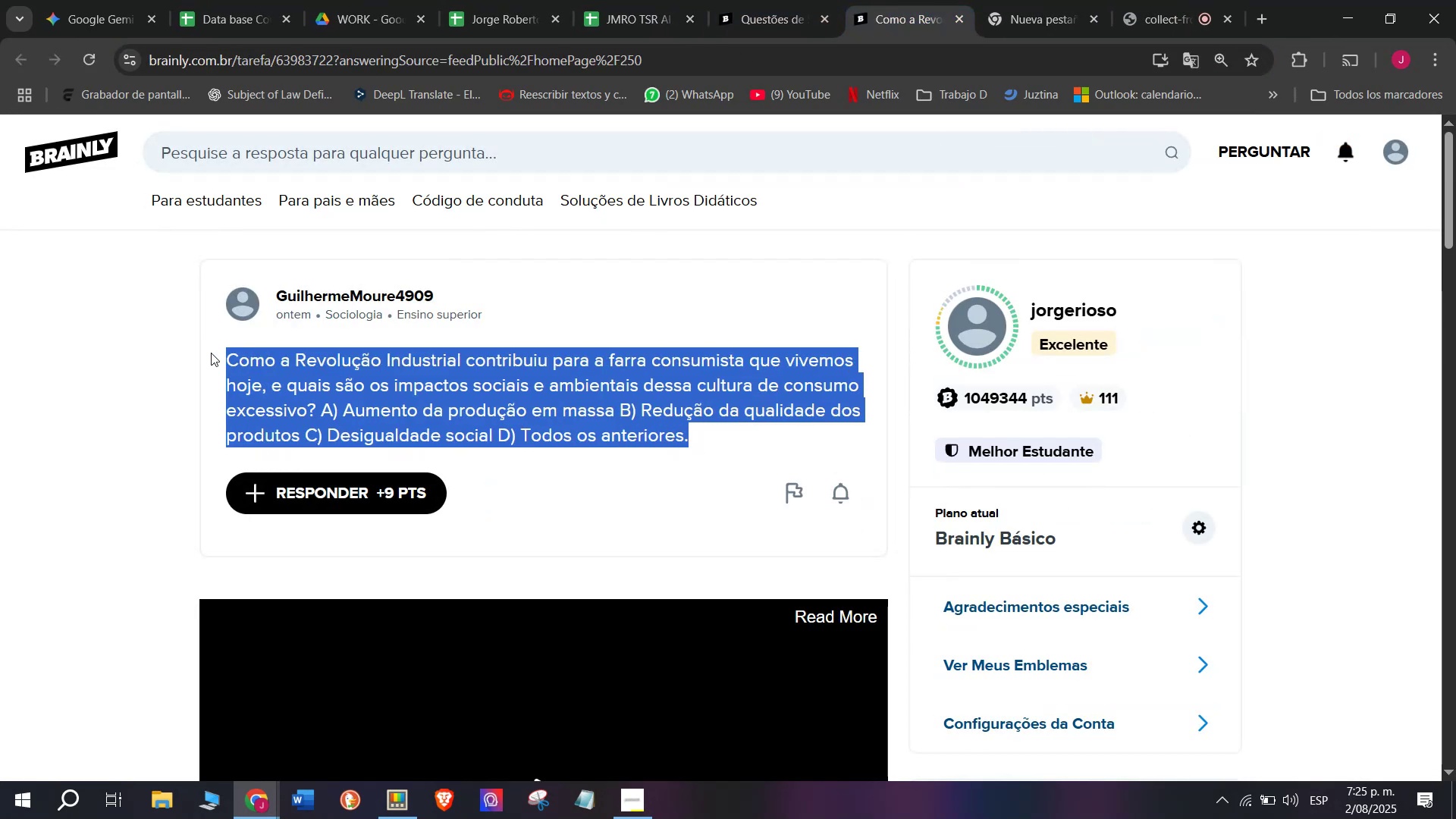 
key(Control+C)
 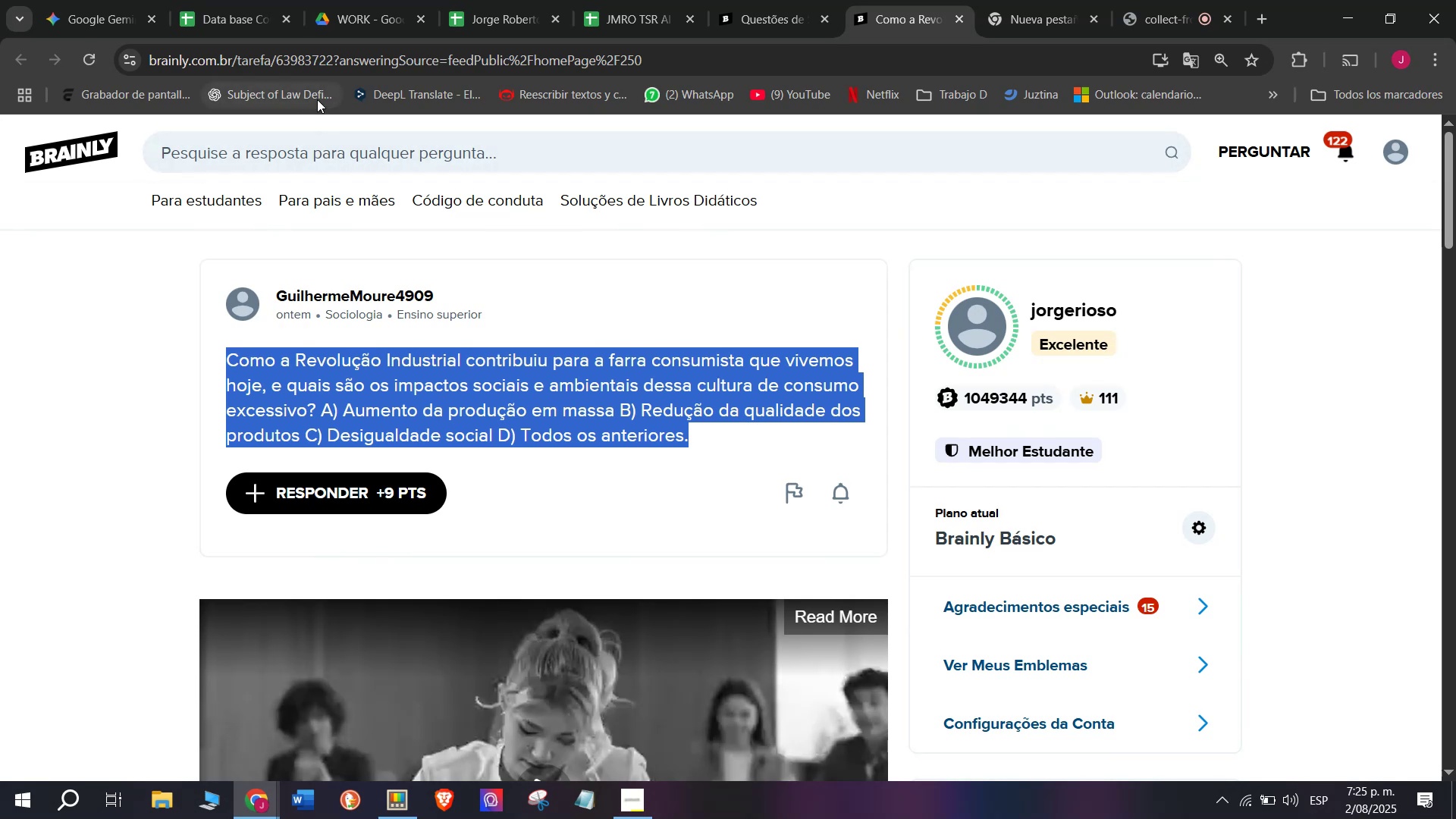 
double_click([331, 57])
 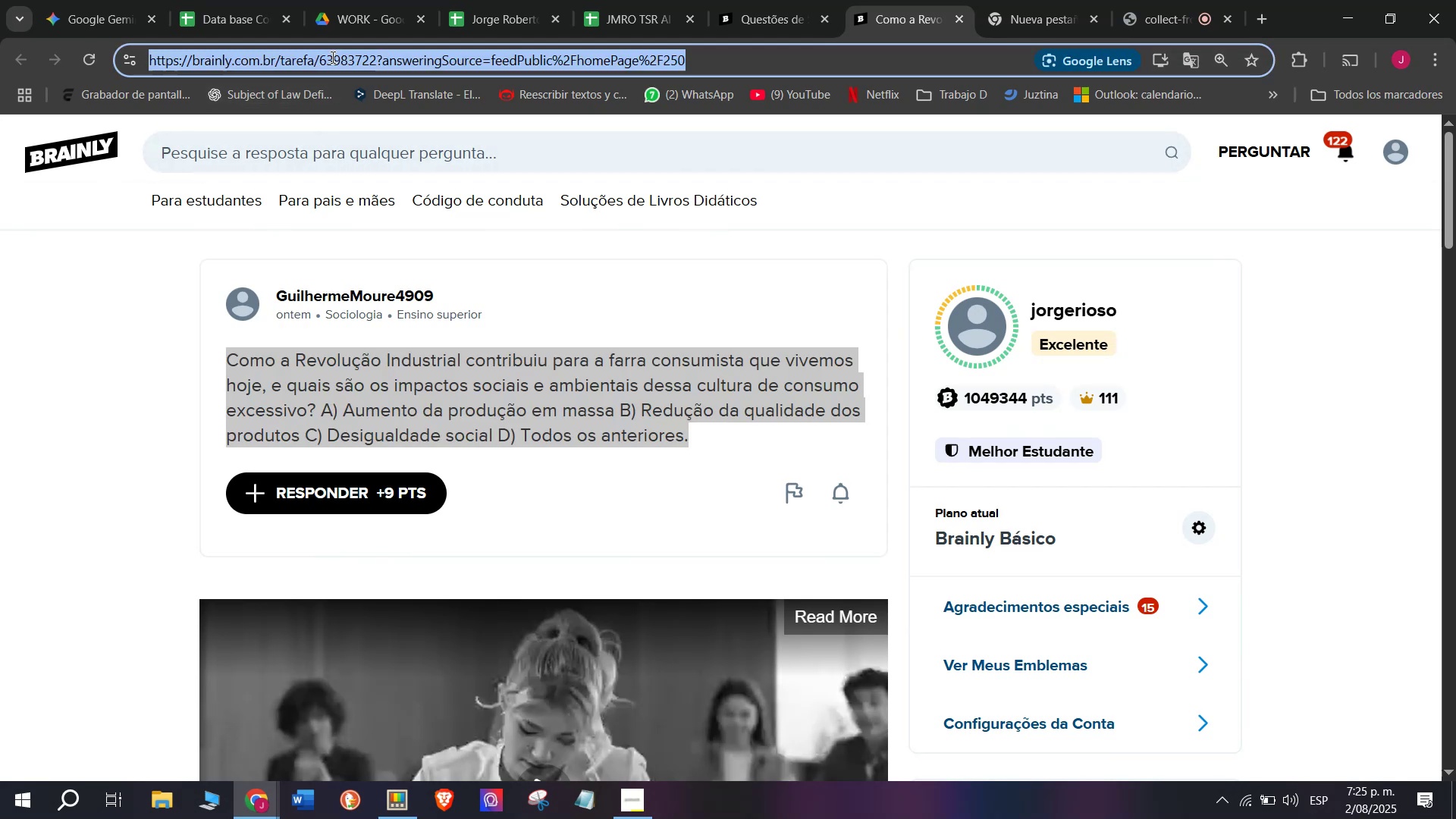 
triple_click([331, 57])
 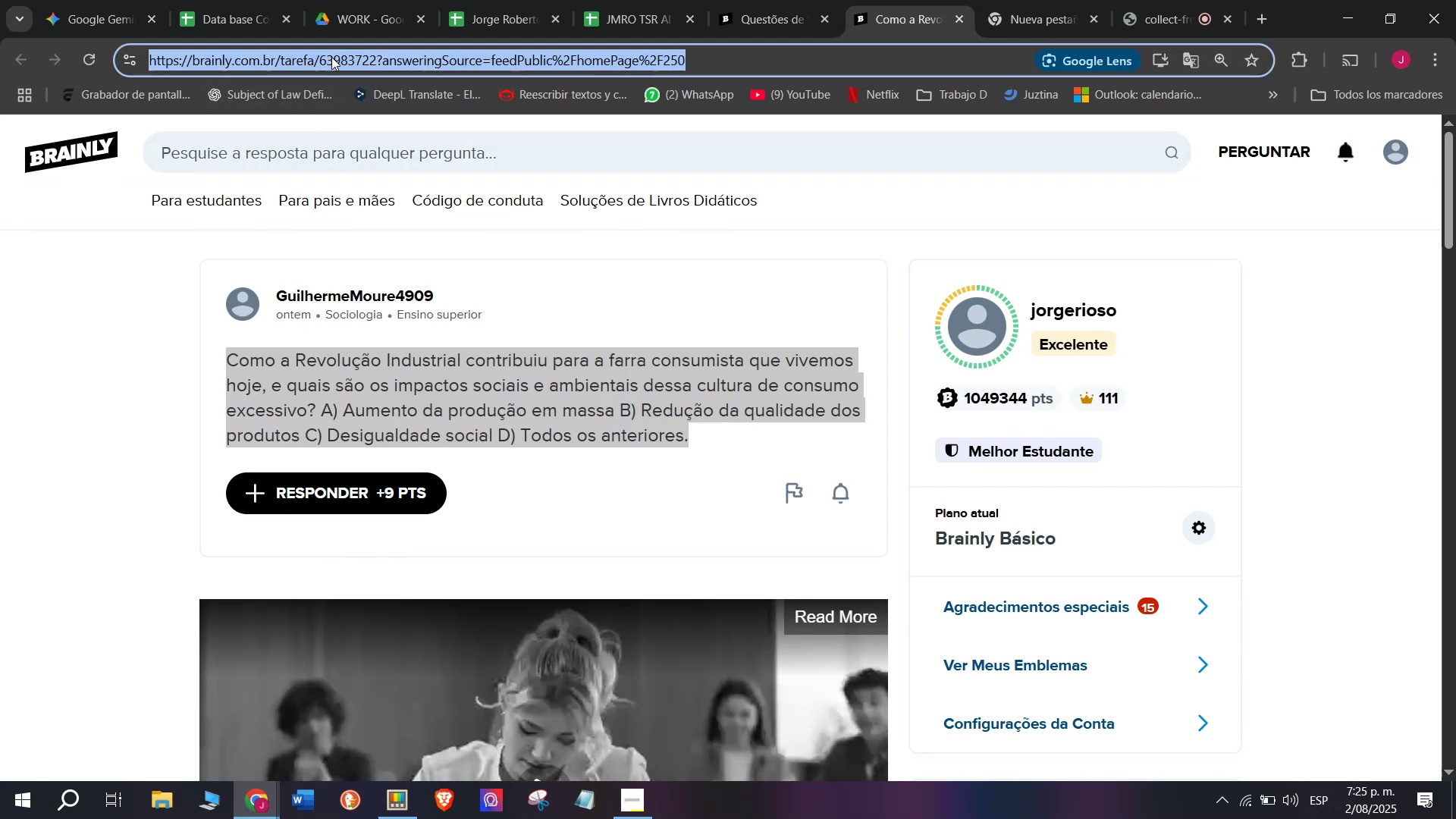 
key(Control+C)
 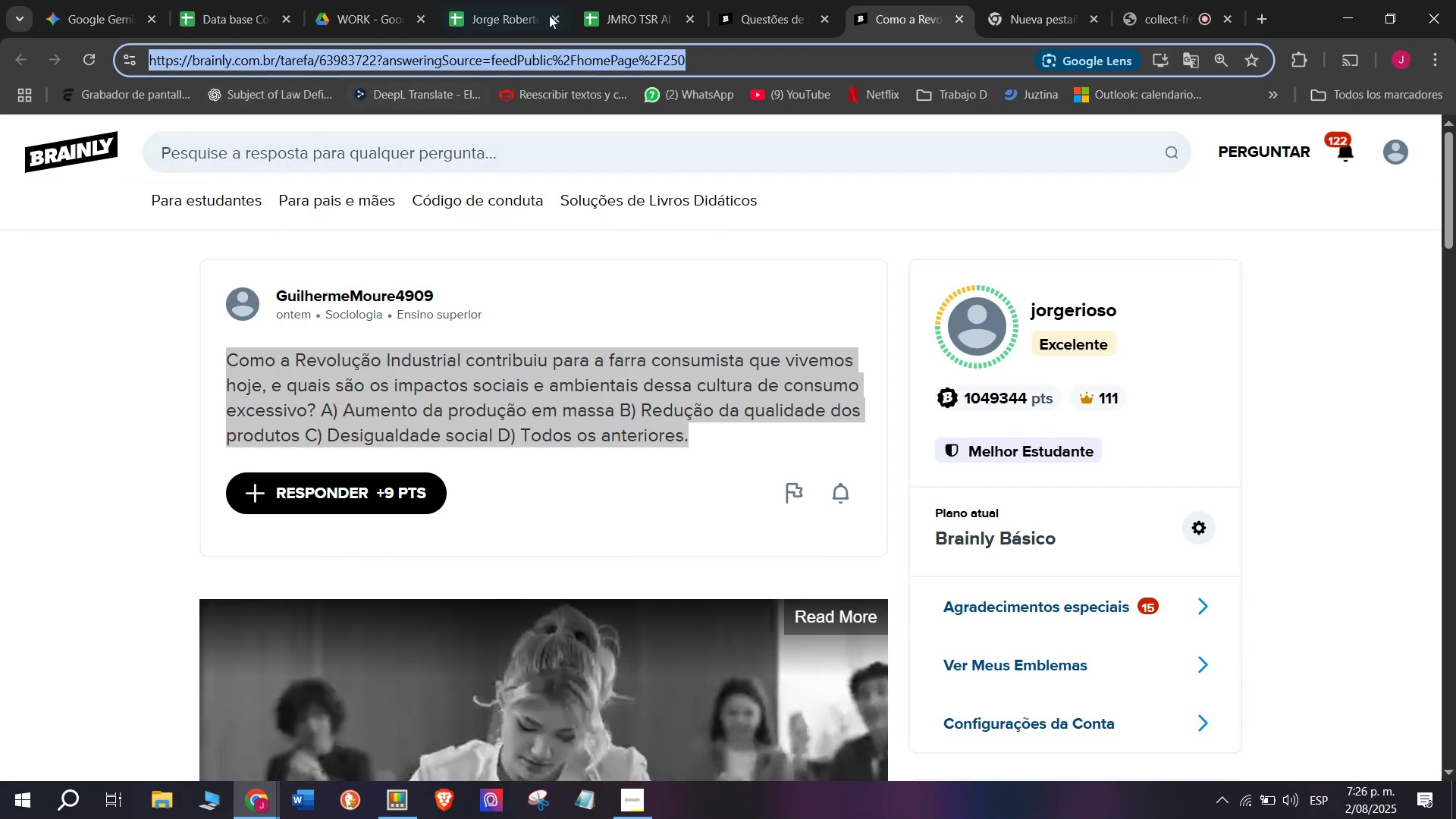 
left_click([637, 0])
 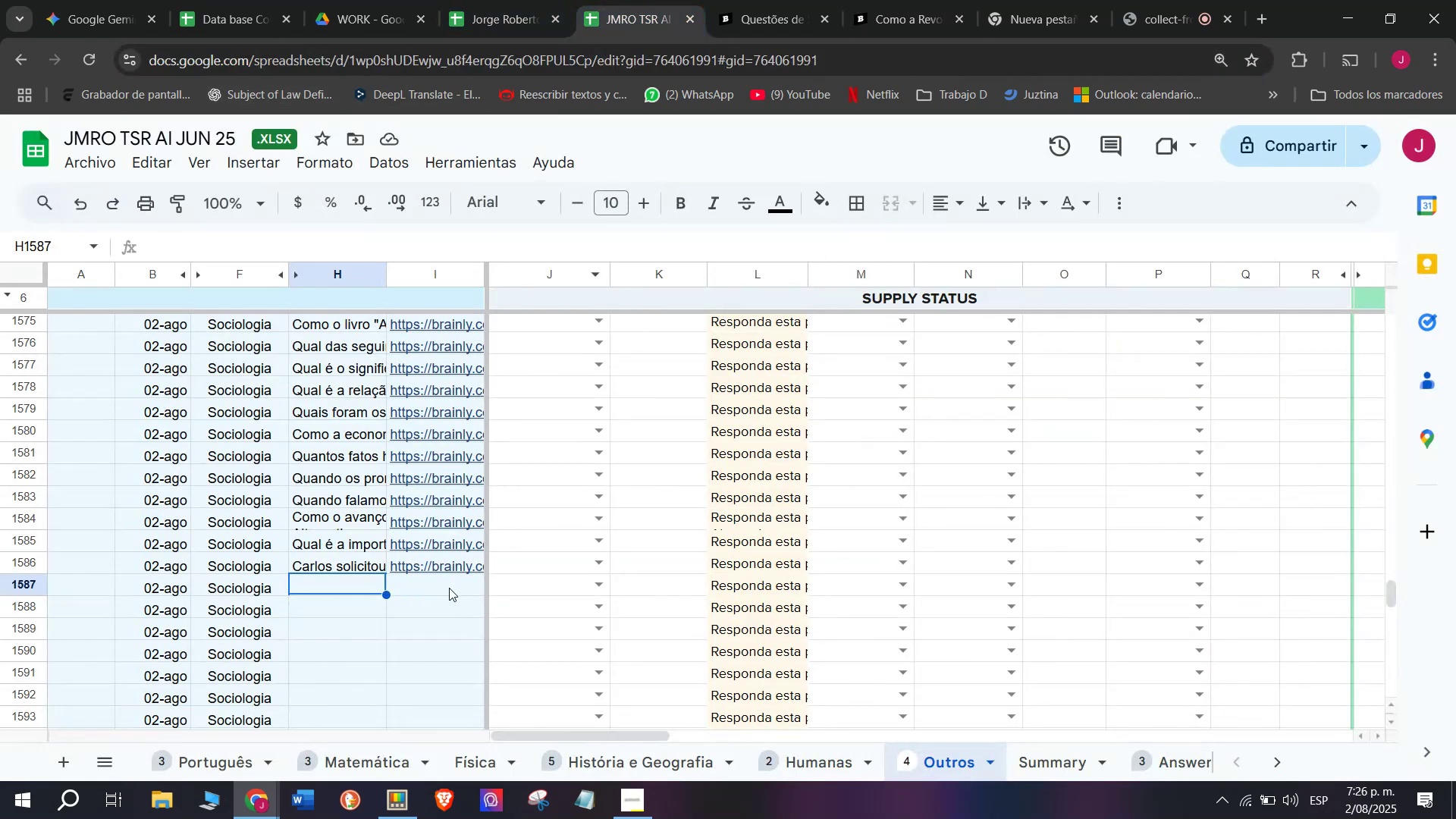 
double_click([449, 588])
 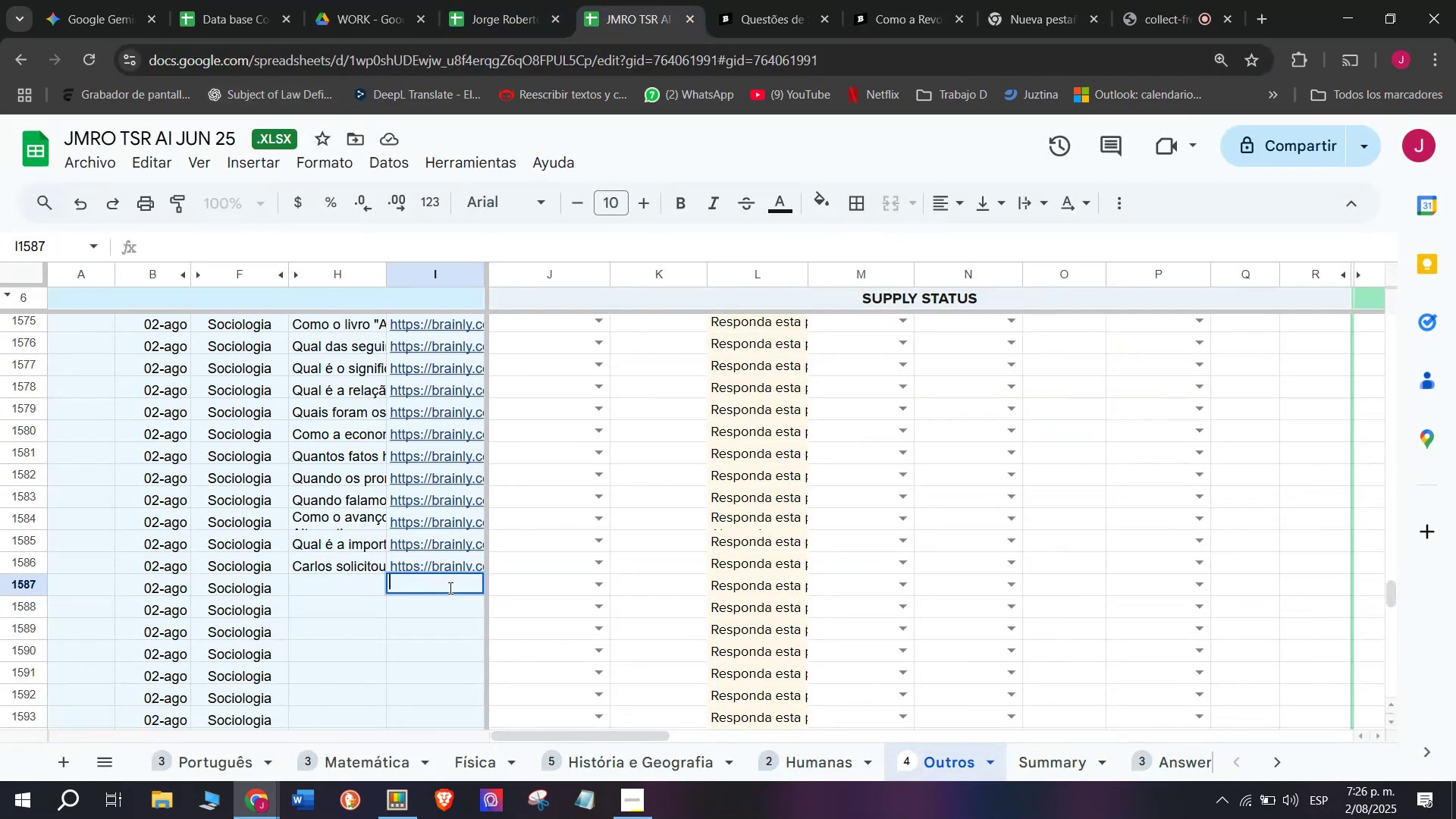 
key(Control+V)
 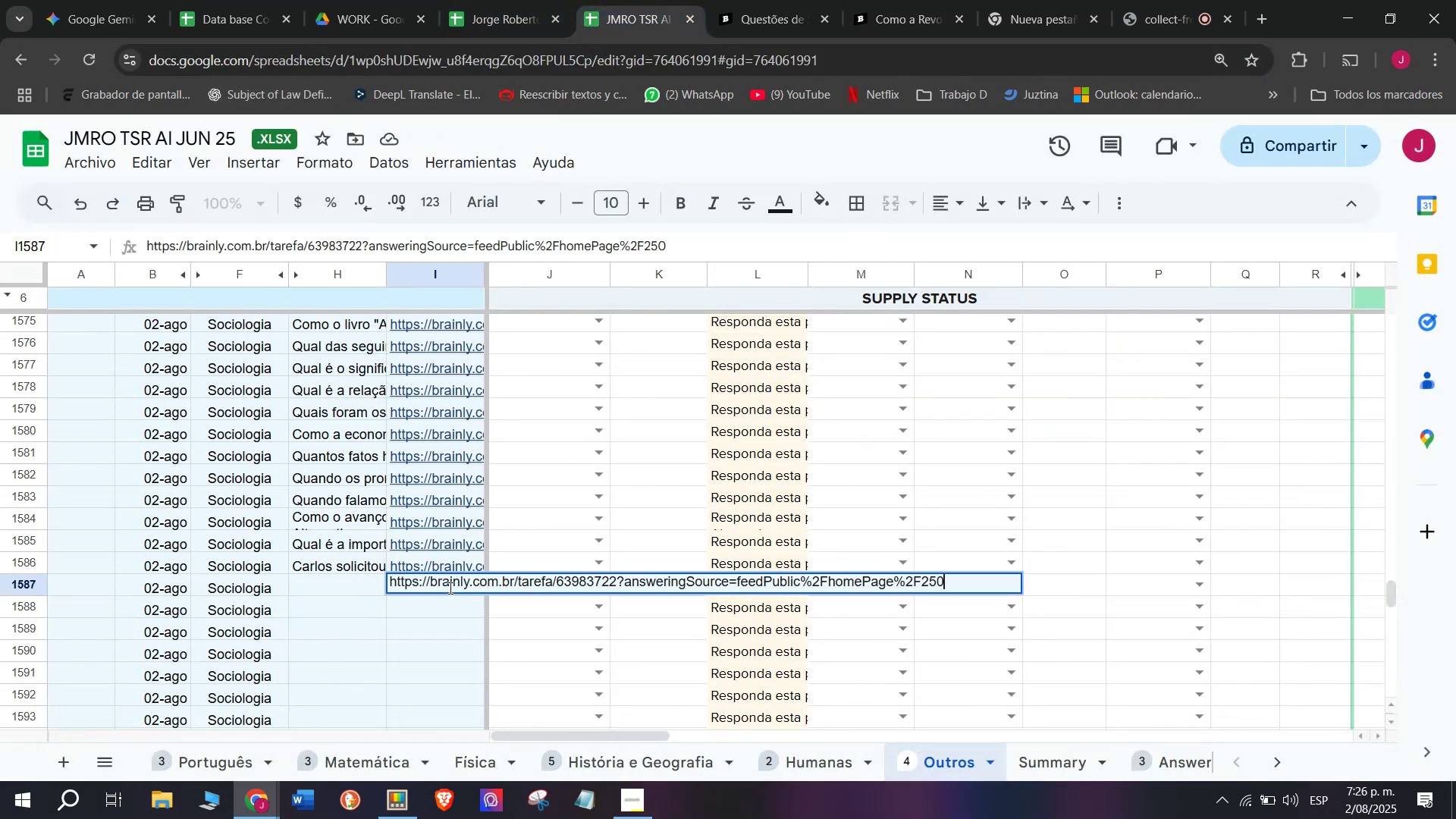 
key(Enter)
 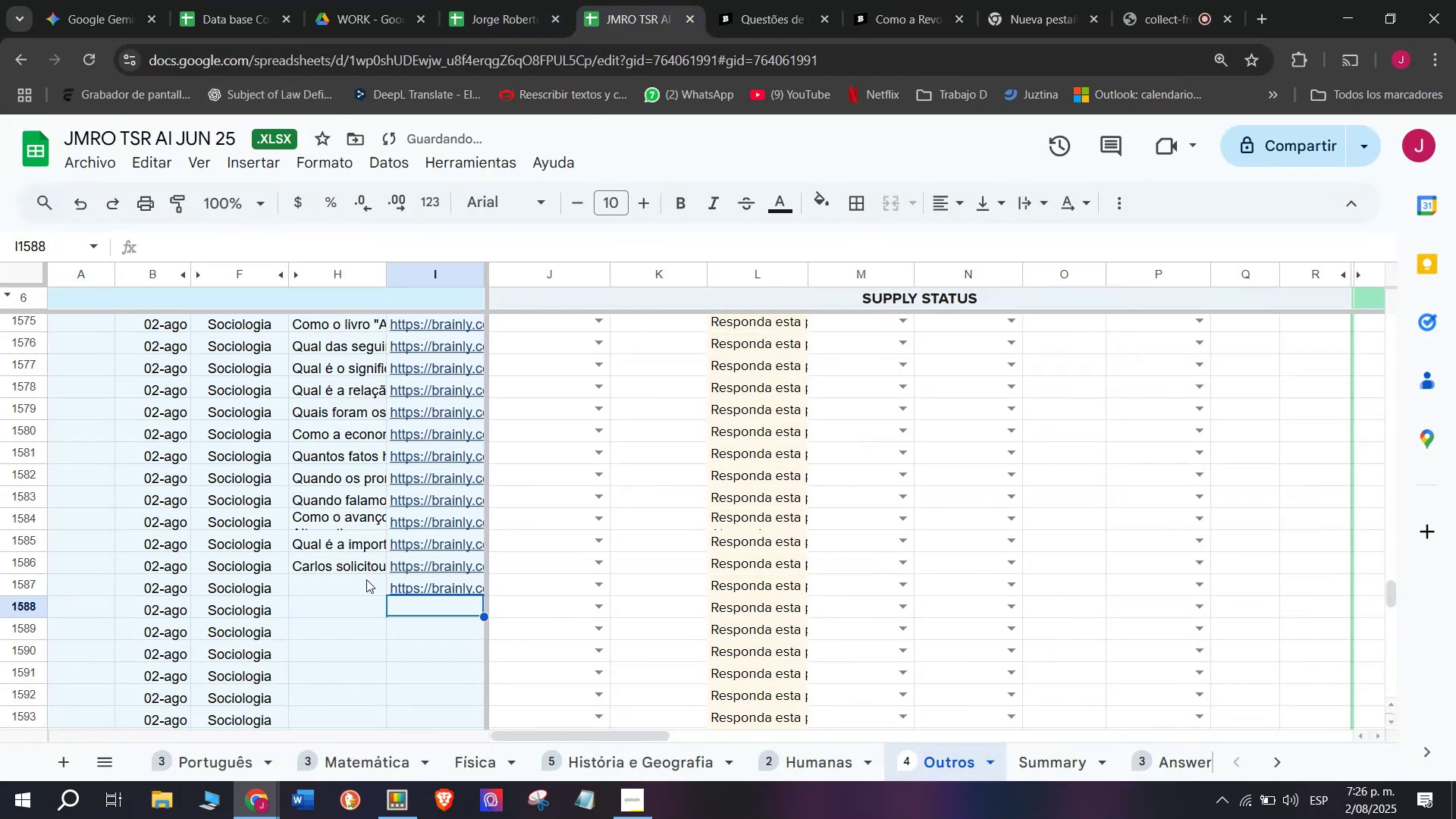 
double_click([366, 579])
 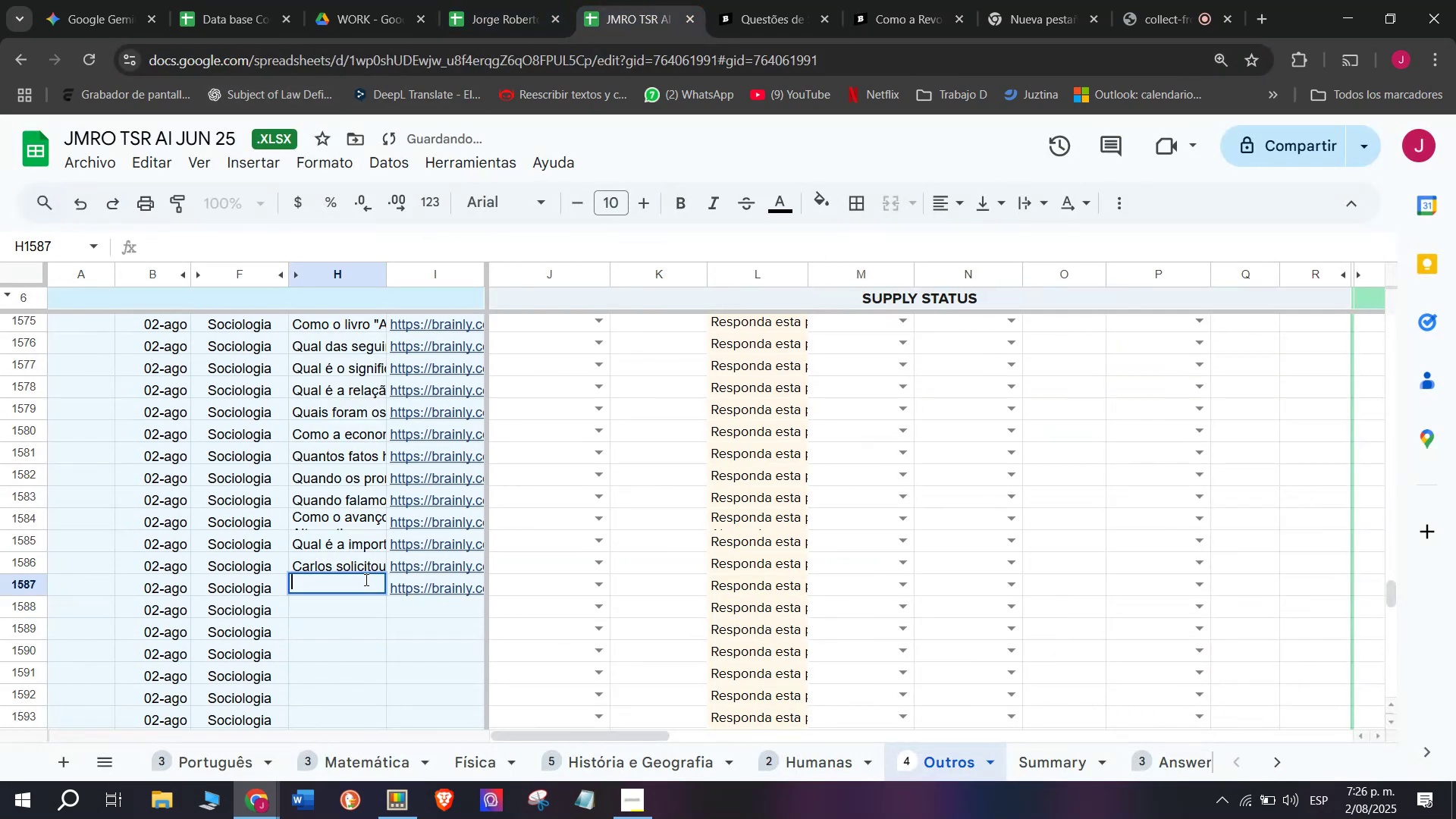 
key(Meta+MetaLeft)
 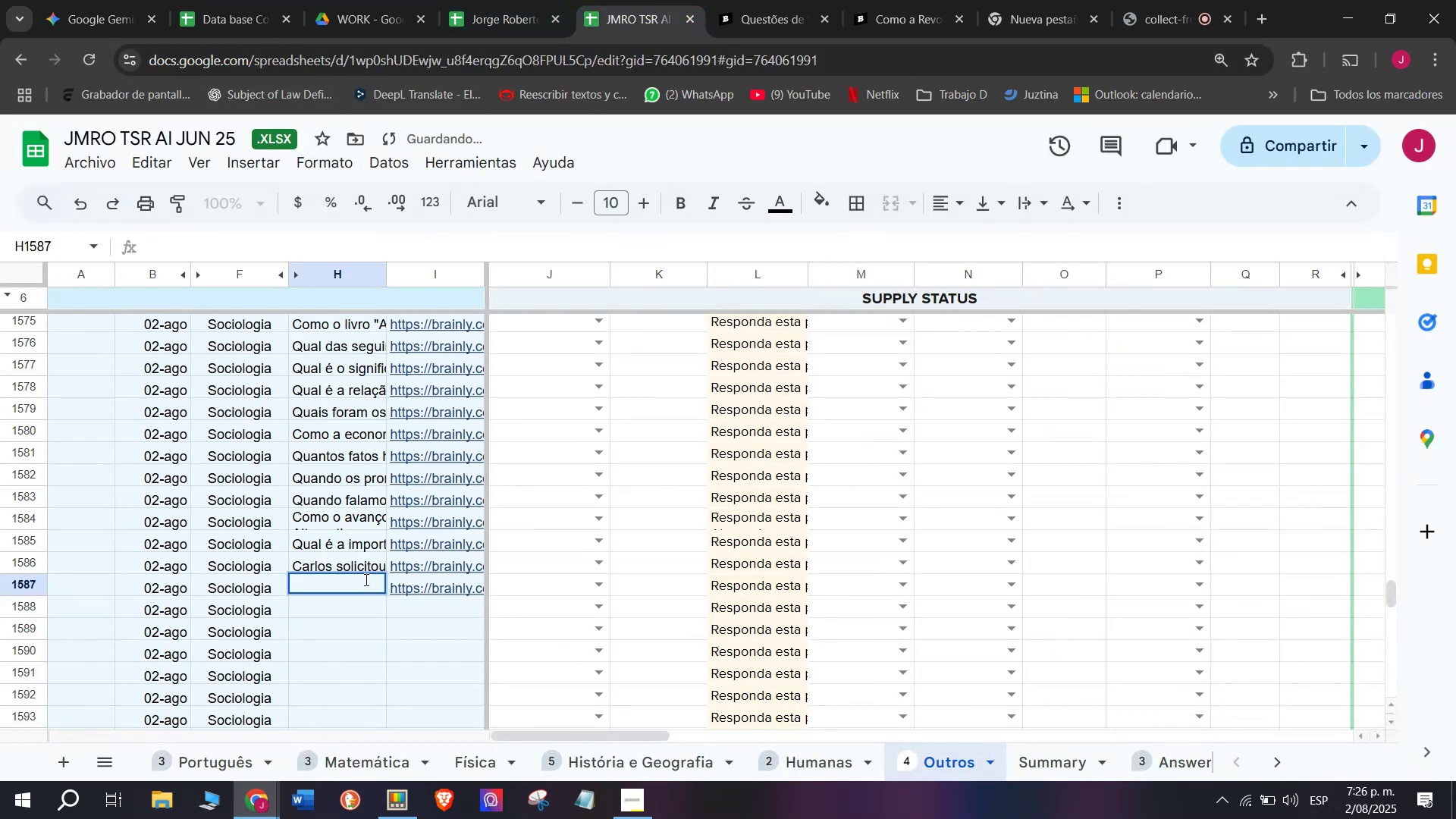 
key(Meta+V)
 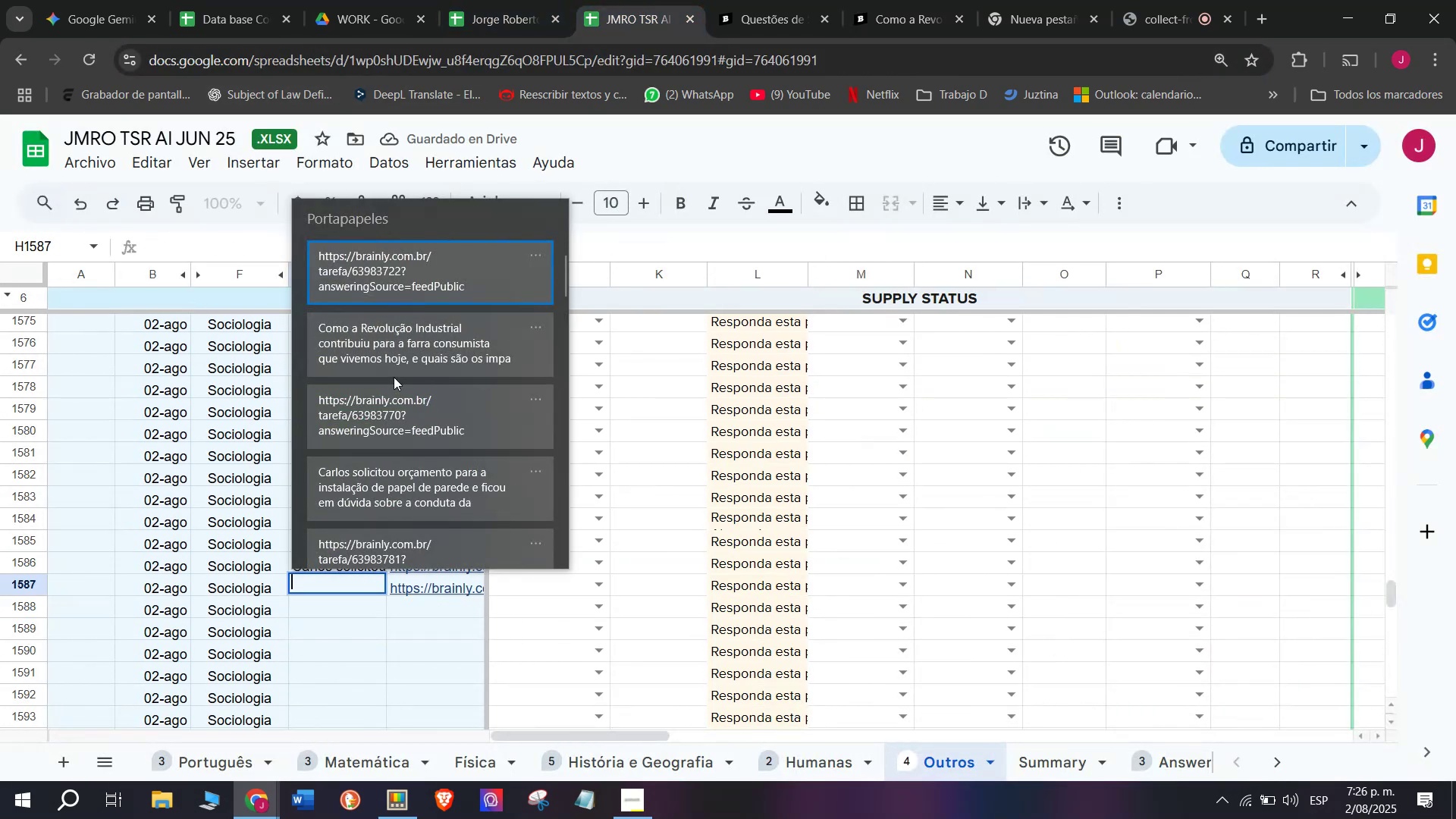 
key(Control+ControlLeft)
 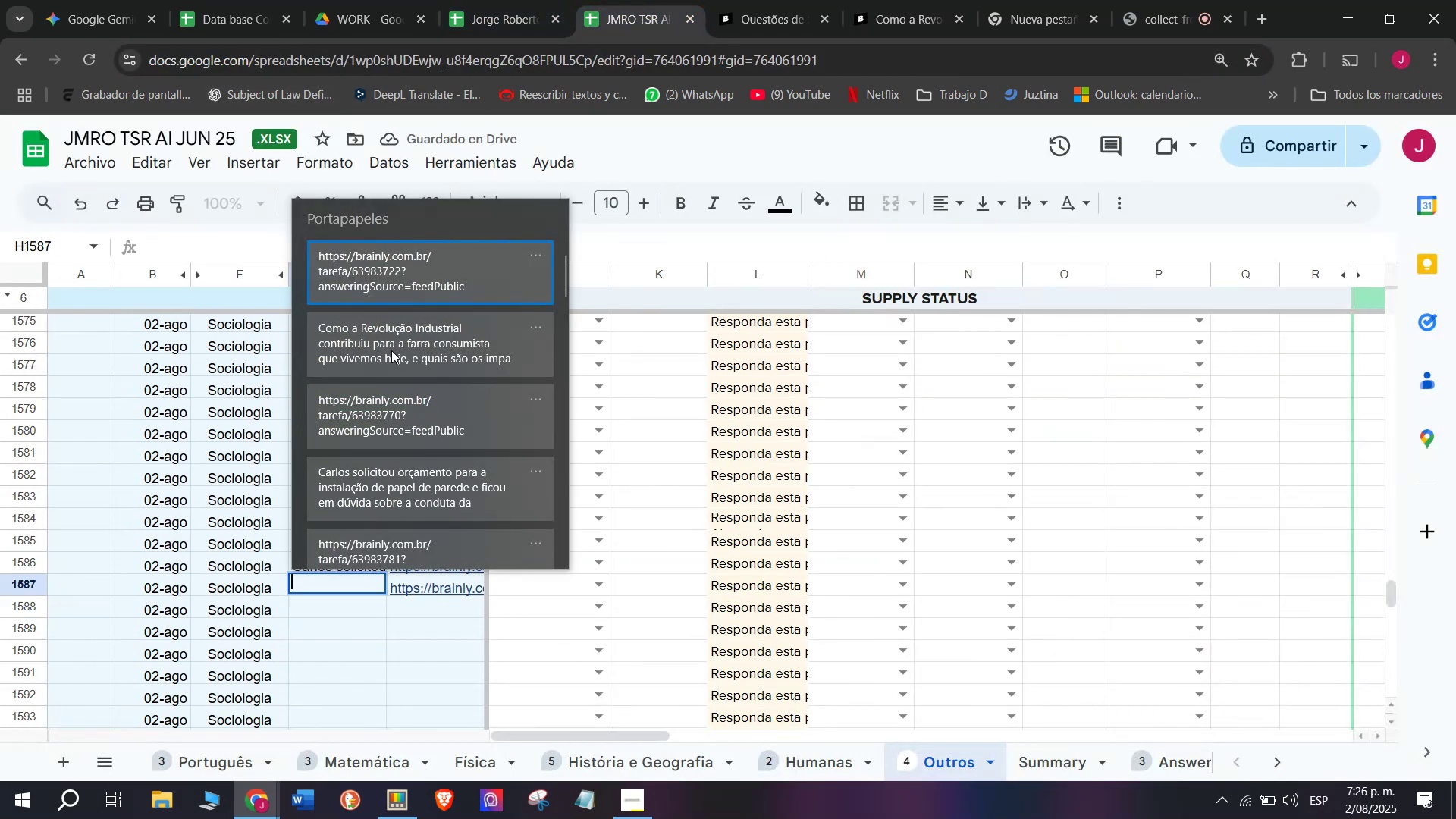 
key(Control+V)
 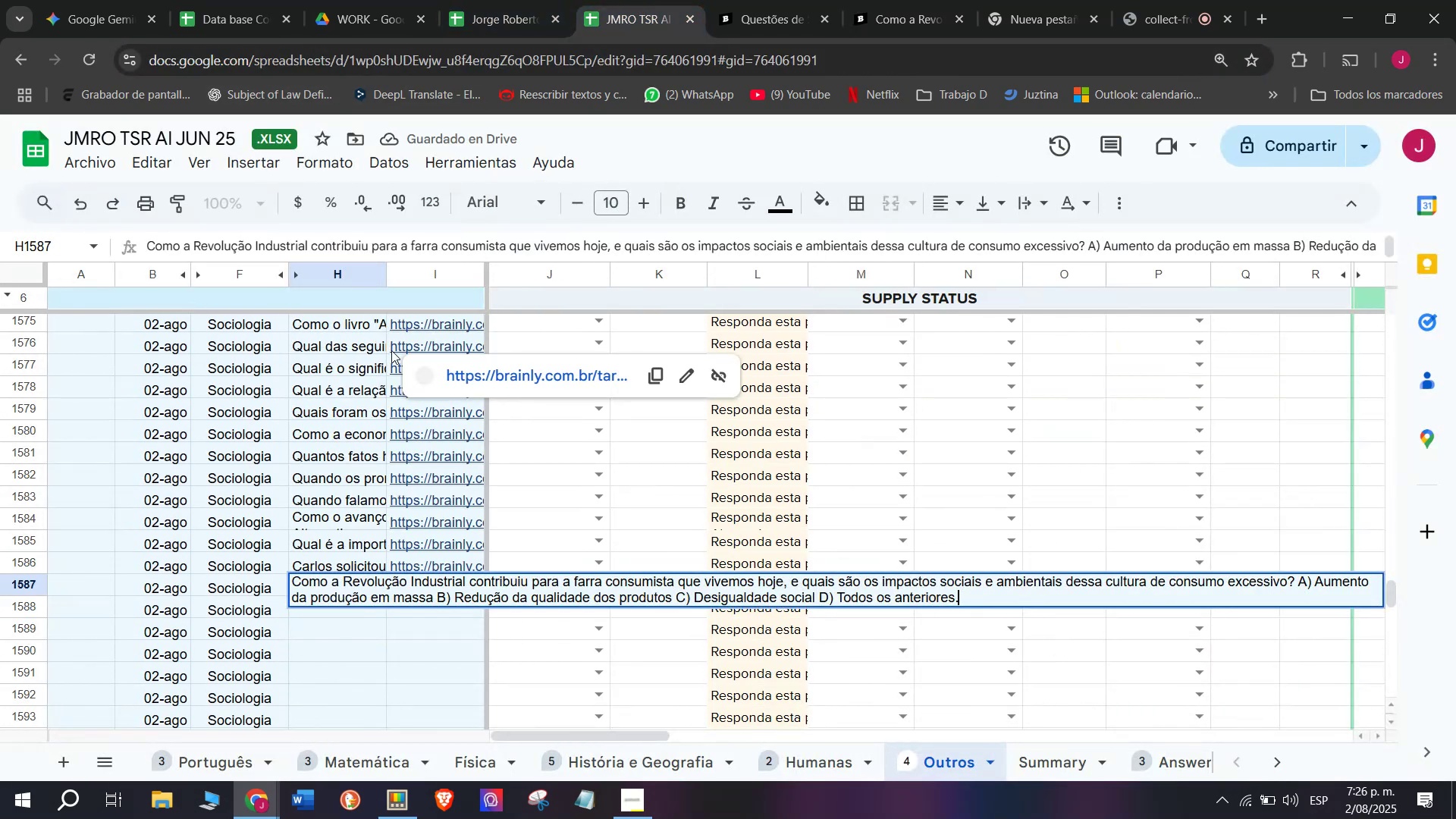 
key(Enter)
 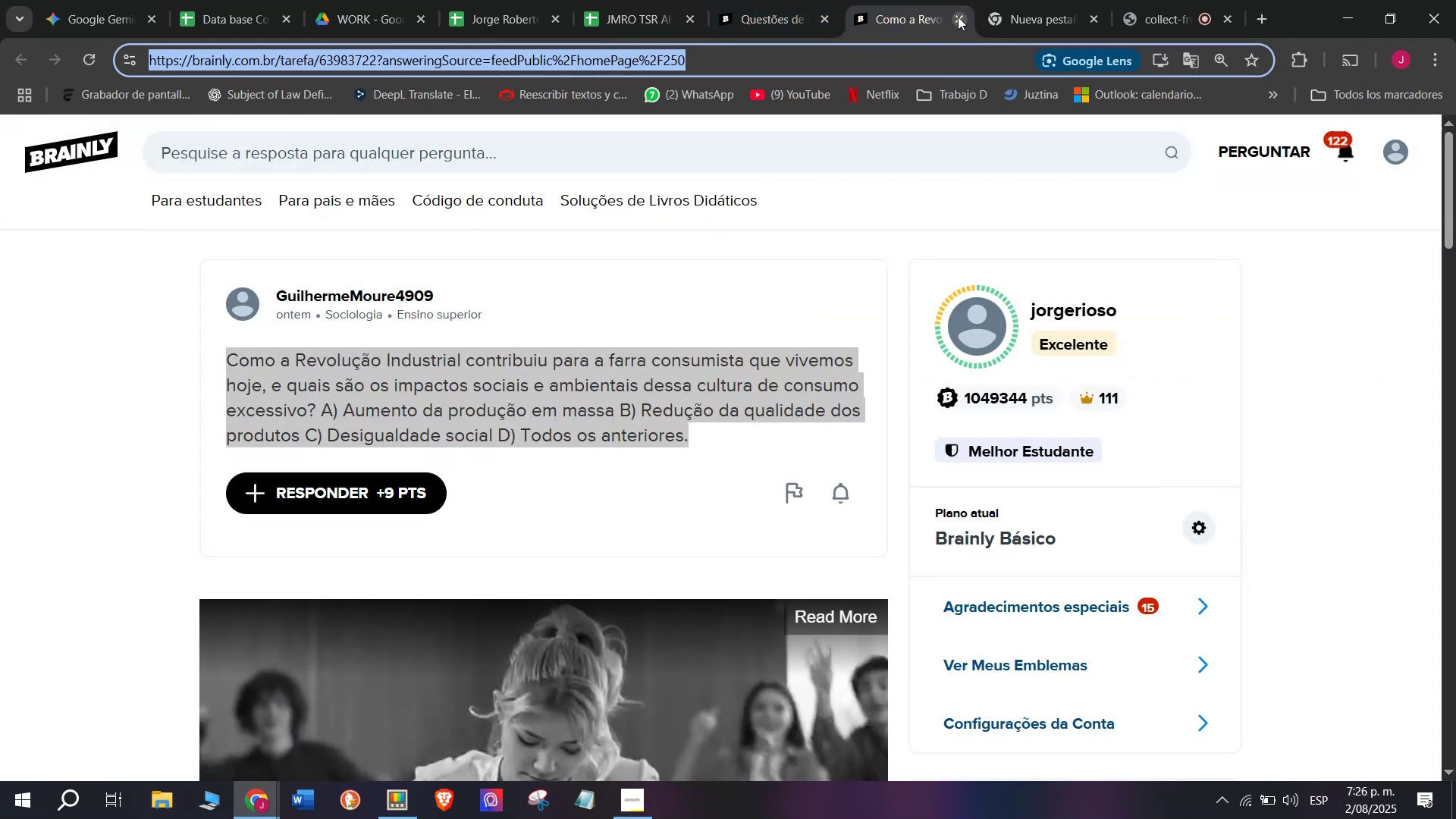 
double_click([773, 0])
 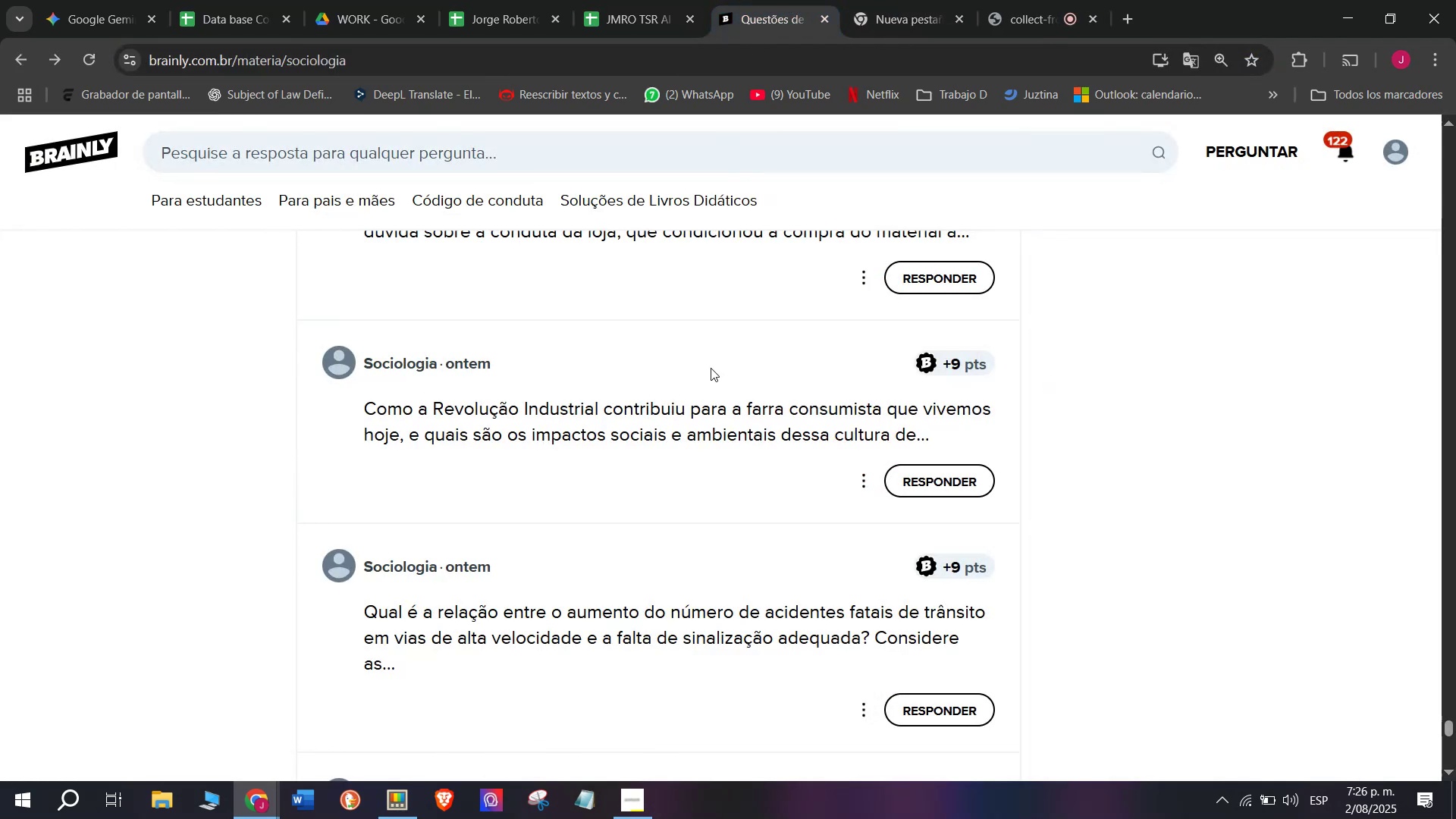 
scroll: coordinate [713, 368], scroll_direction: down, amount: 1.0
 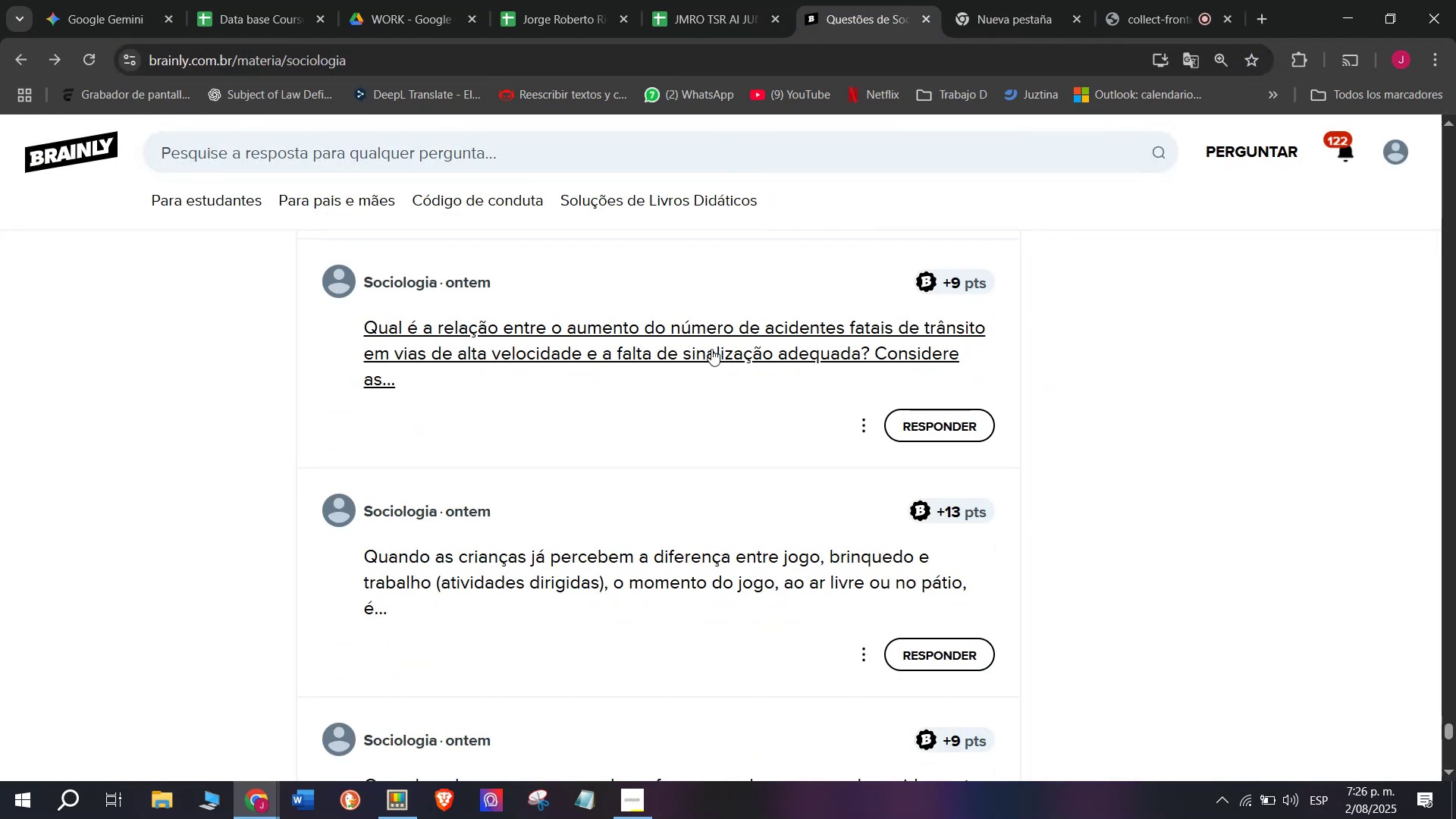 
right_click([714, 343])
 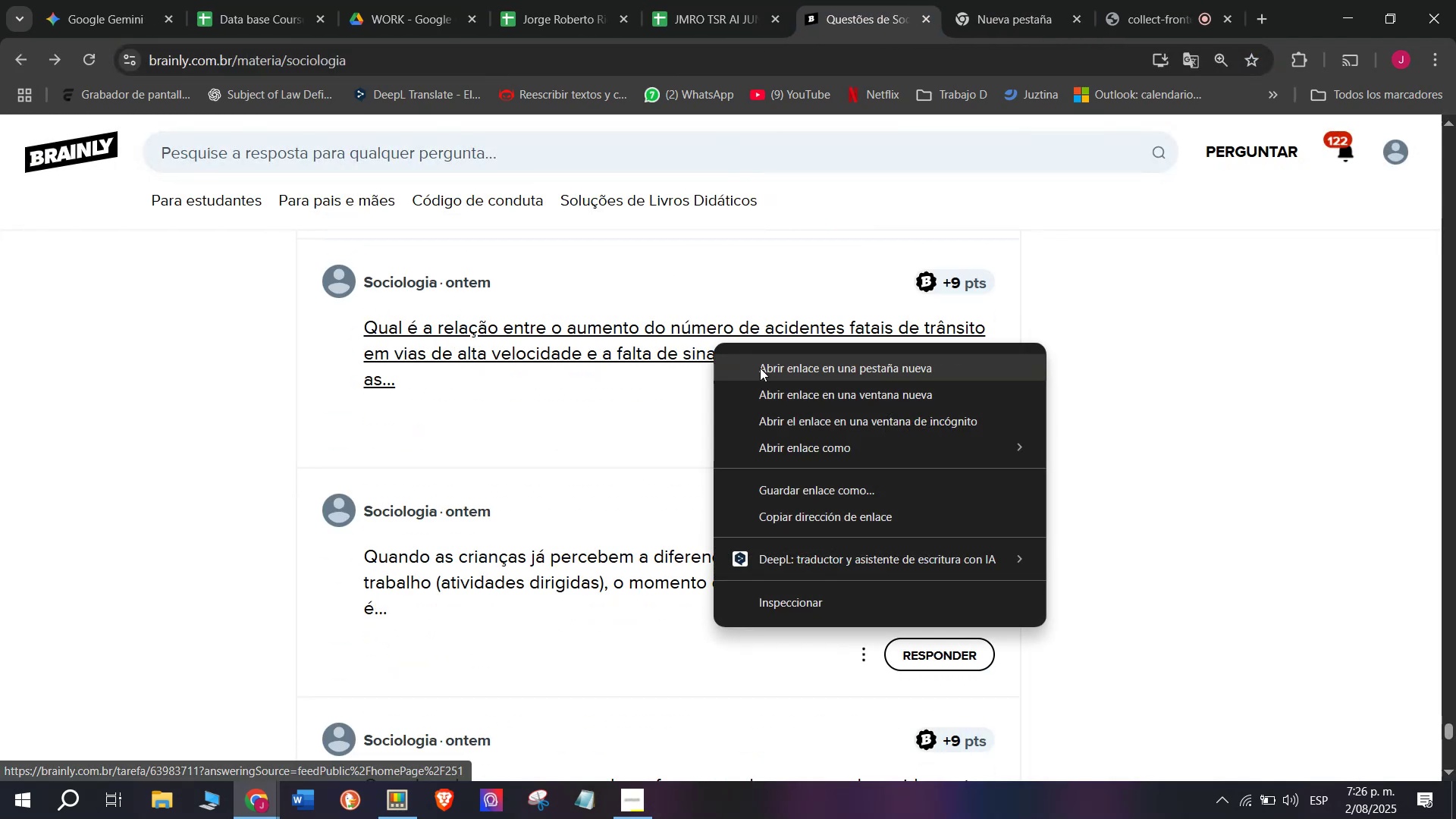 
left_click([760, 368])
 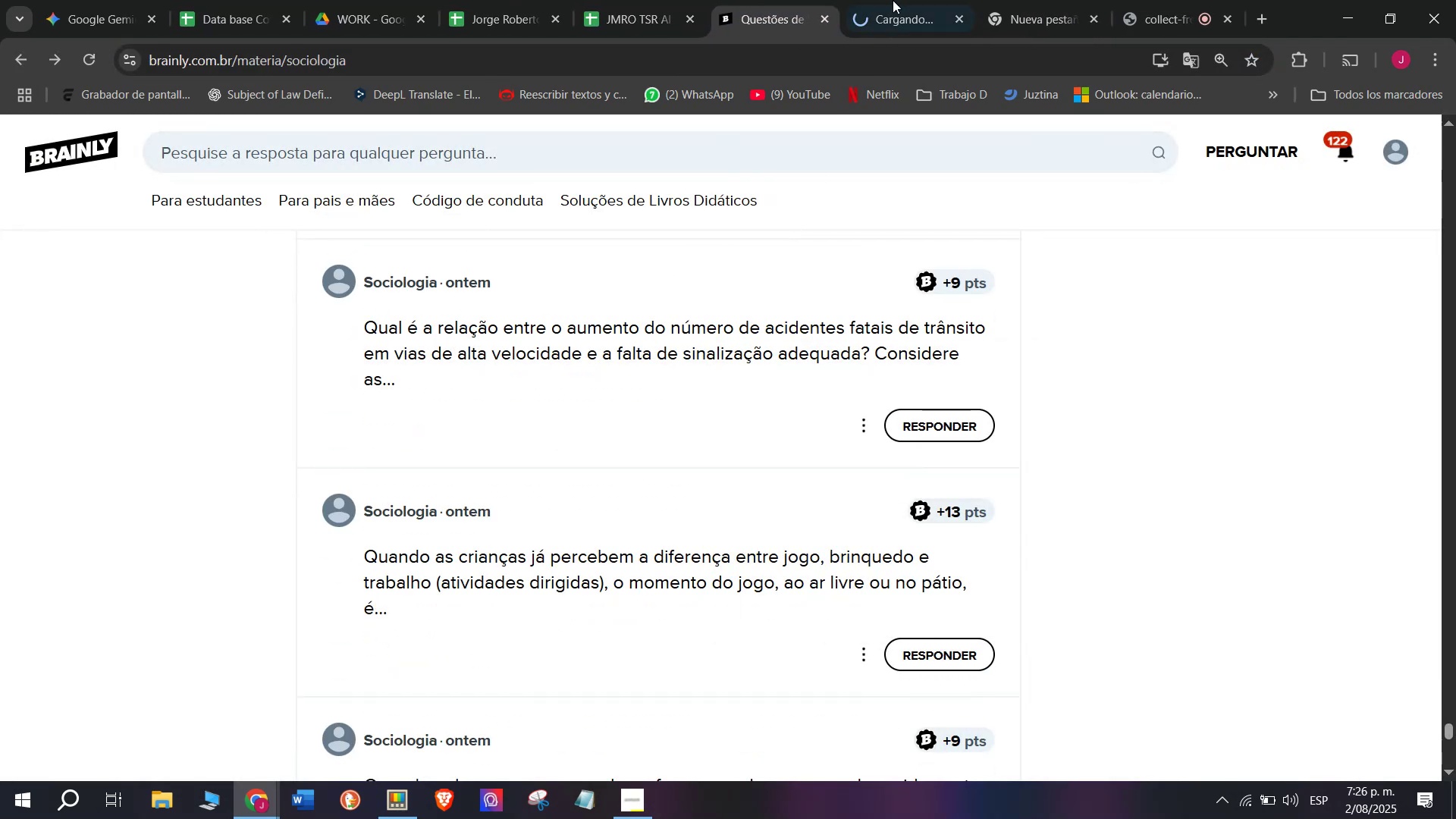 
left_click([900, 0])
 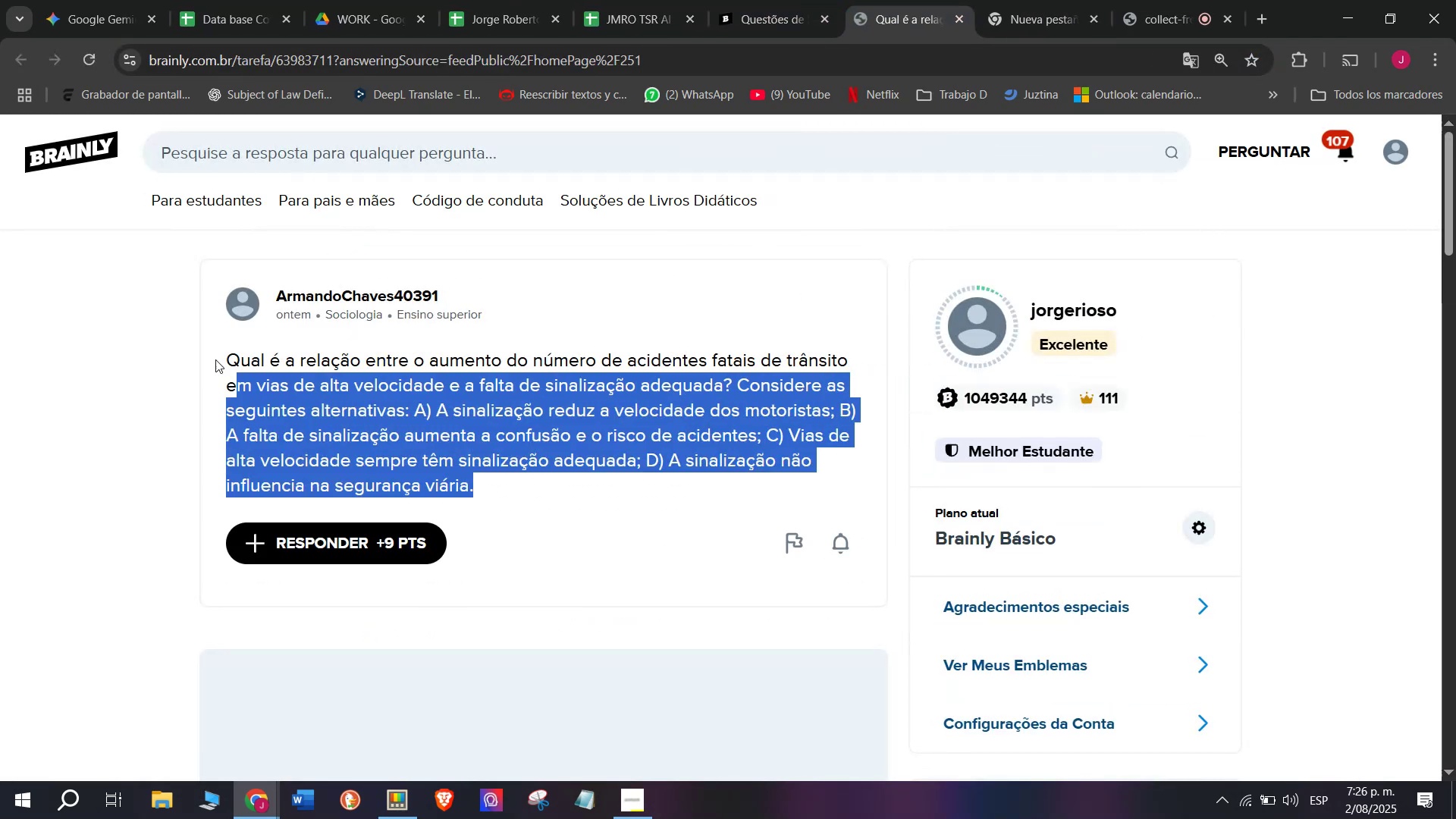 
key(Control+C)
 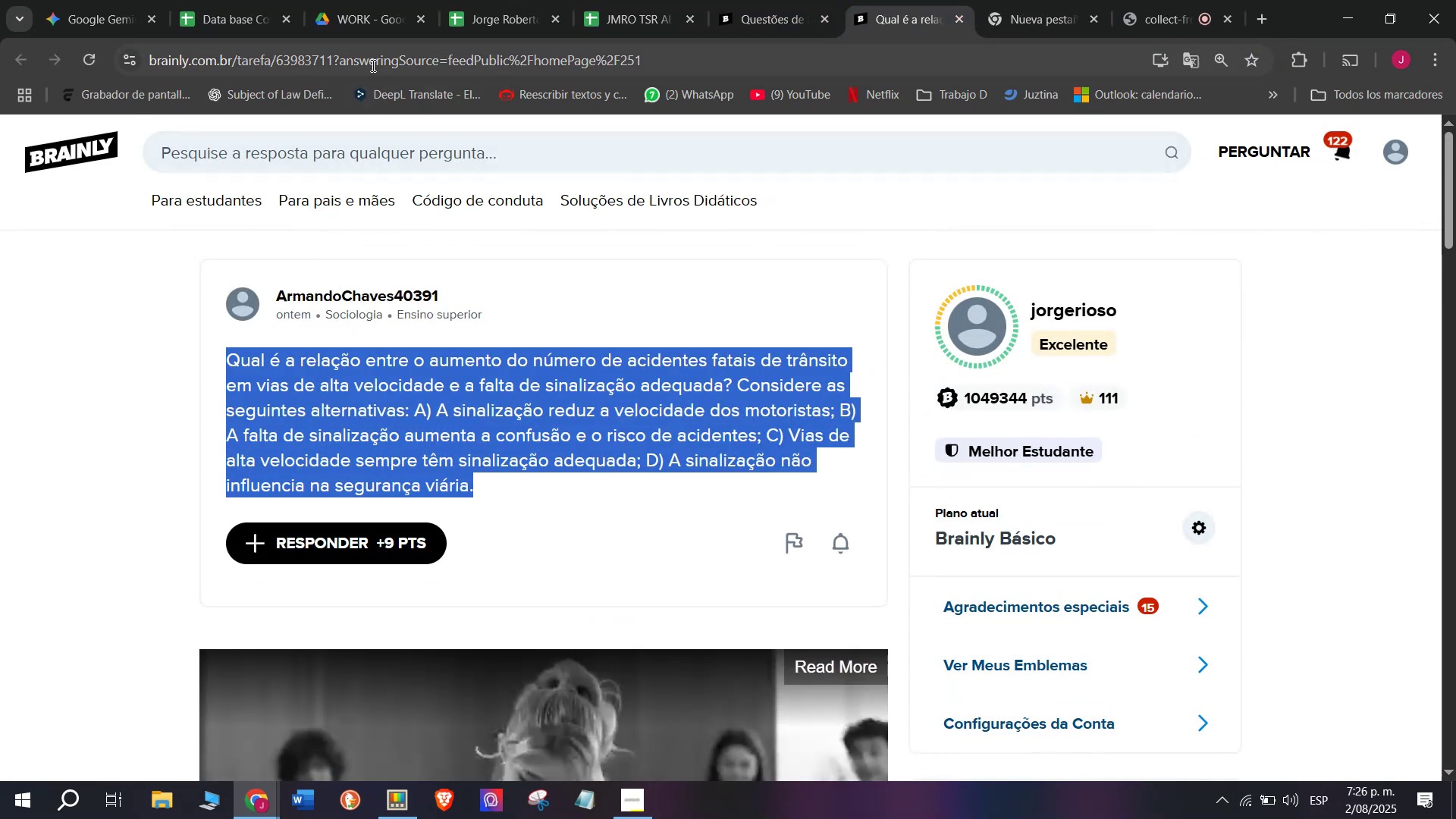 
double_click([372, 64])
 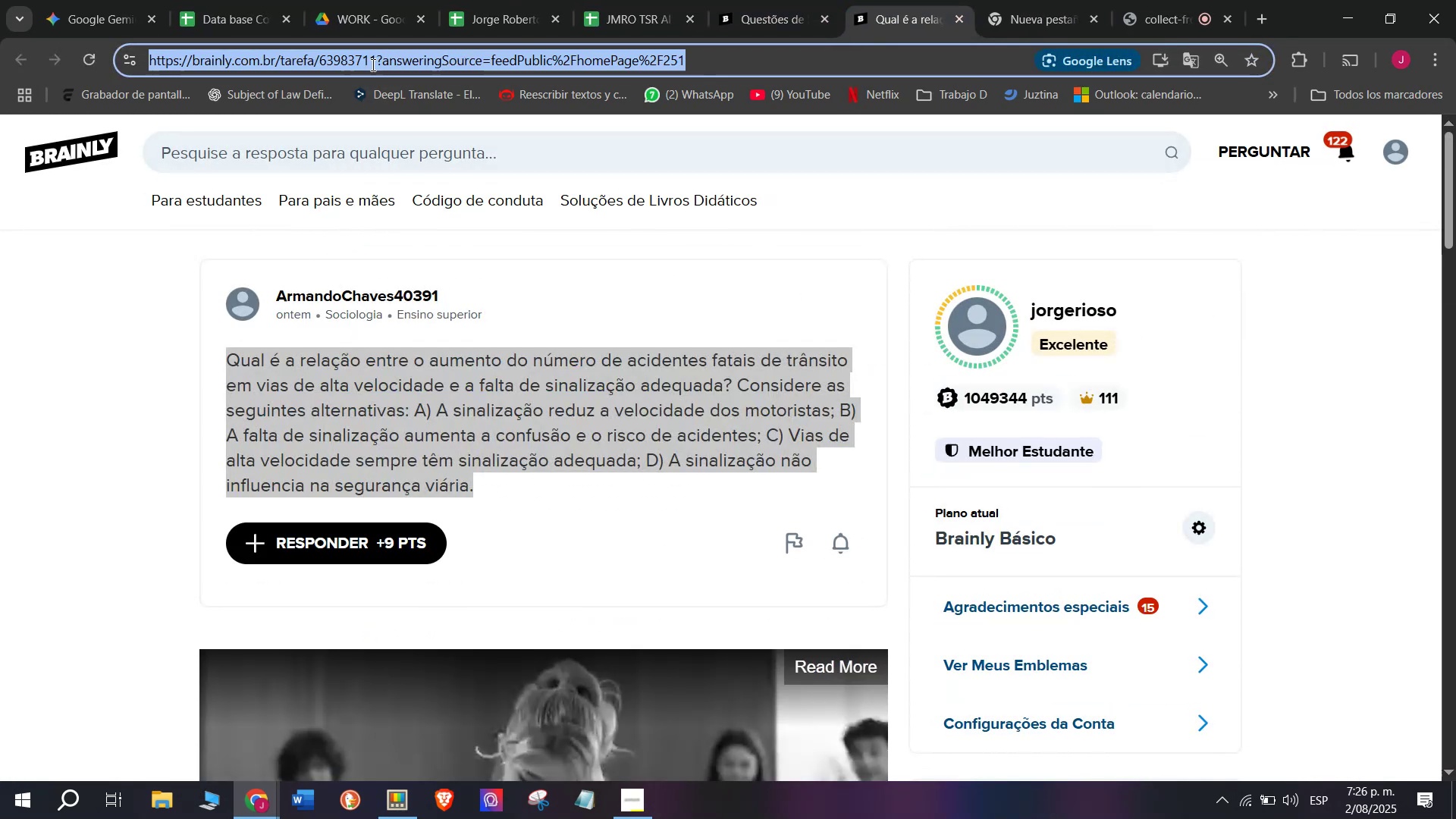 
triple_click([372, 64])
 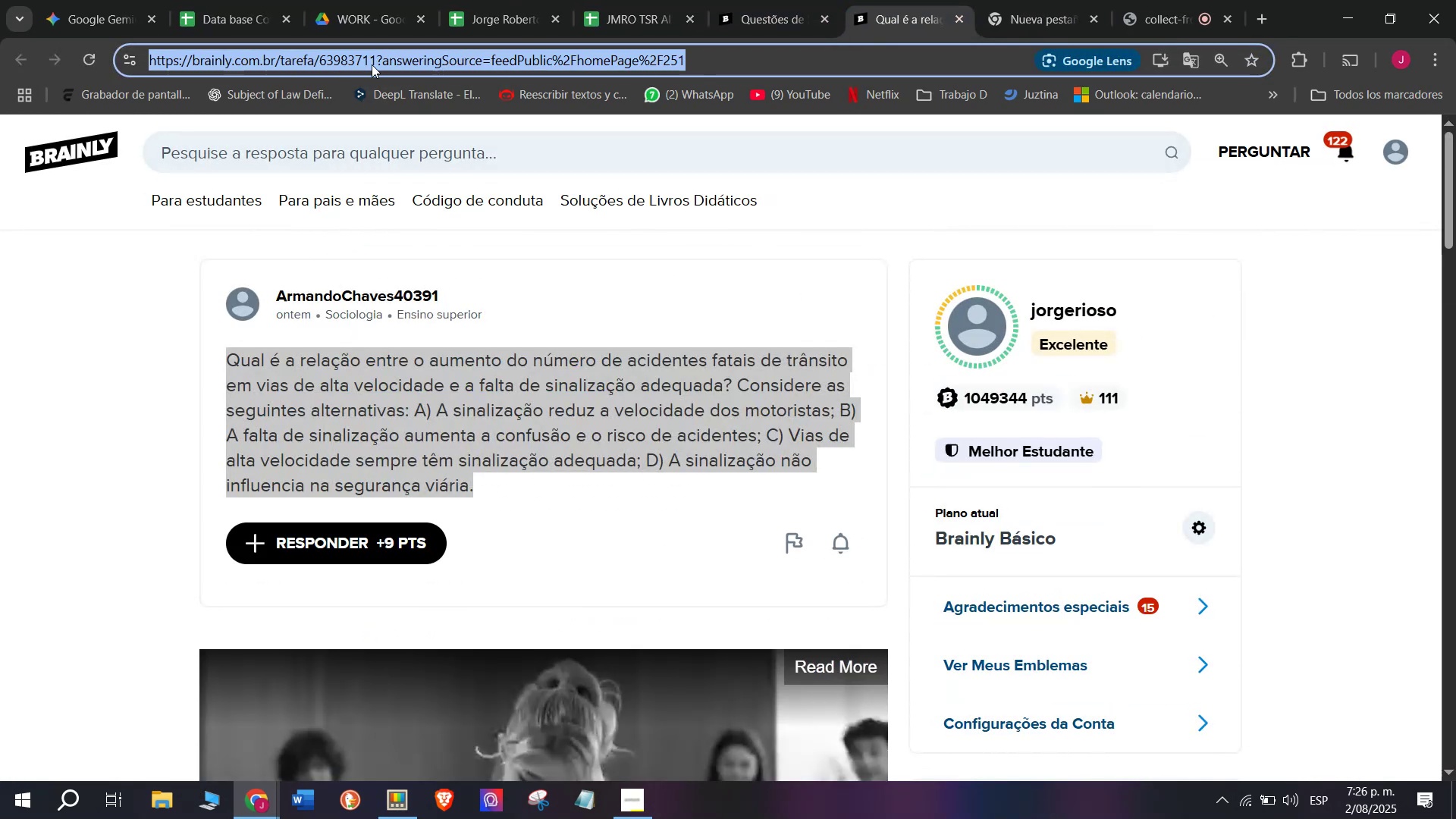 
key(Control+C)
 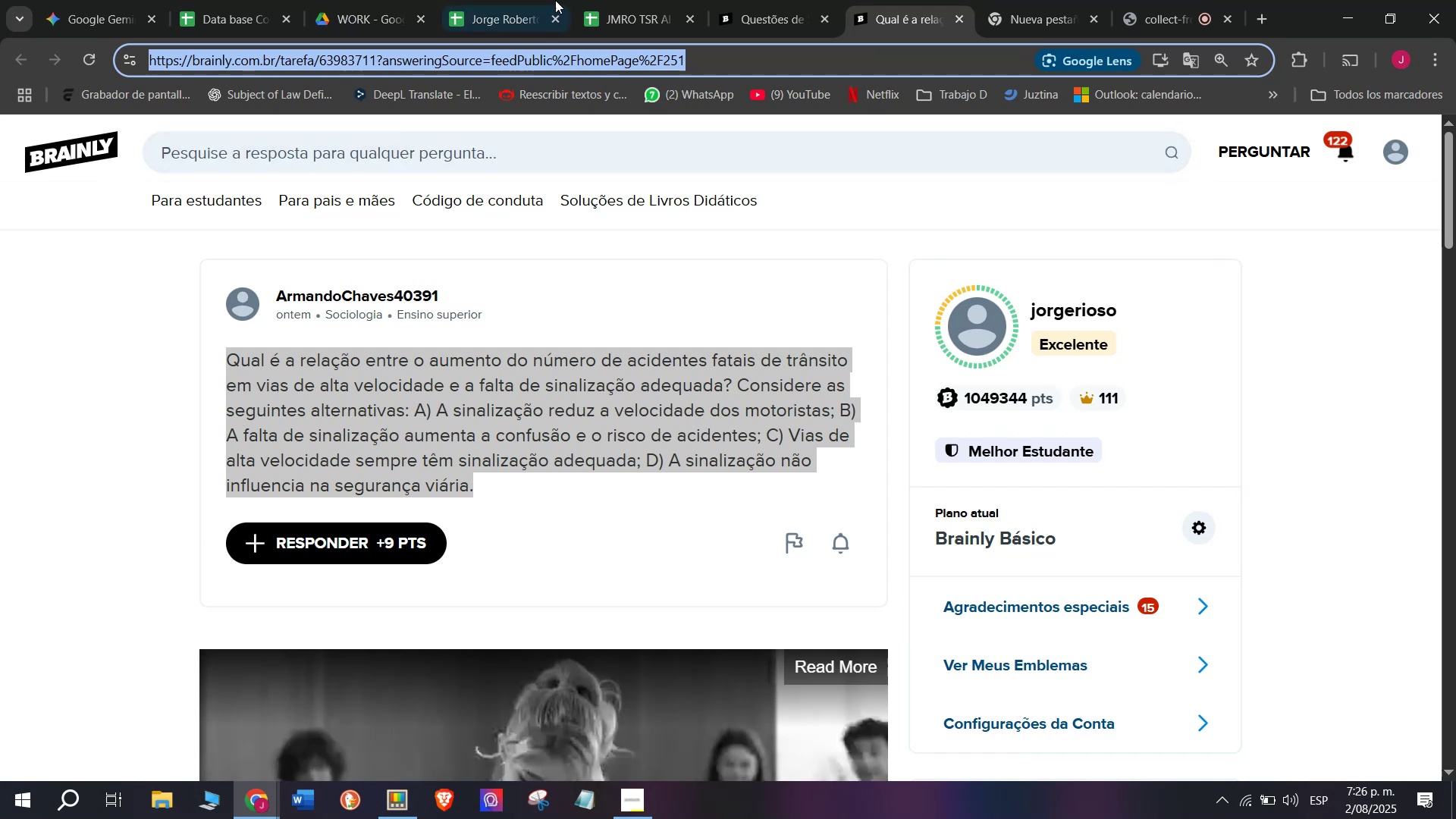 
left_click([579, 0])
 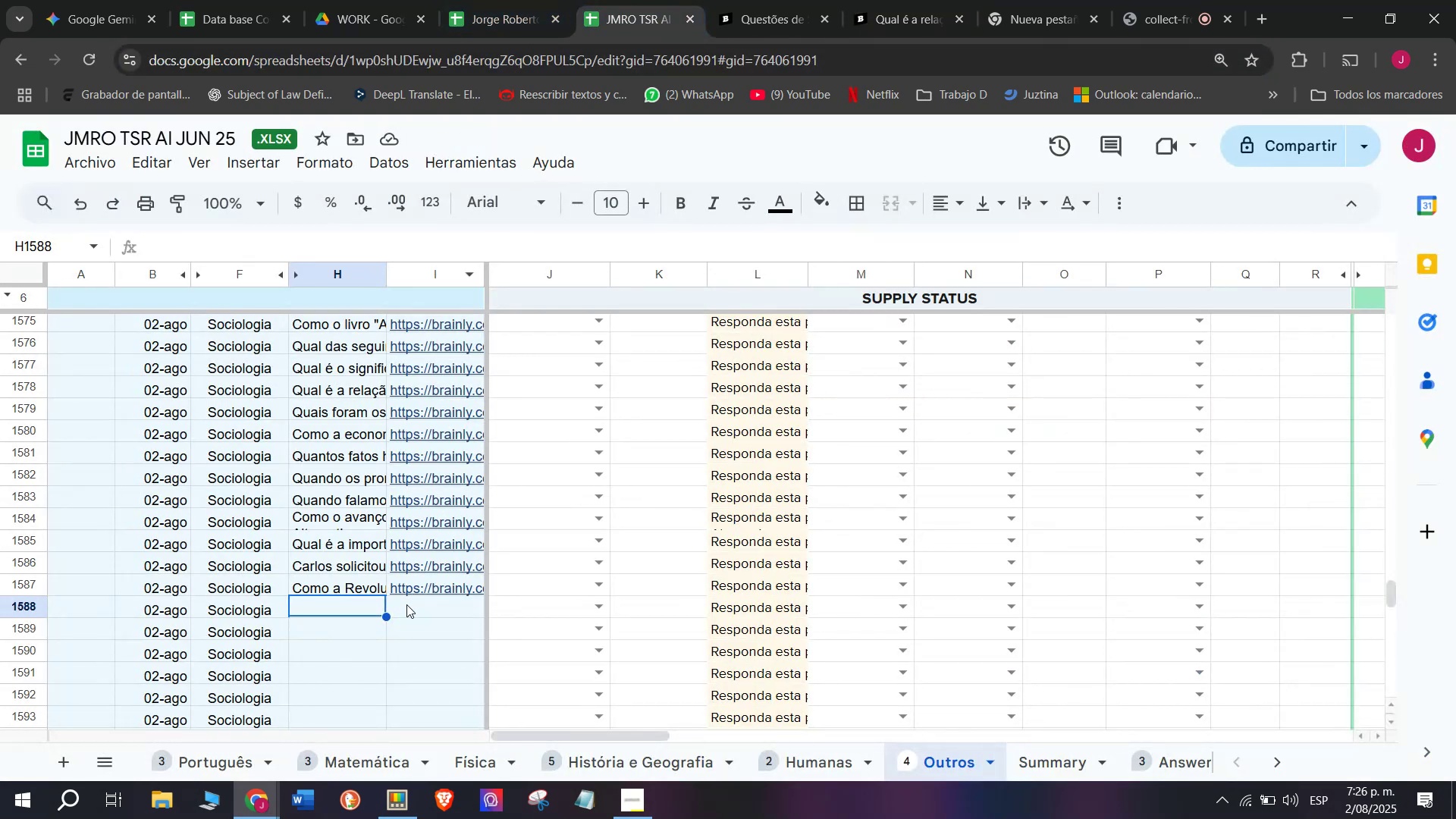 
double_click([406, 612])
 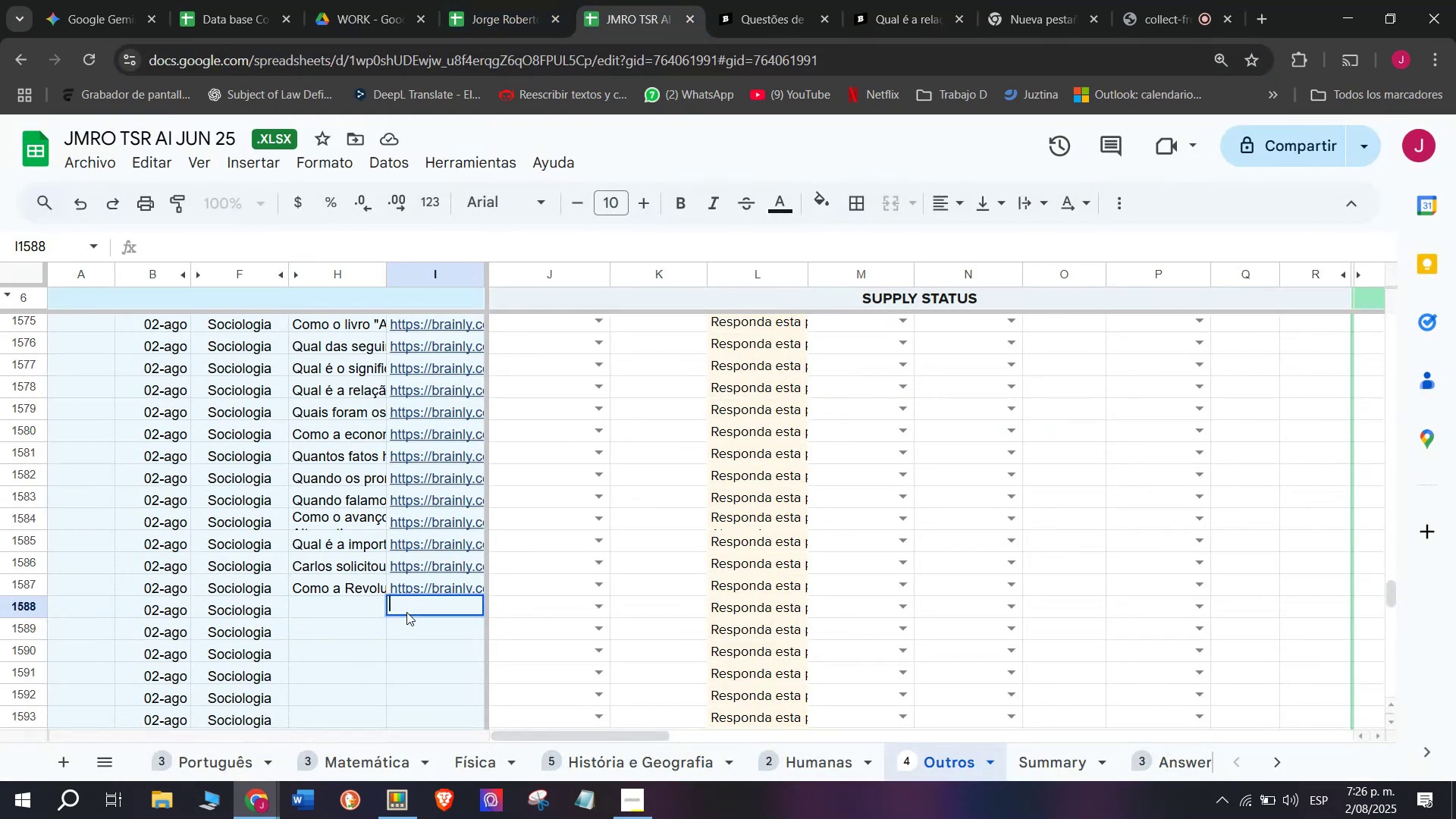 
key(Control+V)
 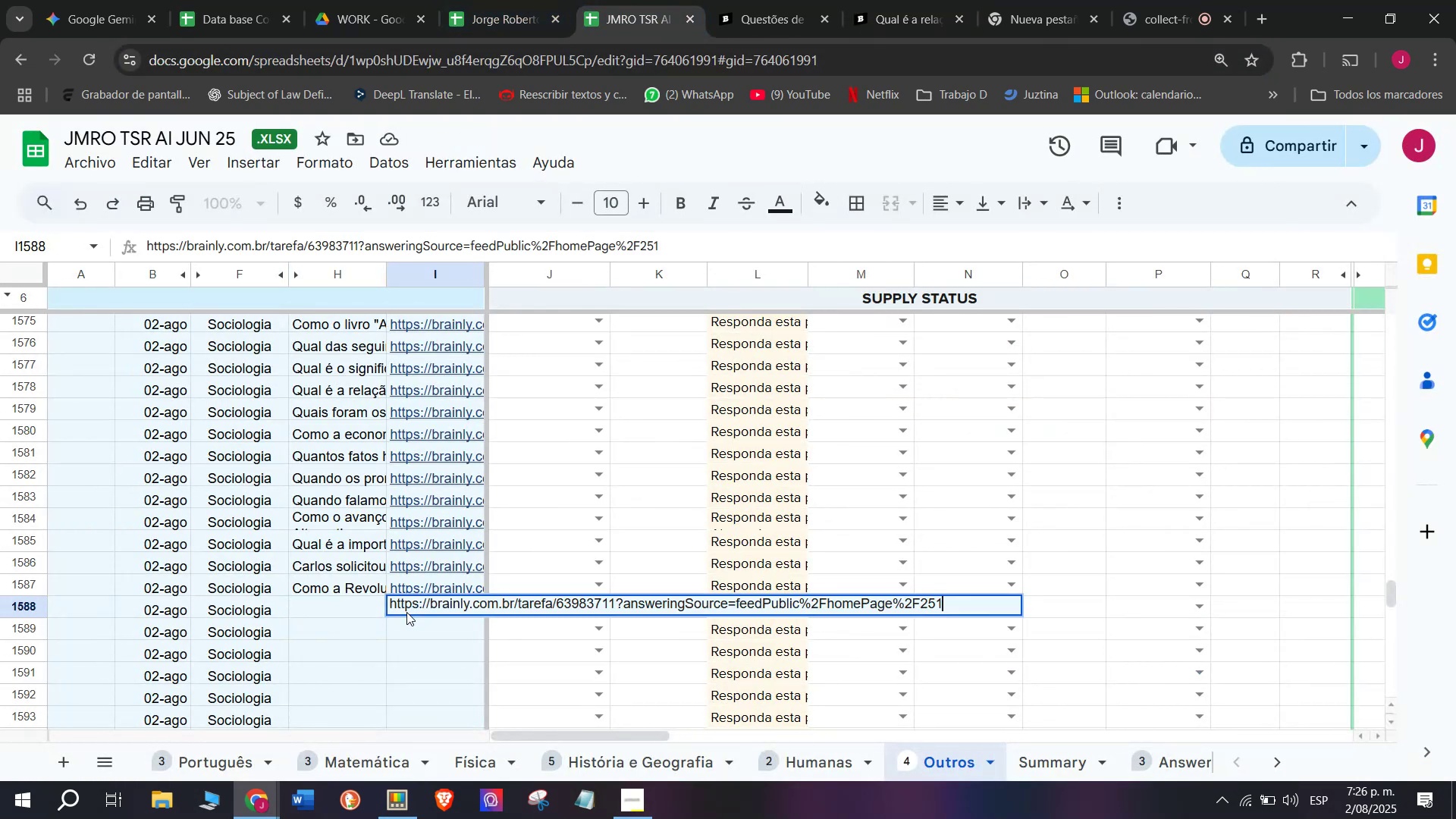 
key(Enter)
 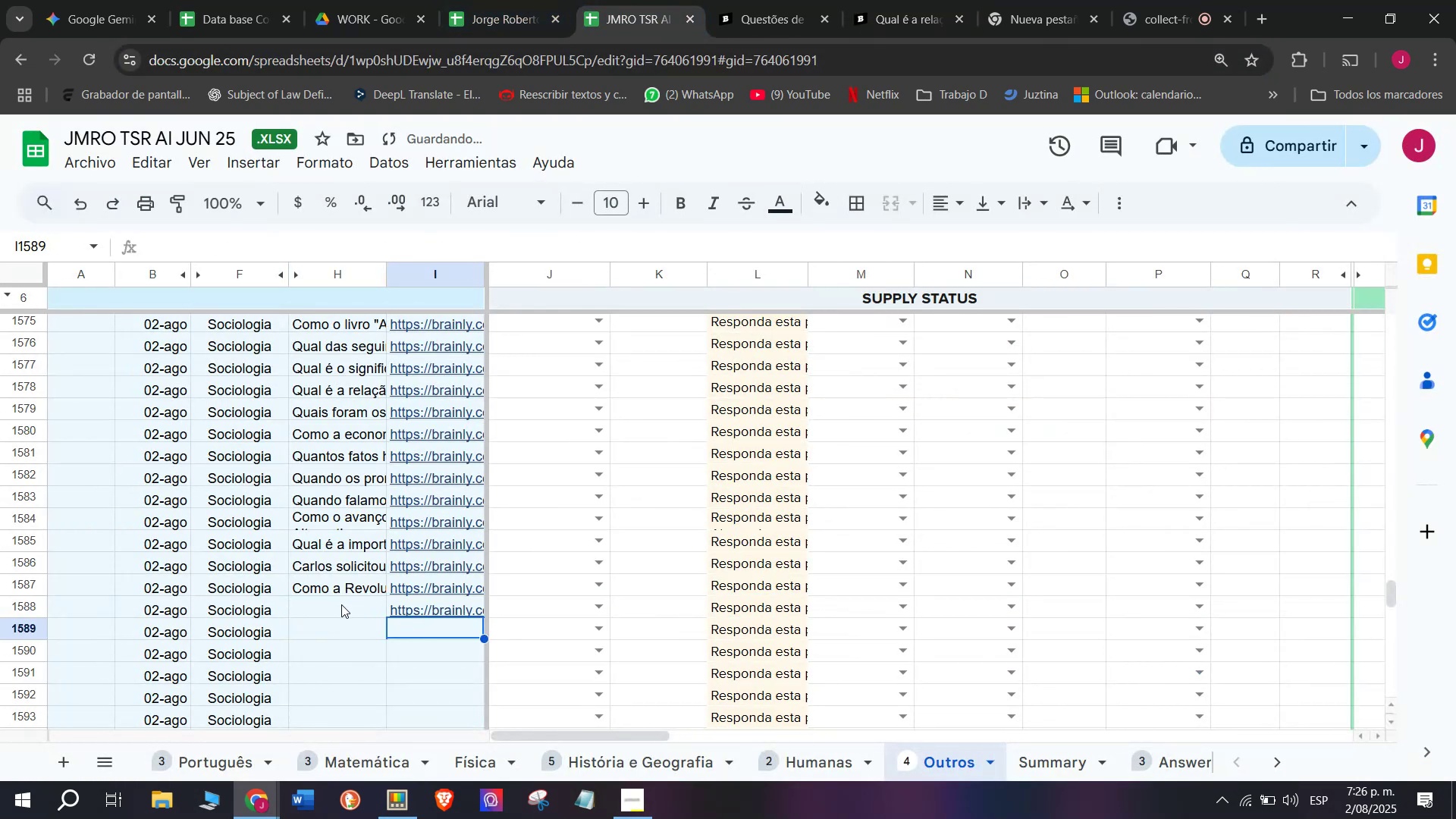 
left_click([340, 606])
 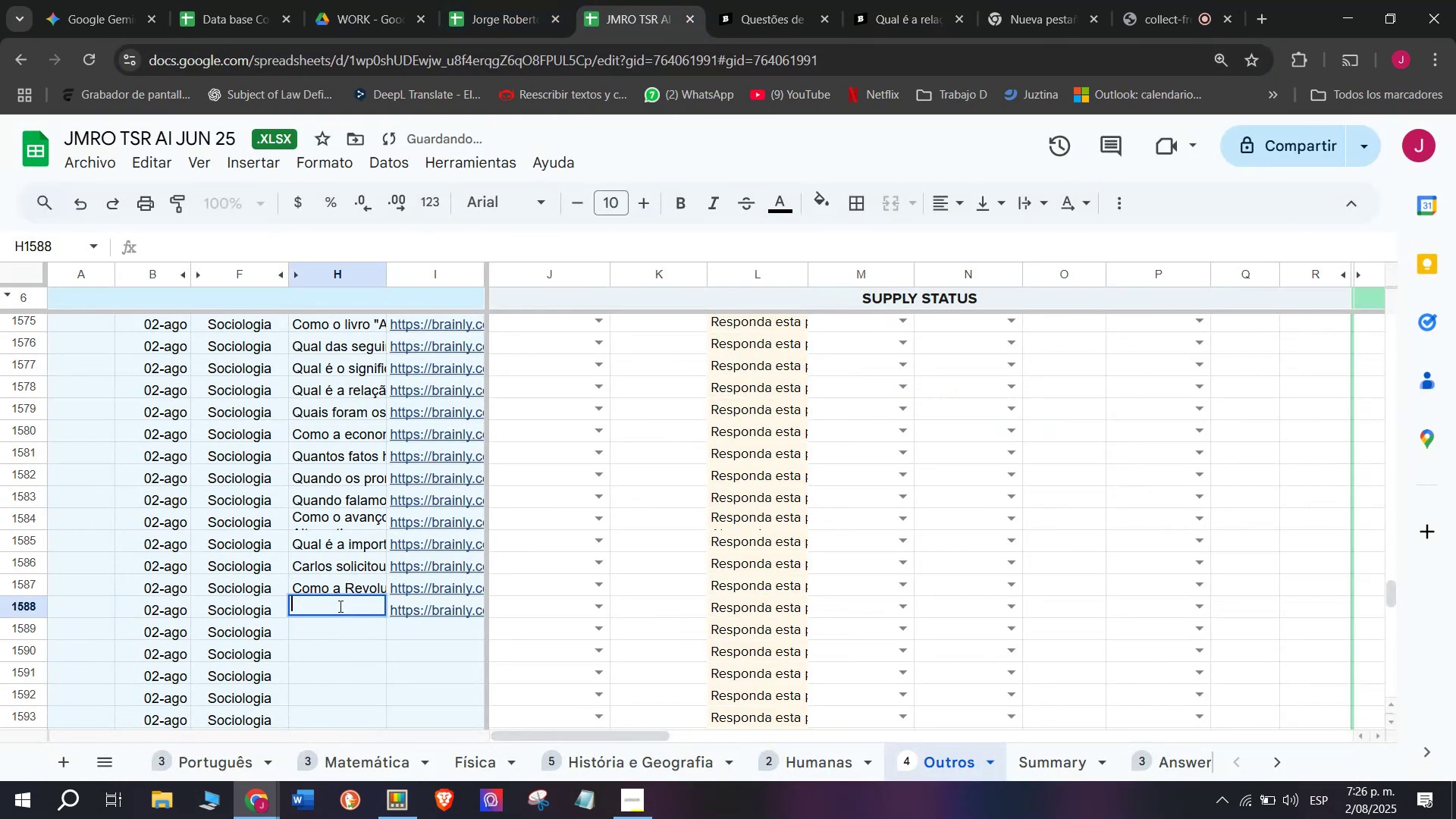 
key(Meta+MetaLeft)
 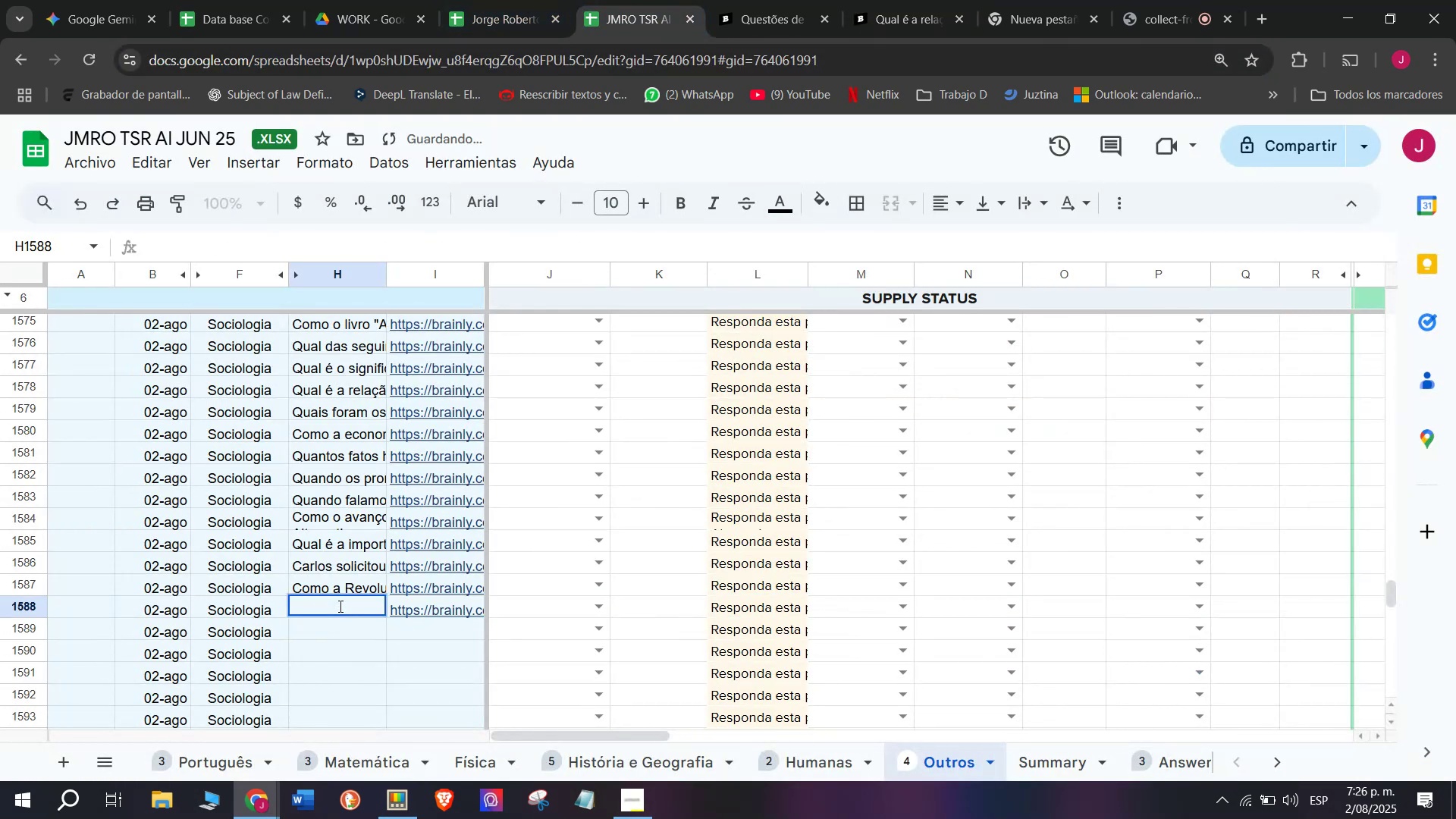 
key(Meta+V)
 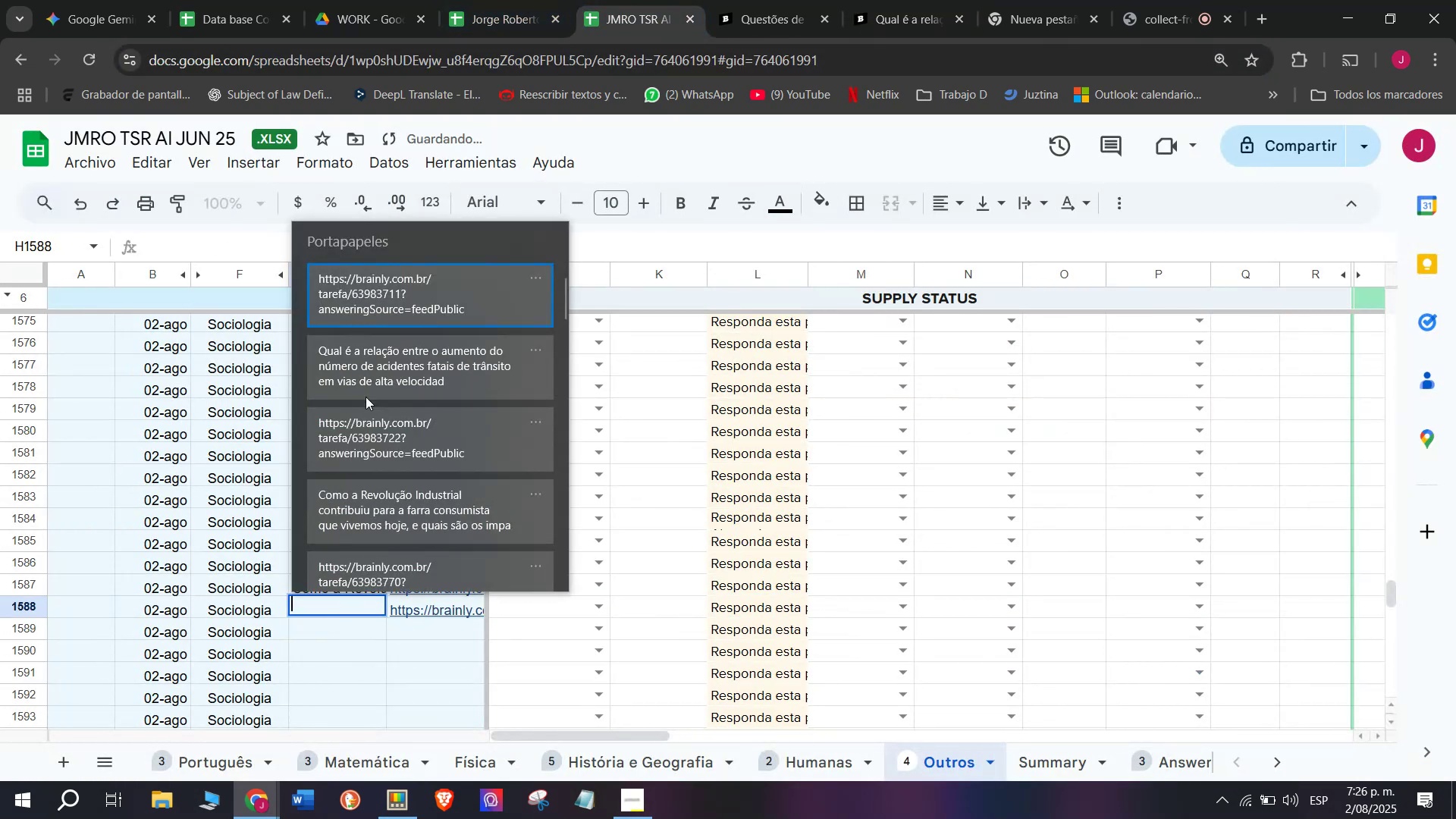 
left_click([366, 365])
 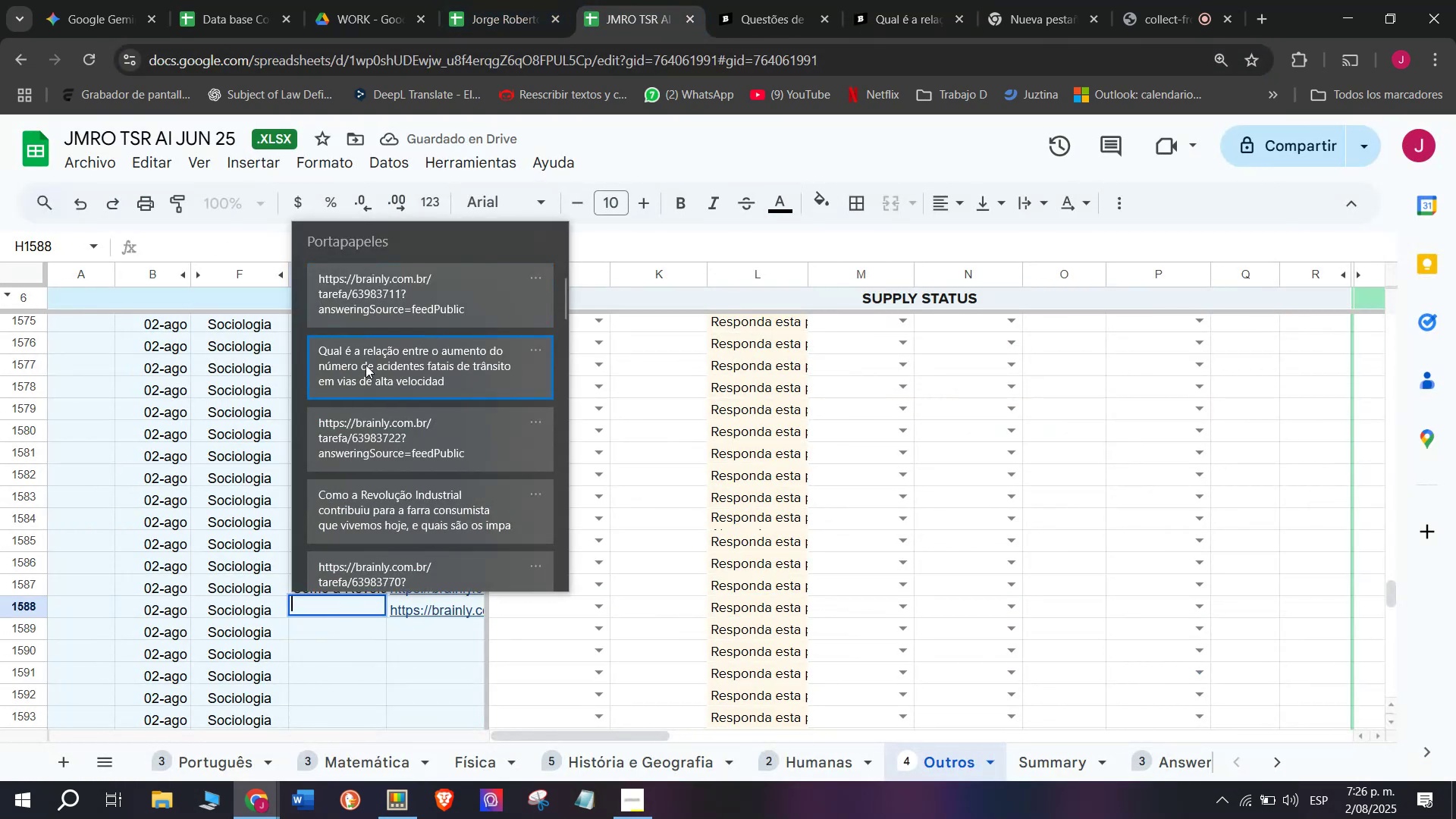 
key(Control+ControlLeft)
 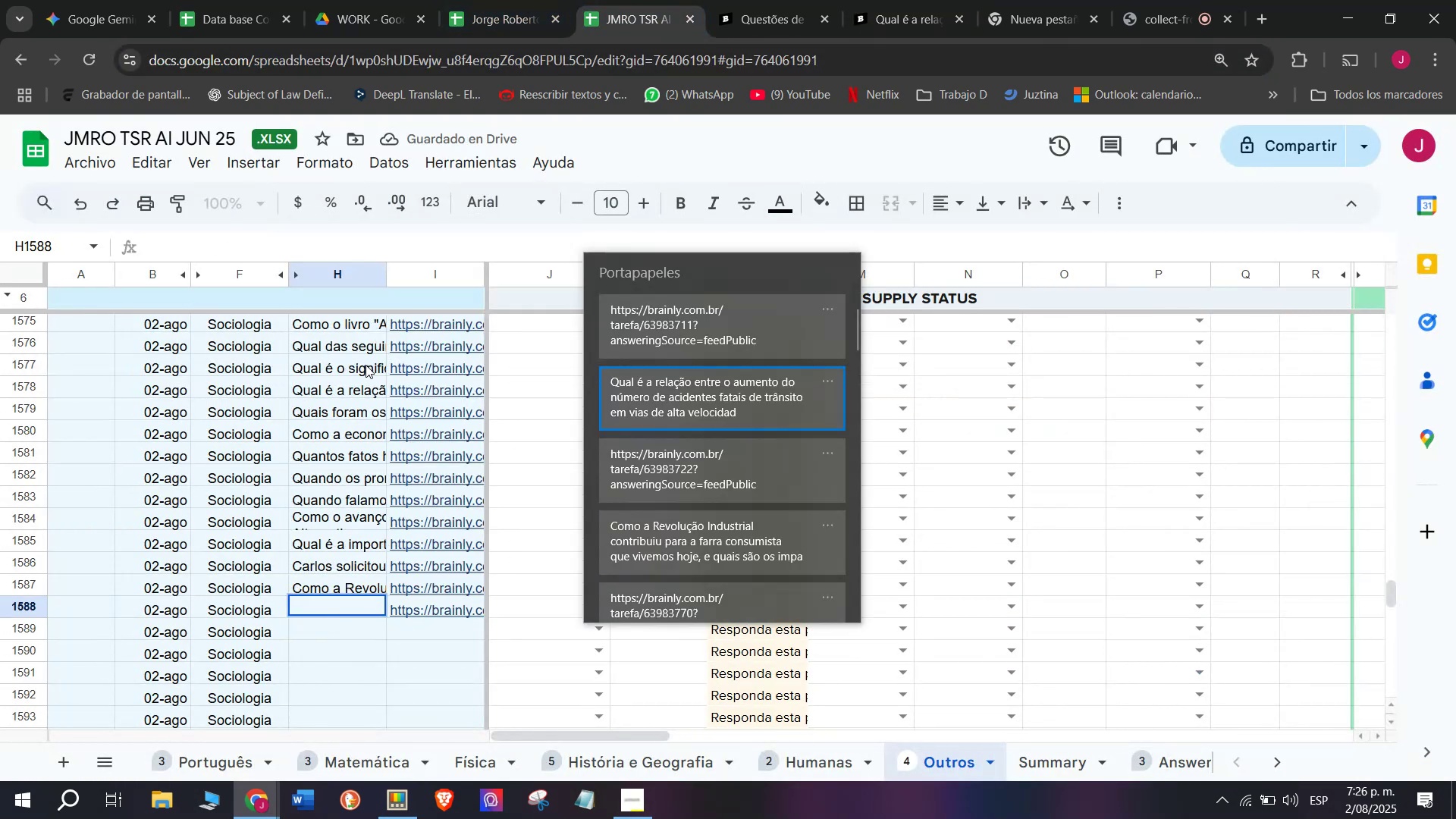 
key(Control+V)
 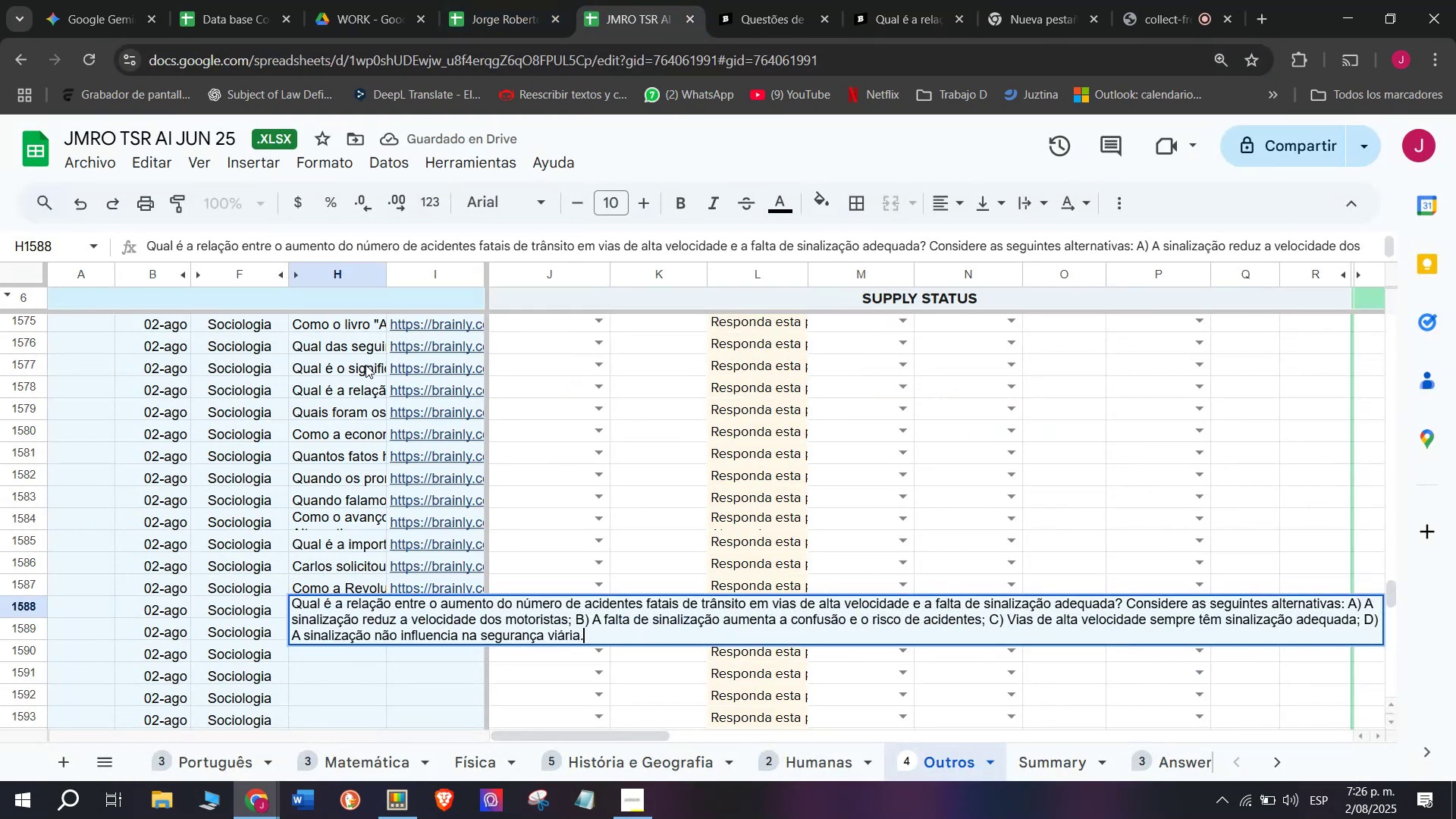 
key(Enter)
 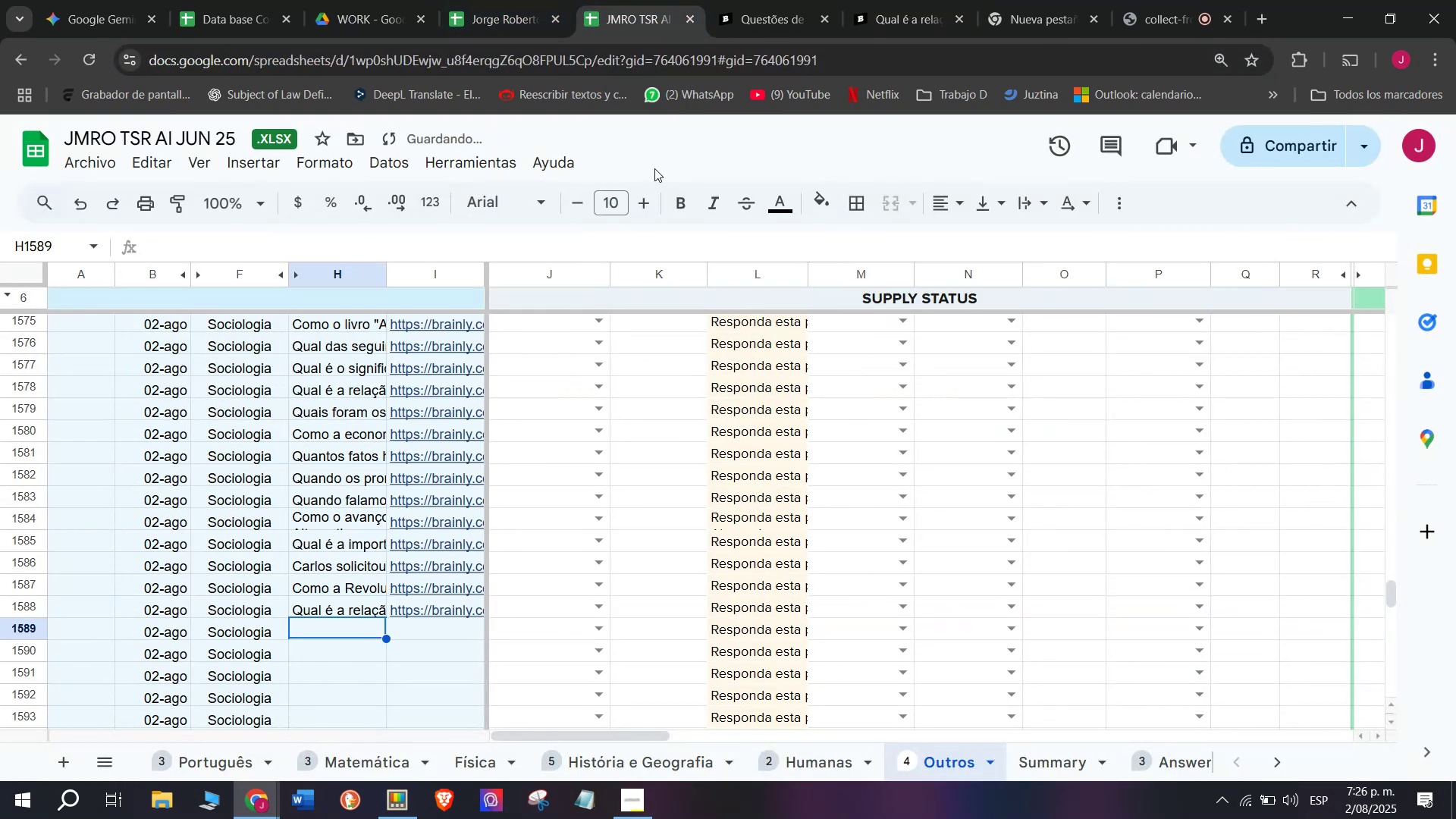 
left_click([924, 0])
 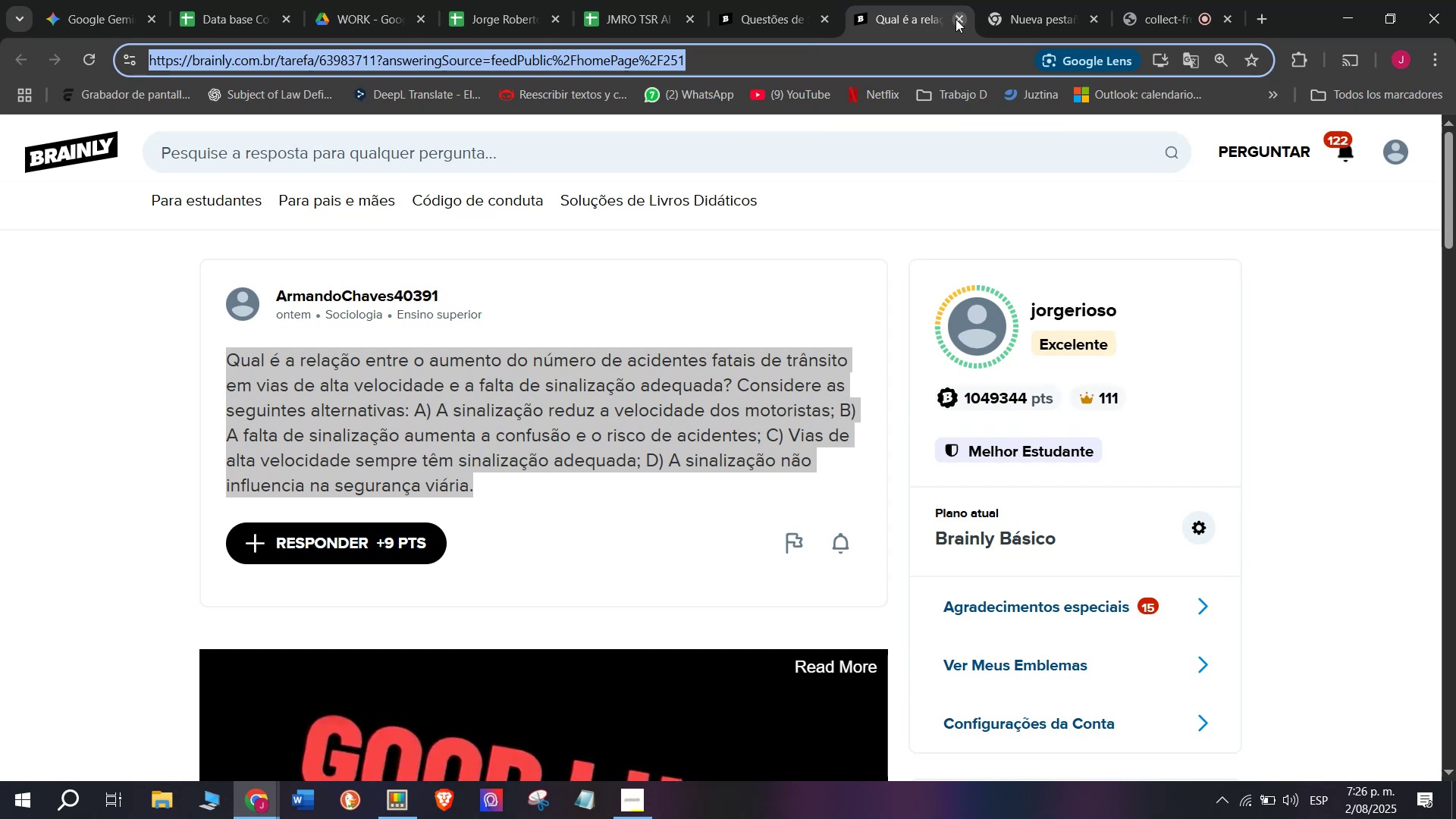 
double_click([756, 0])
 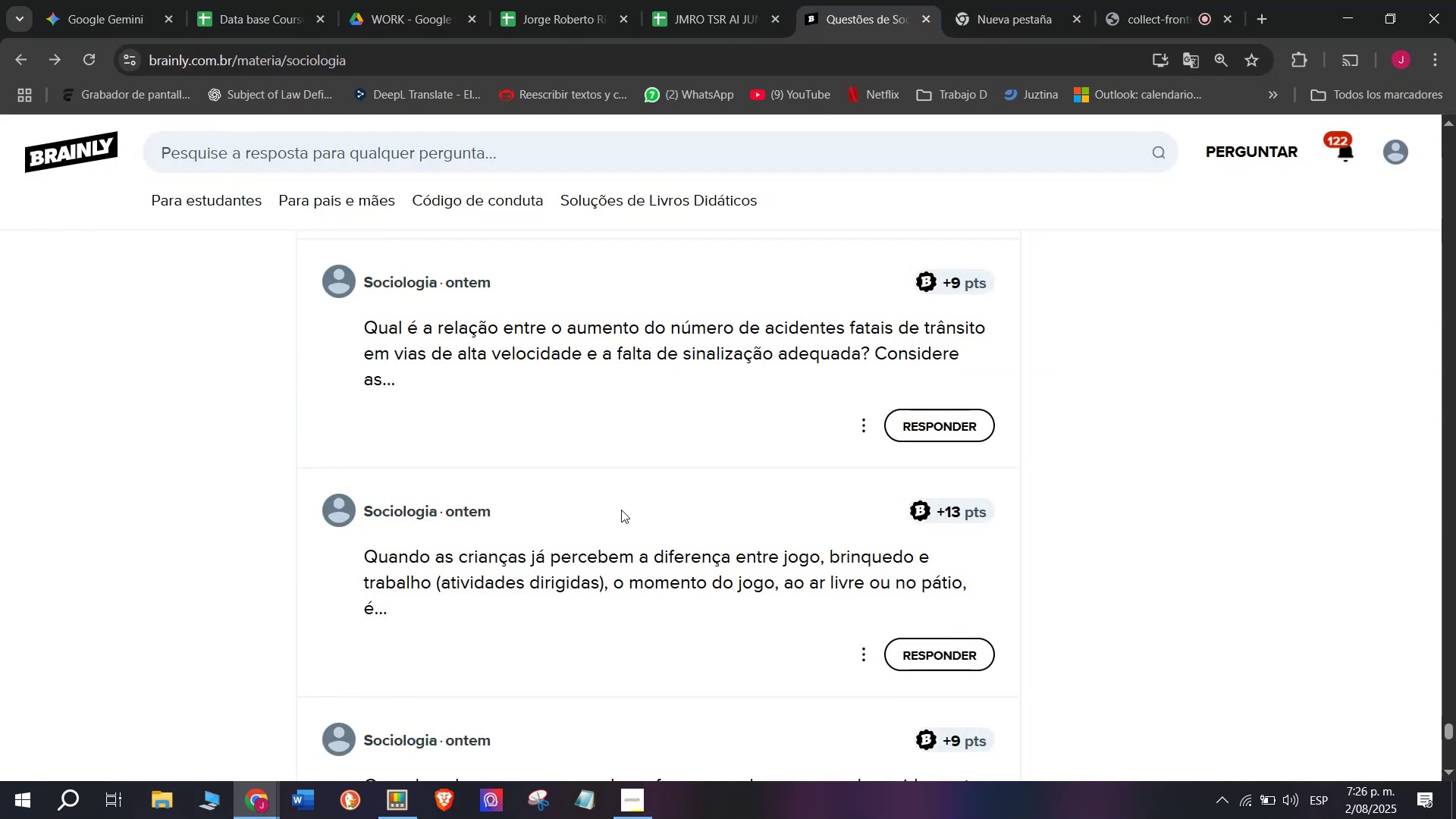 
right_click([604, 551])
 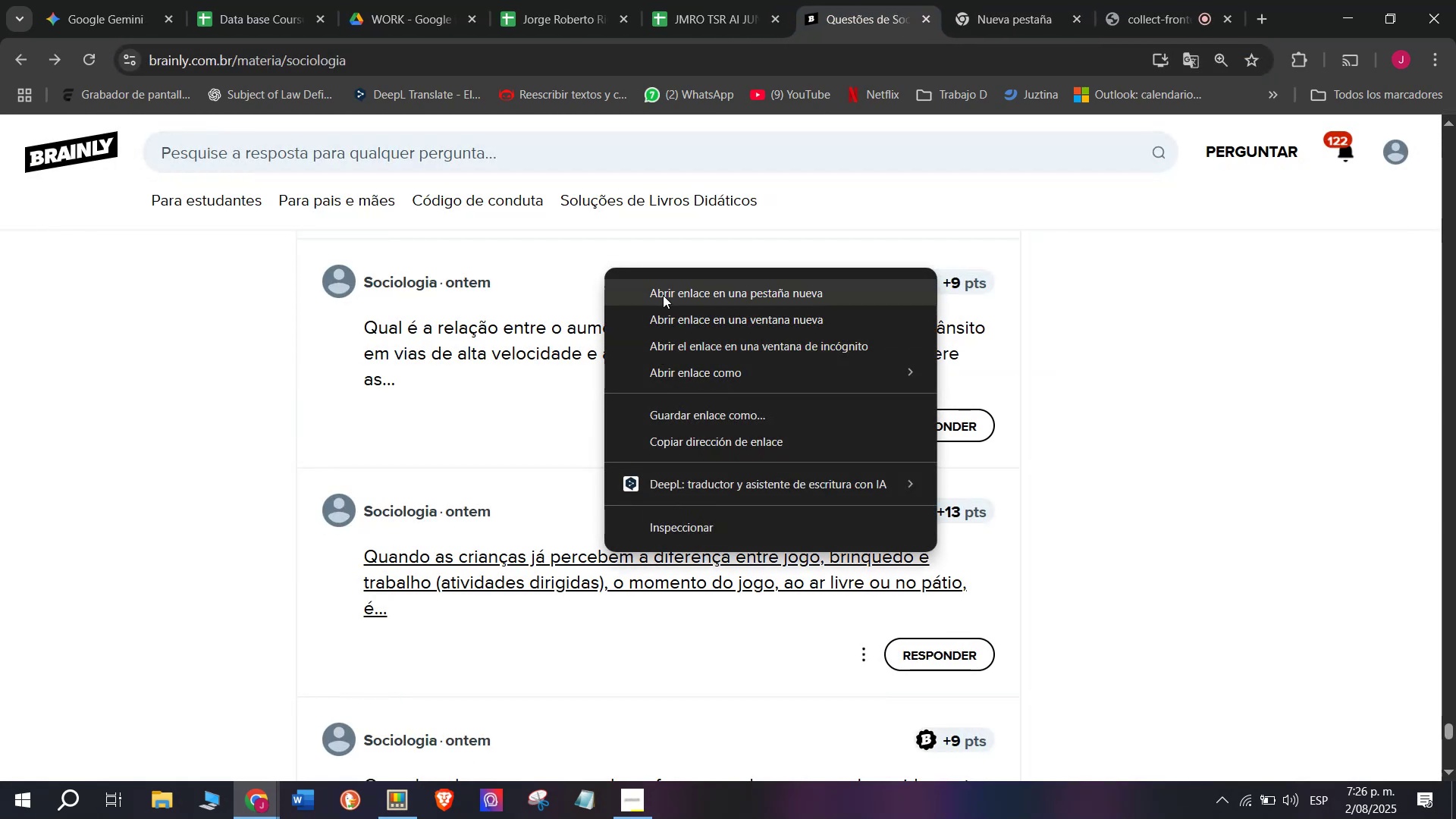 
left_click([664, 293])
 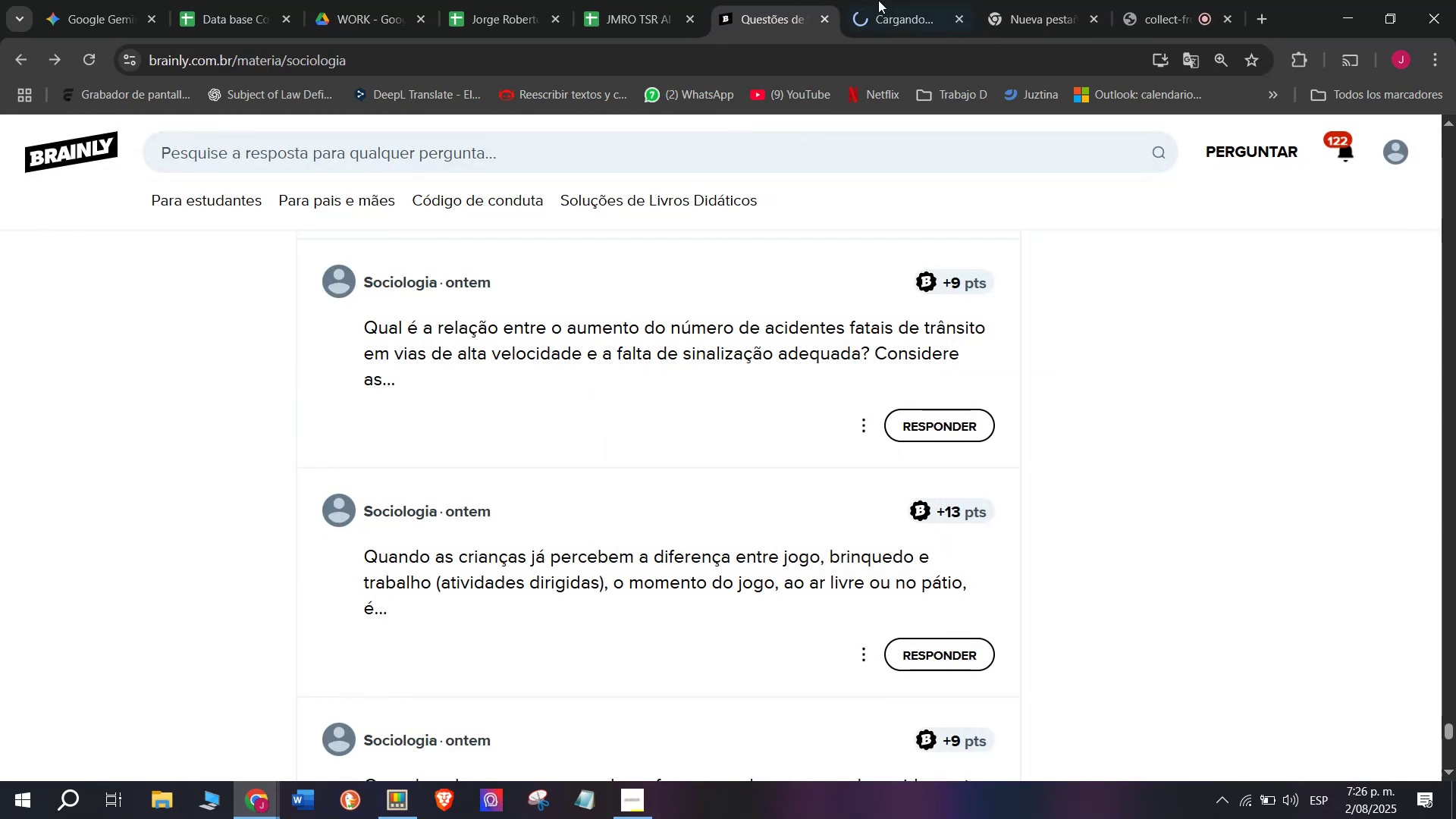 
left_click([896, 0])
 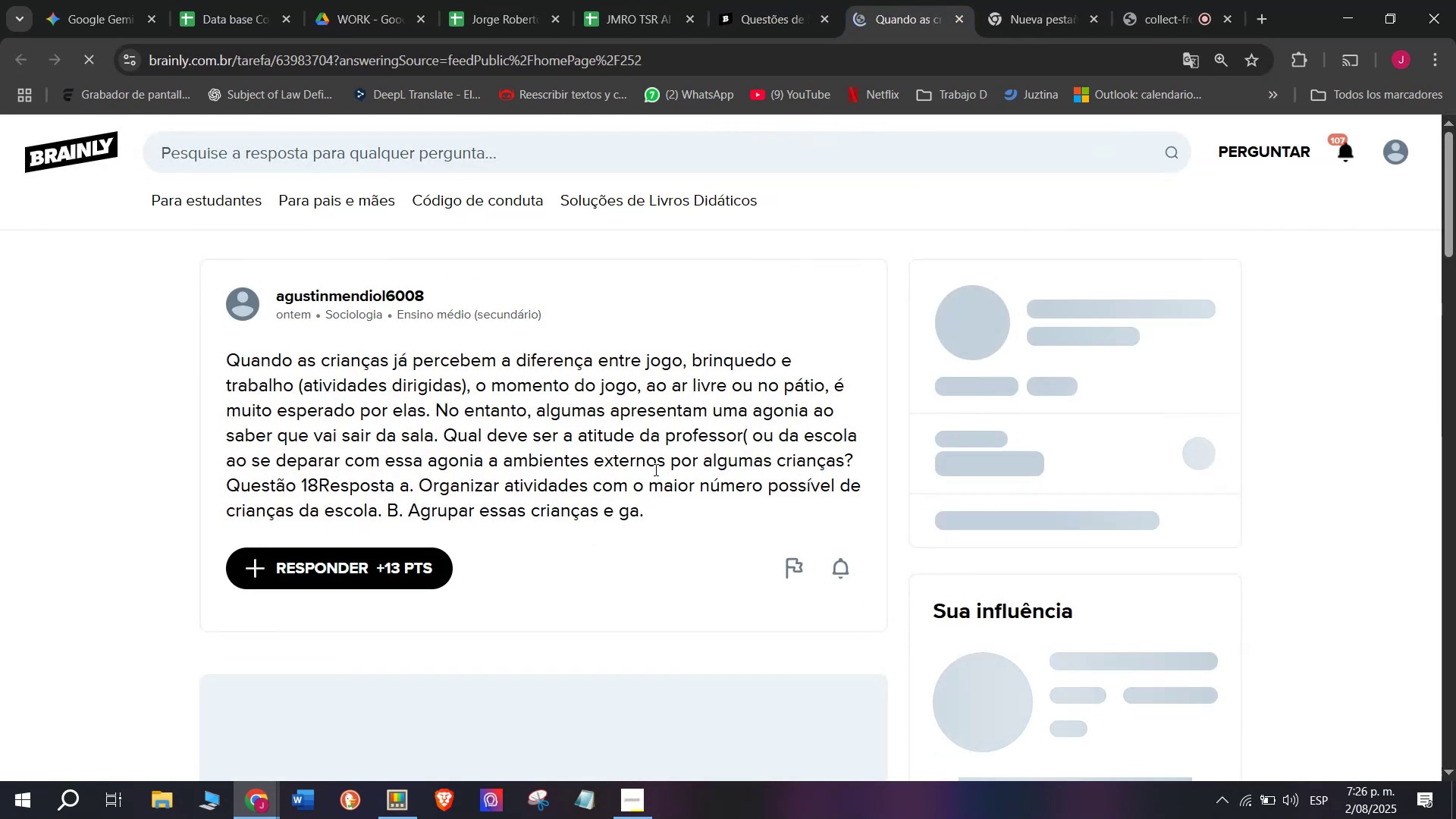 
left_click([923, 0])
 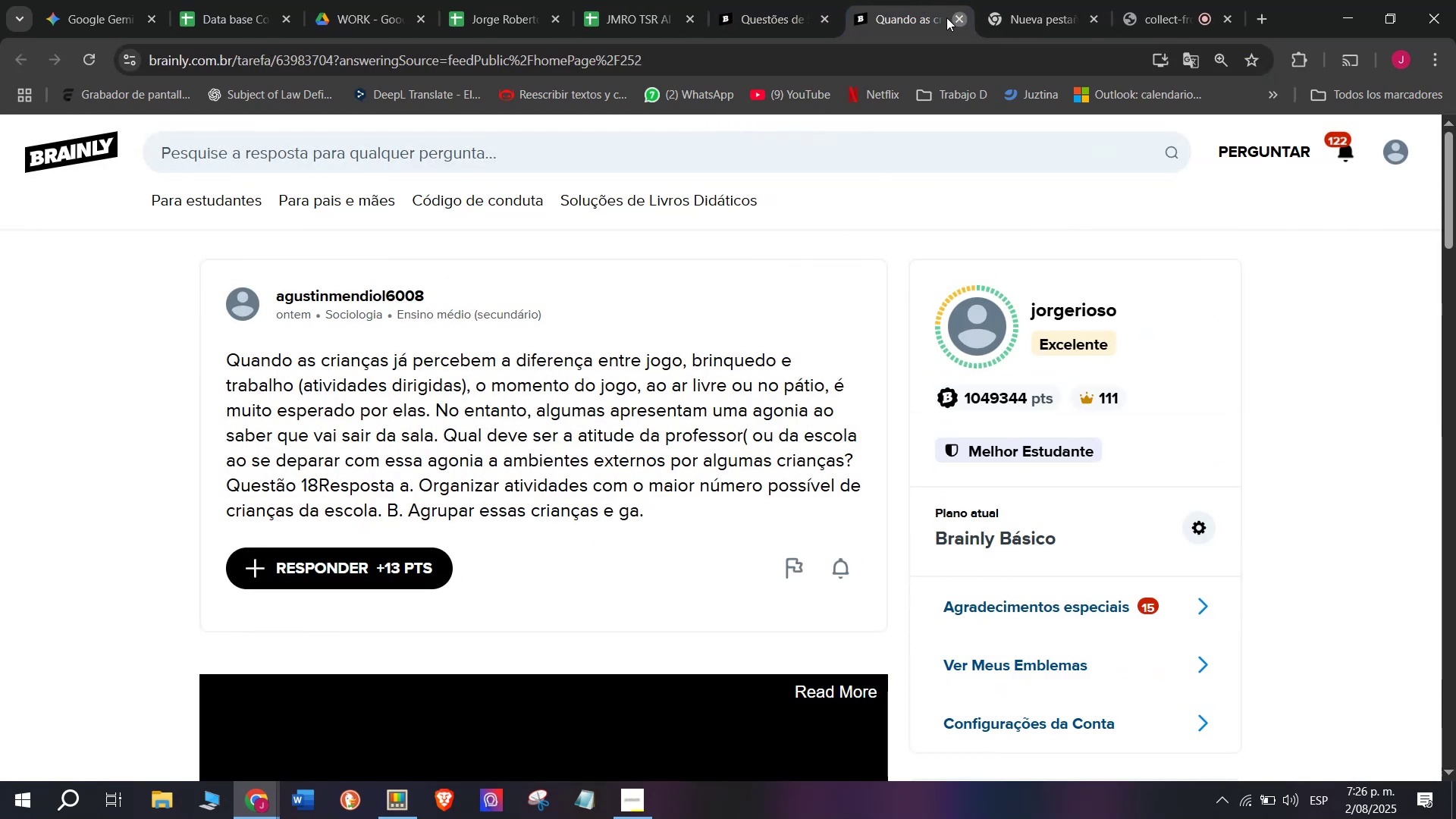 
double_click([768, 0])
 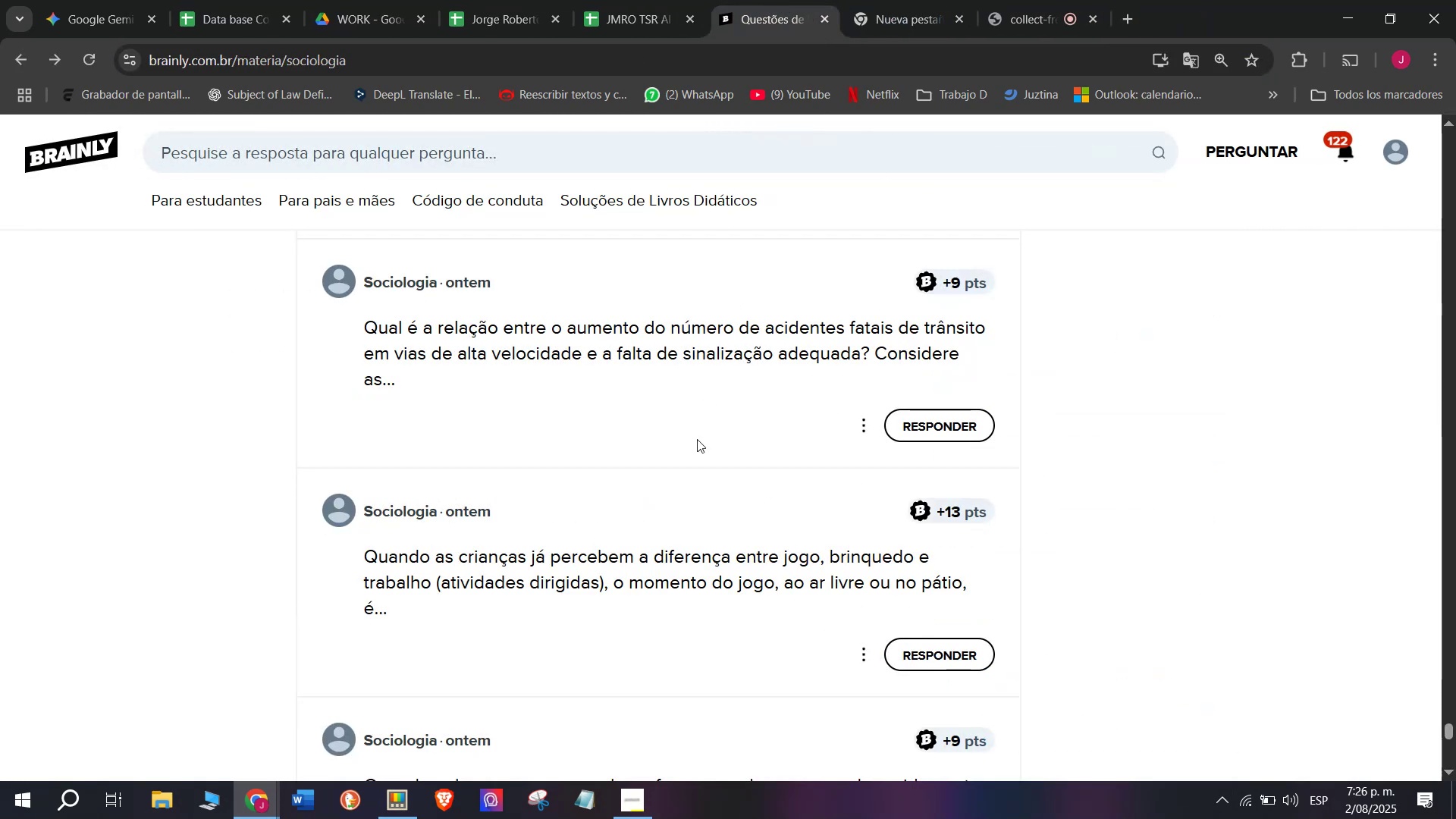 
scroll: coordinate [700, 440], scroll_direction: down, amount: 1.0
 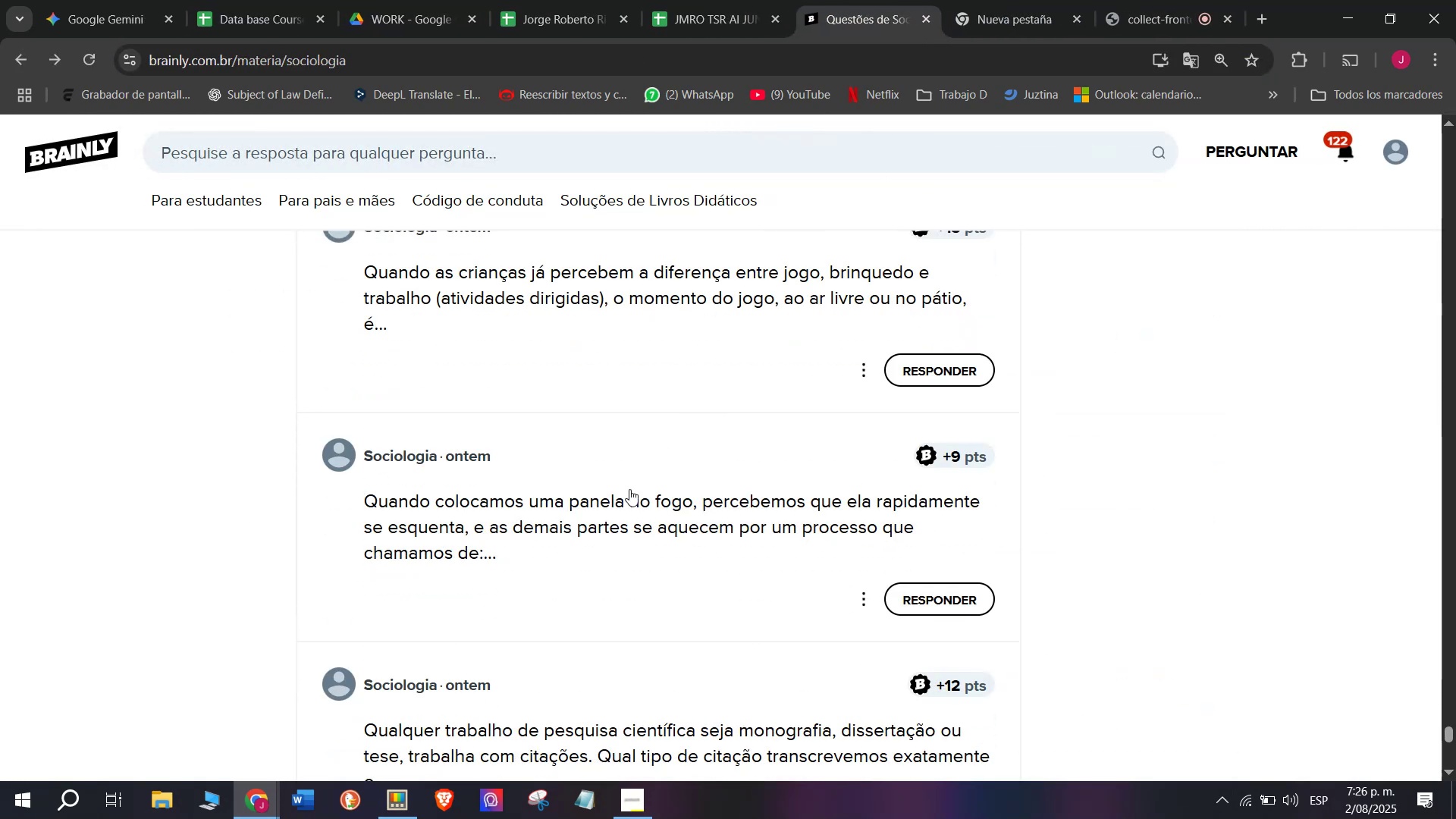 
right_click([627, 497])
 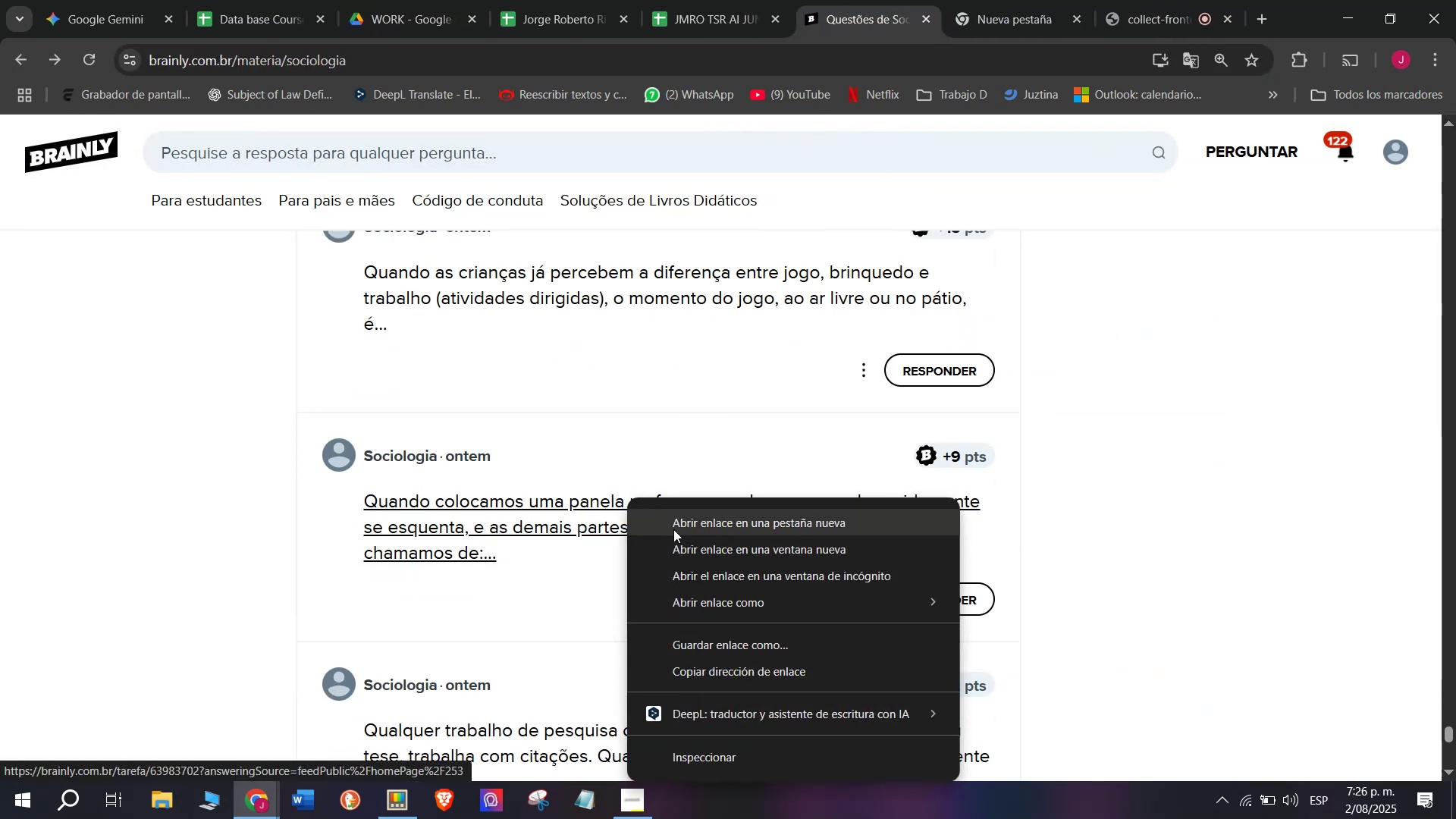 
left_click([677, 532])
 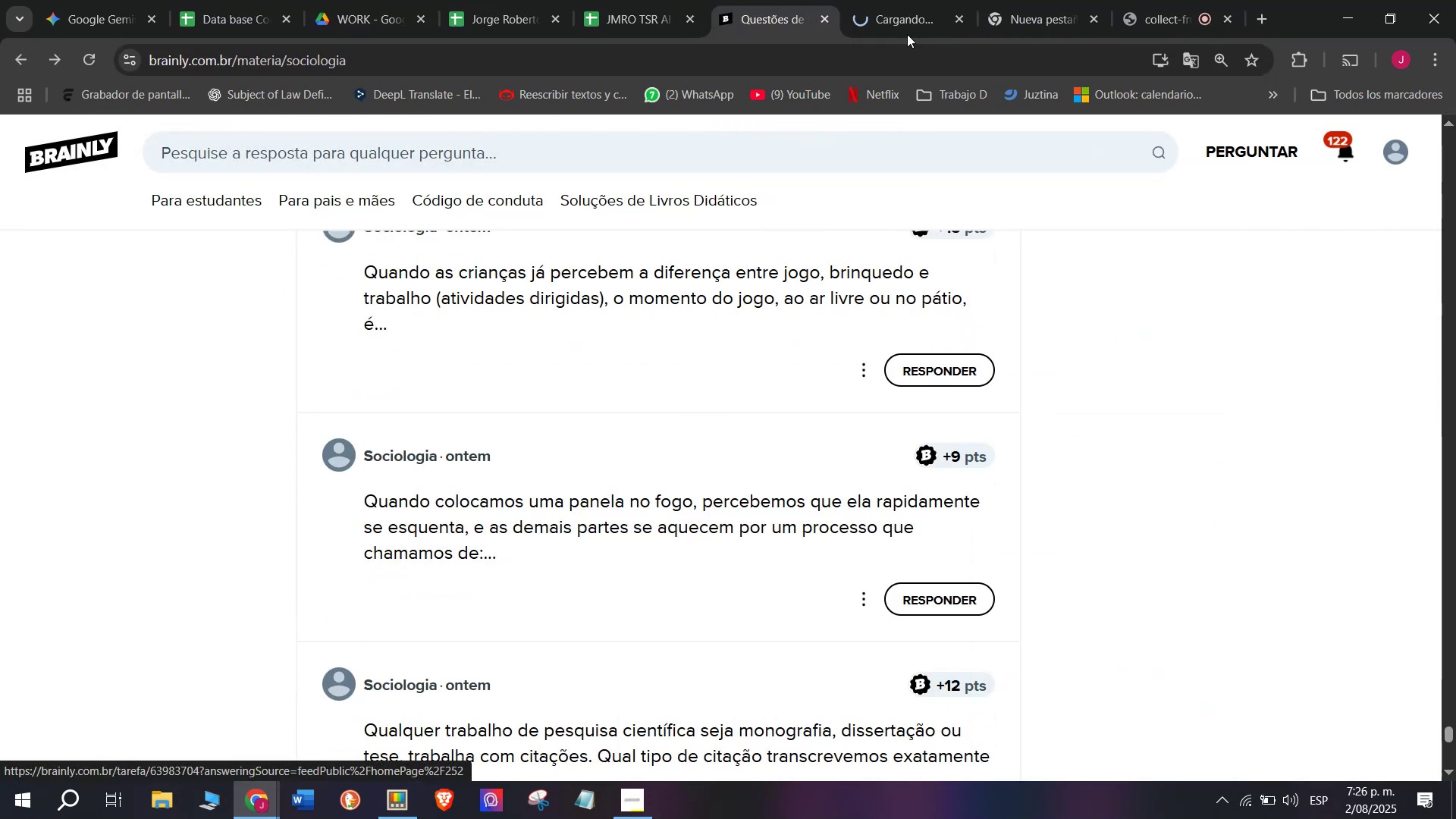 
left_click([914, 0])
 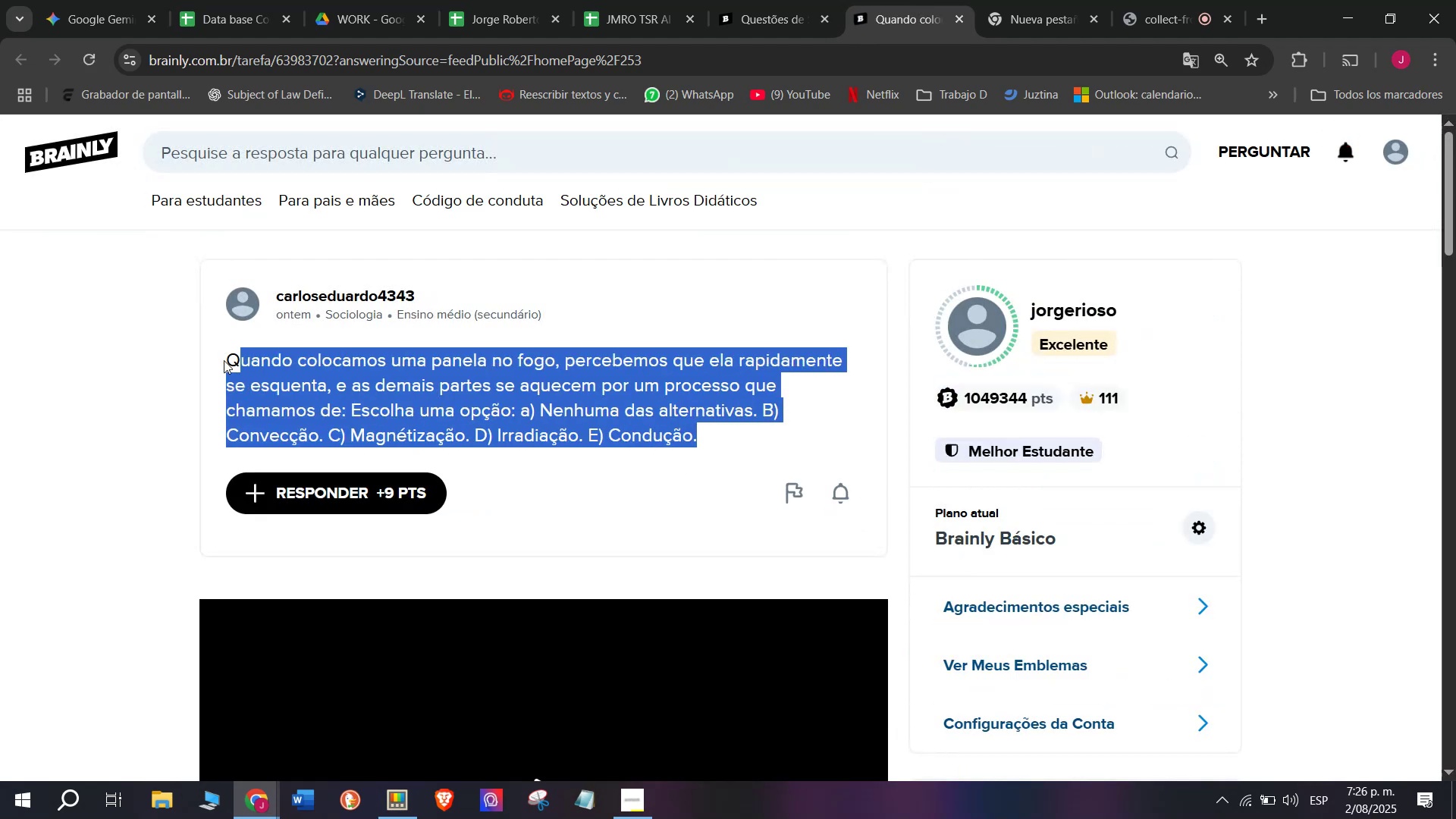 
key(Control+C)
 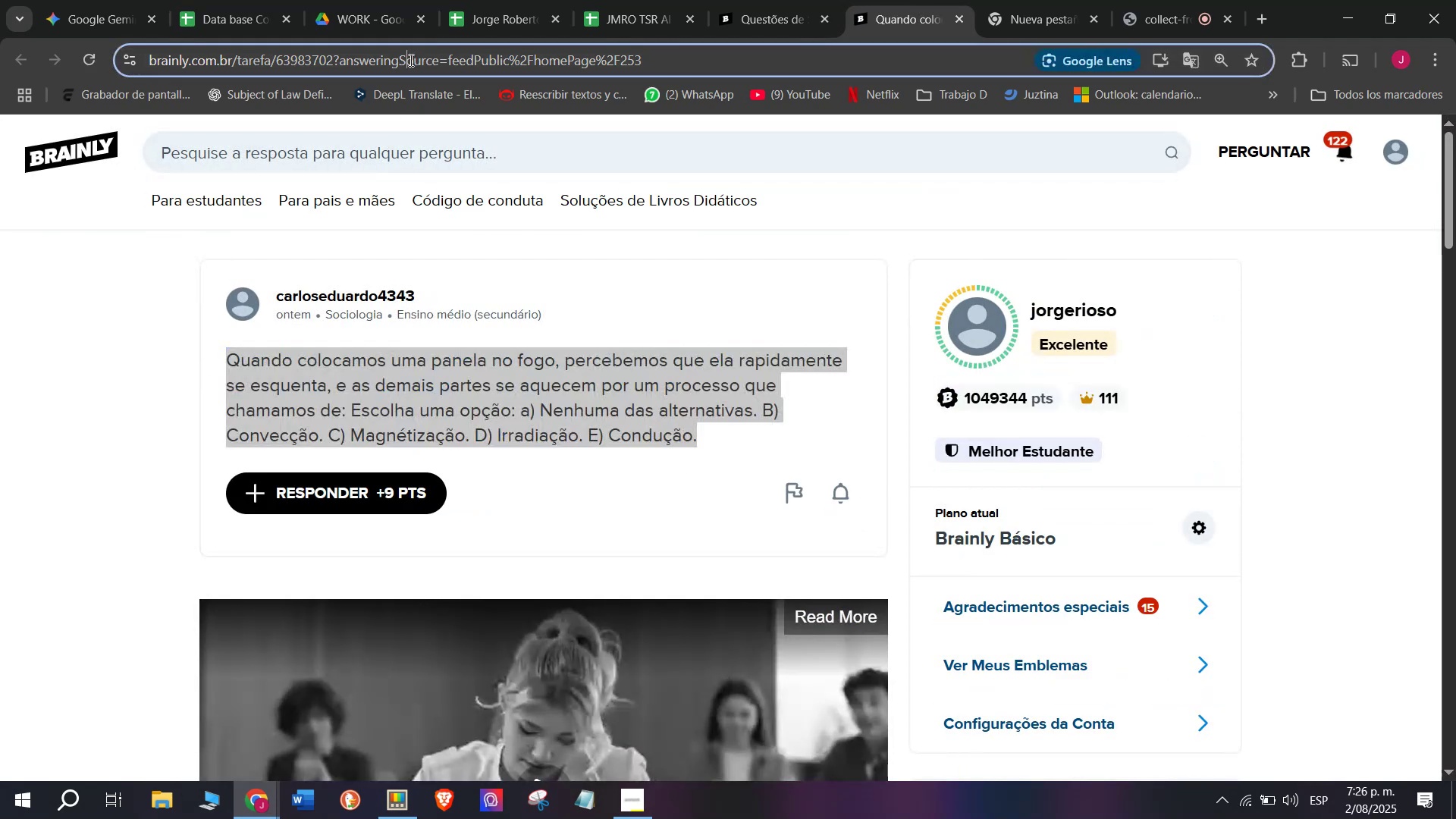 
double_click([410, 60])
 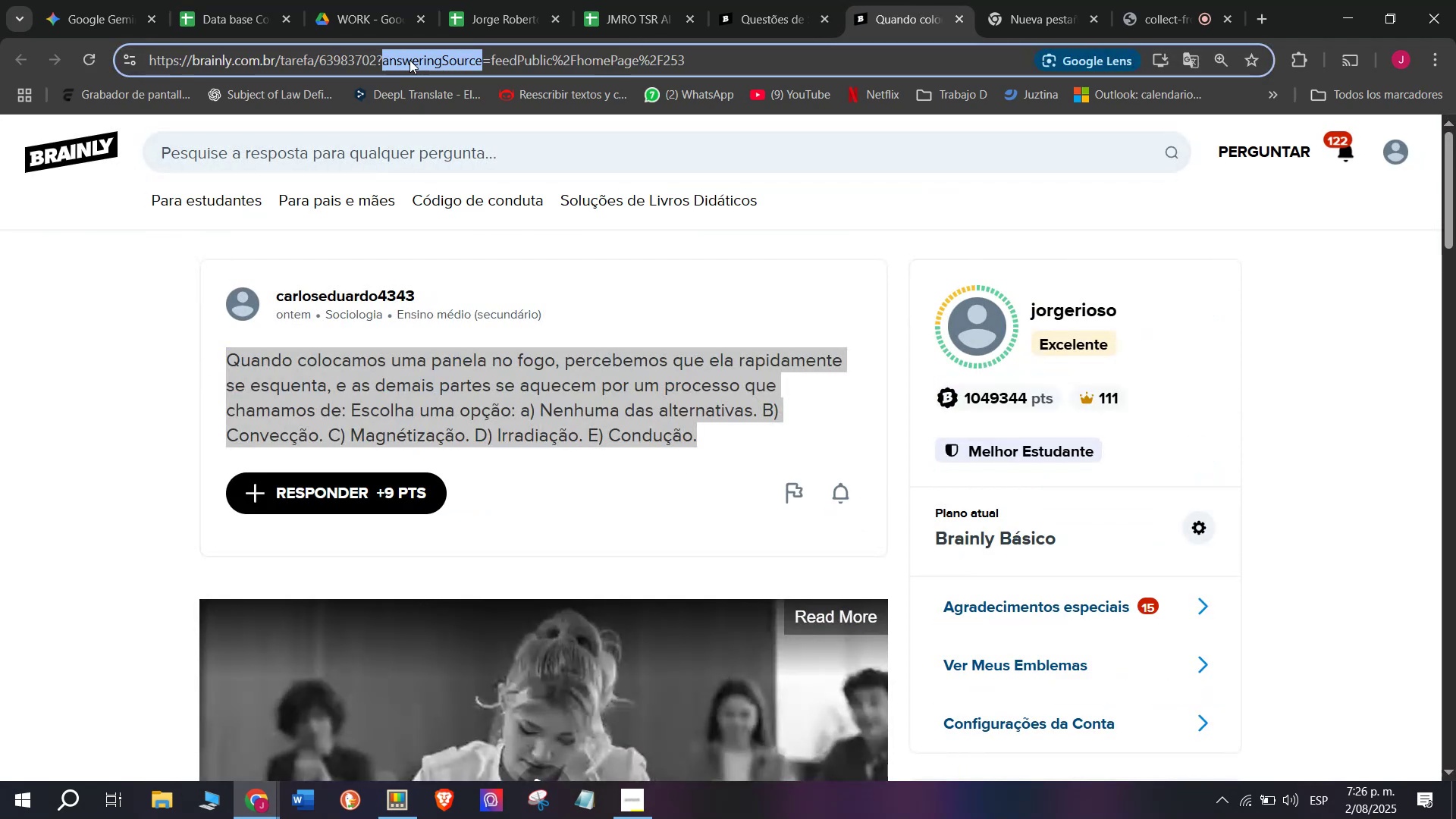 
triple_click([410, 60])
 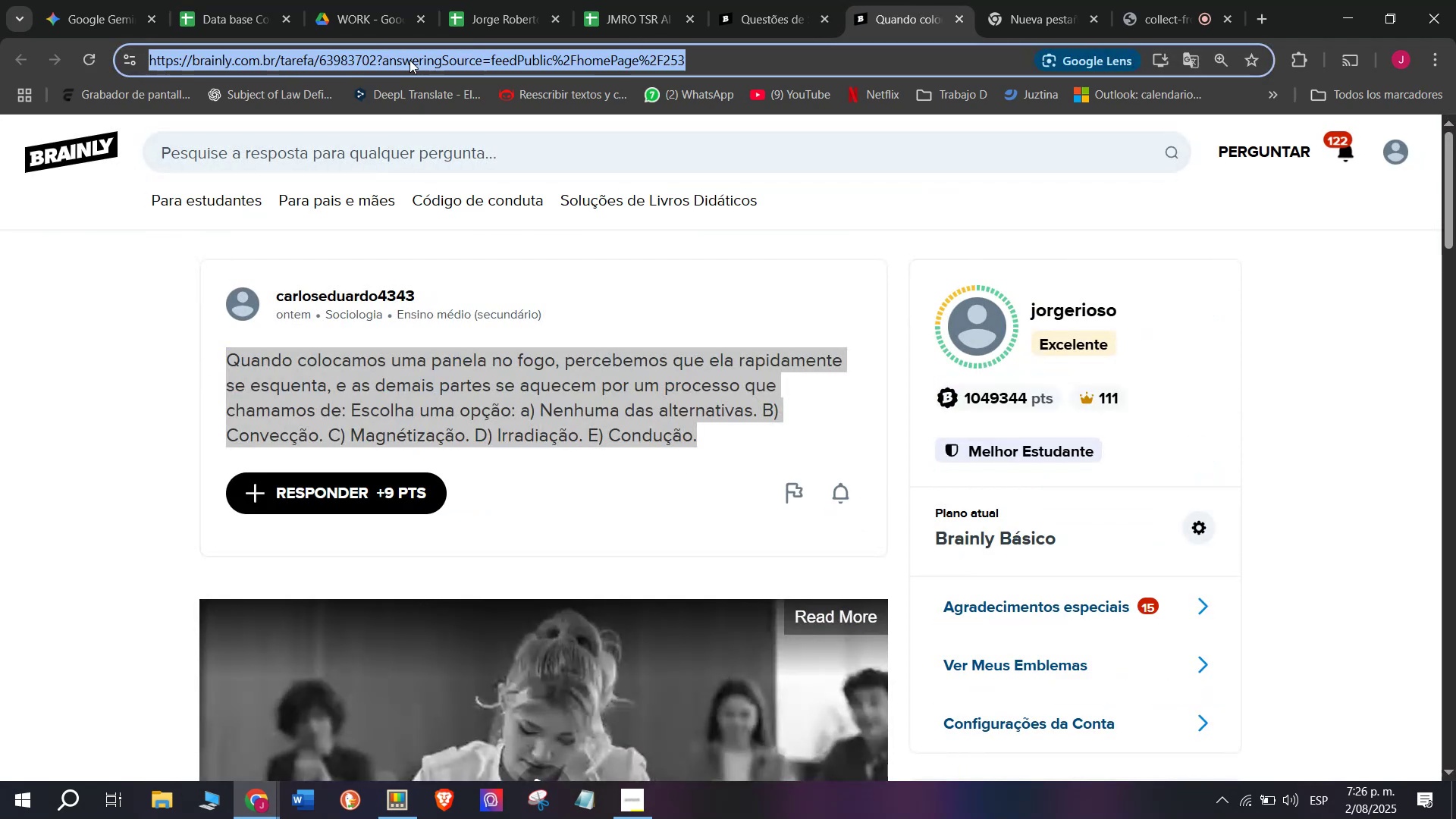 
key(Control+C)
 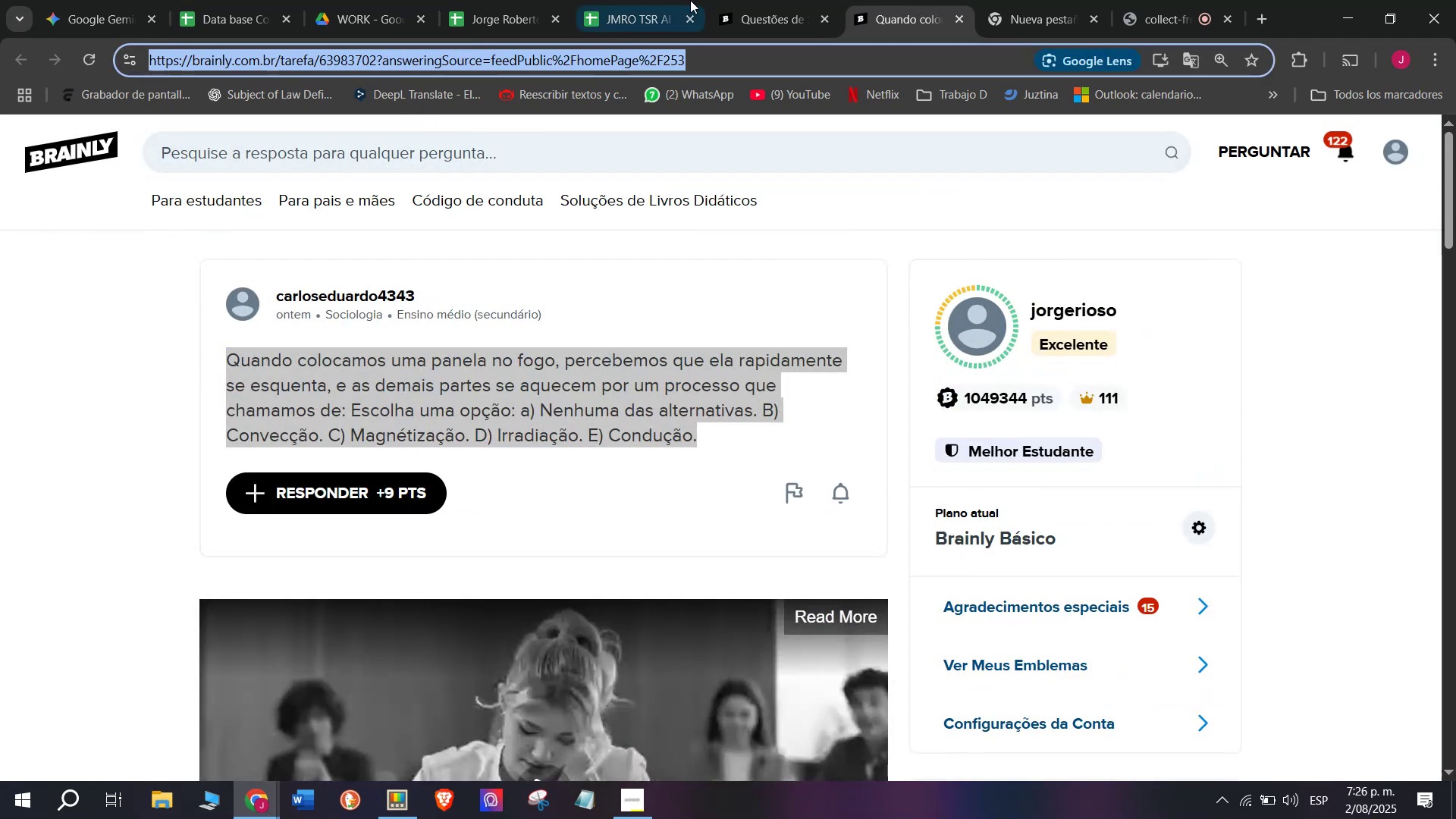 
left_click([726, 0])
 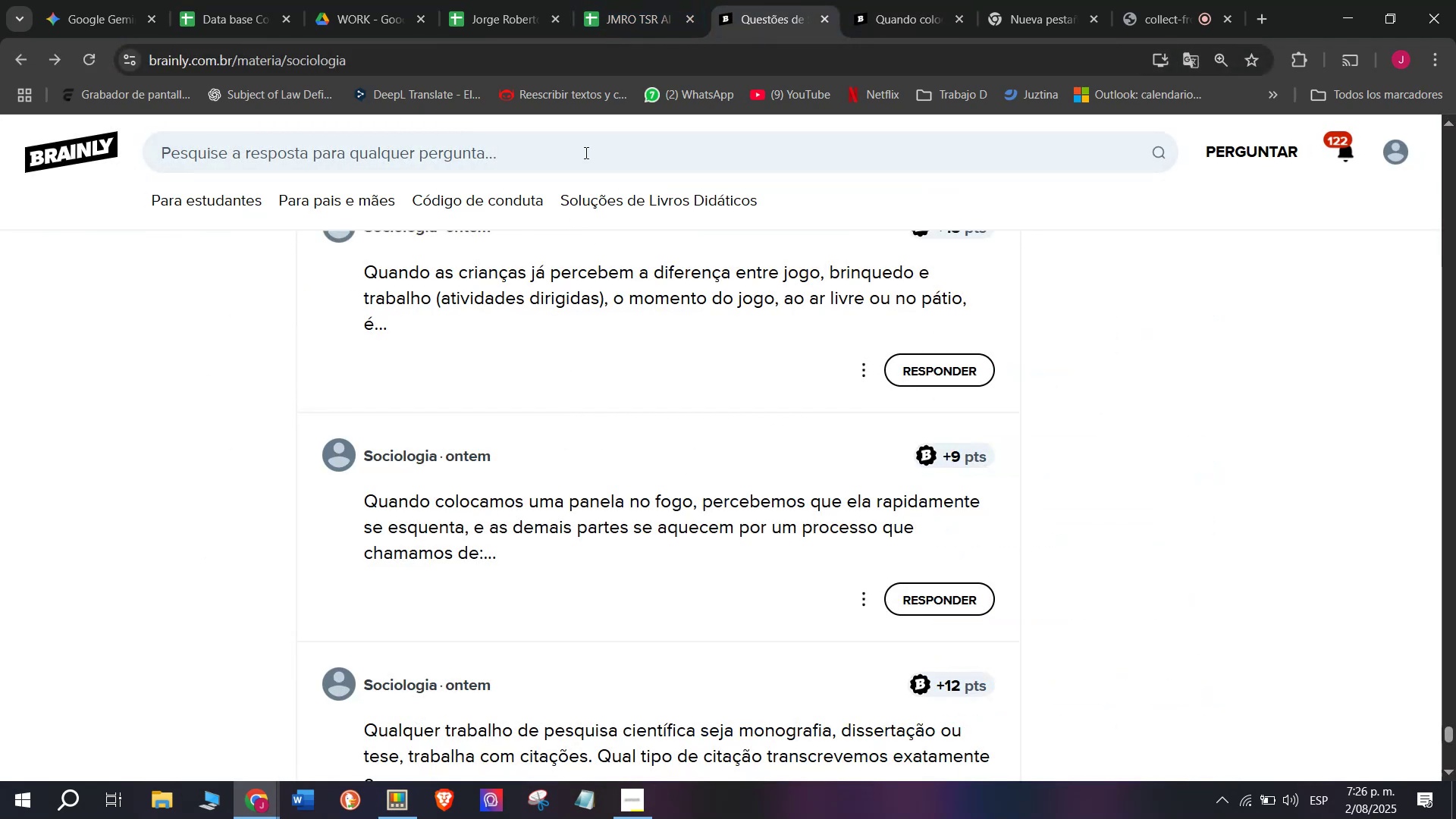 
left_click([626, 0])
 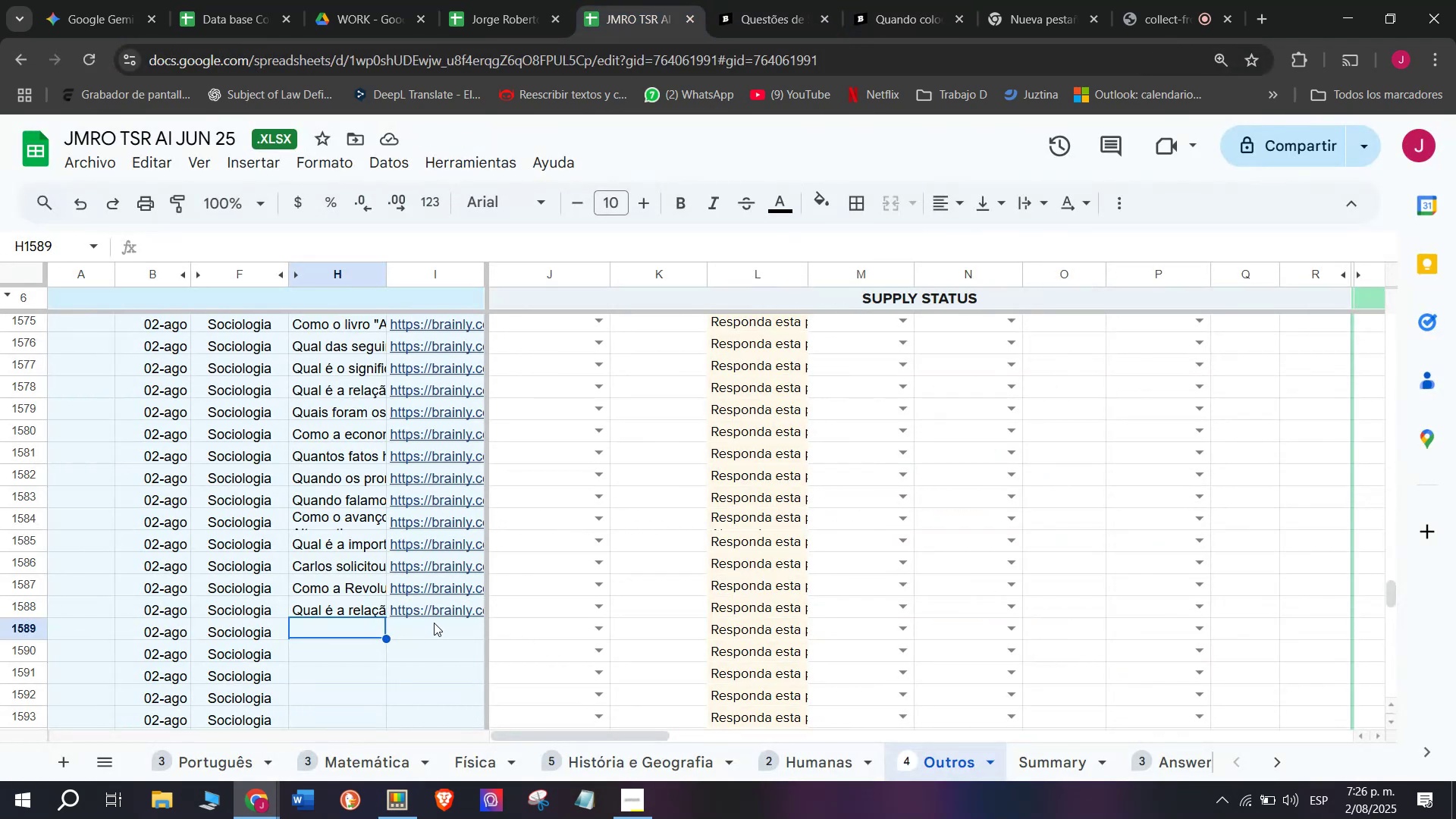 
double_click([432, 625])
 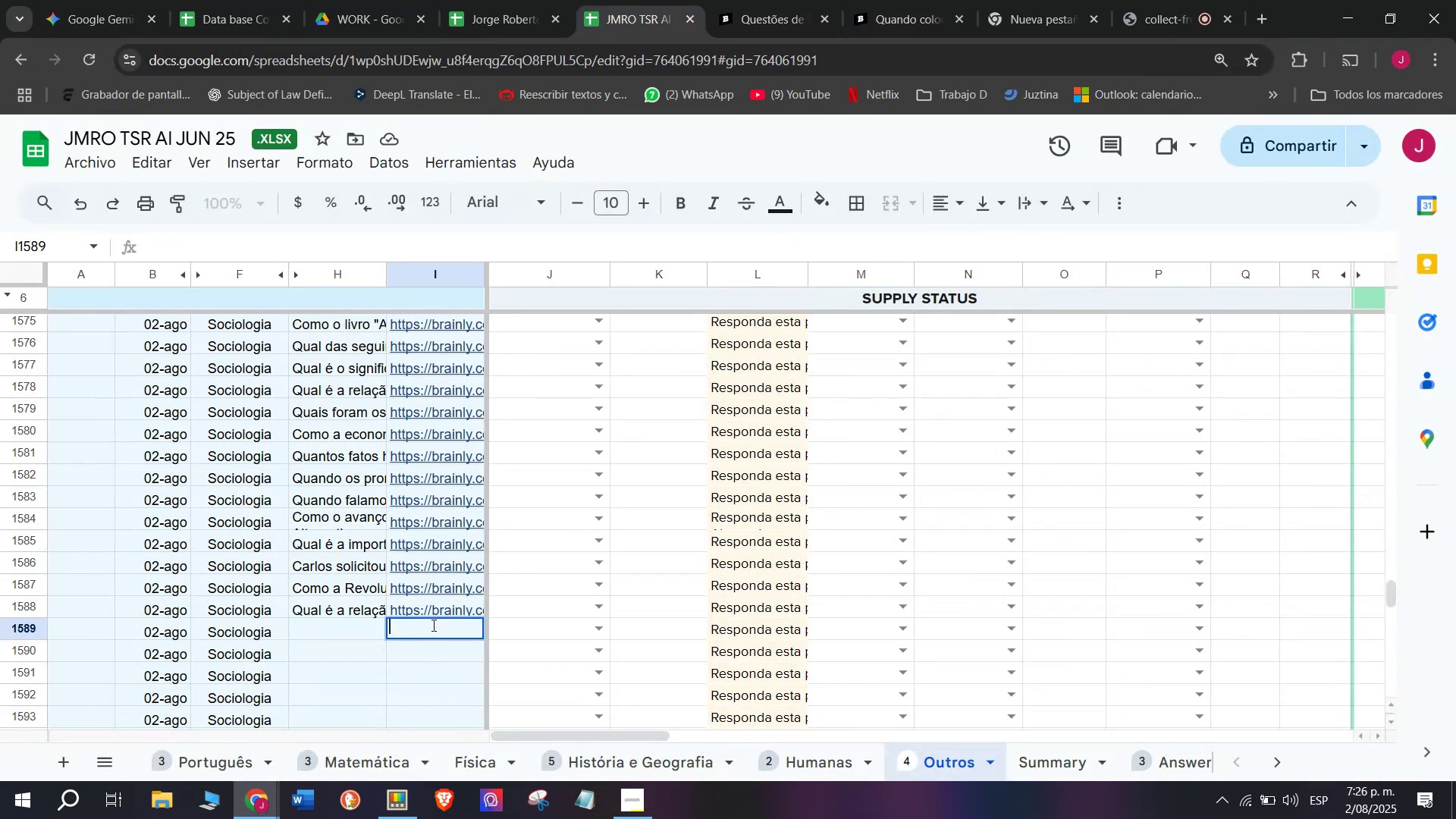 
key(Control+V)
 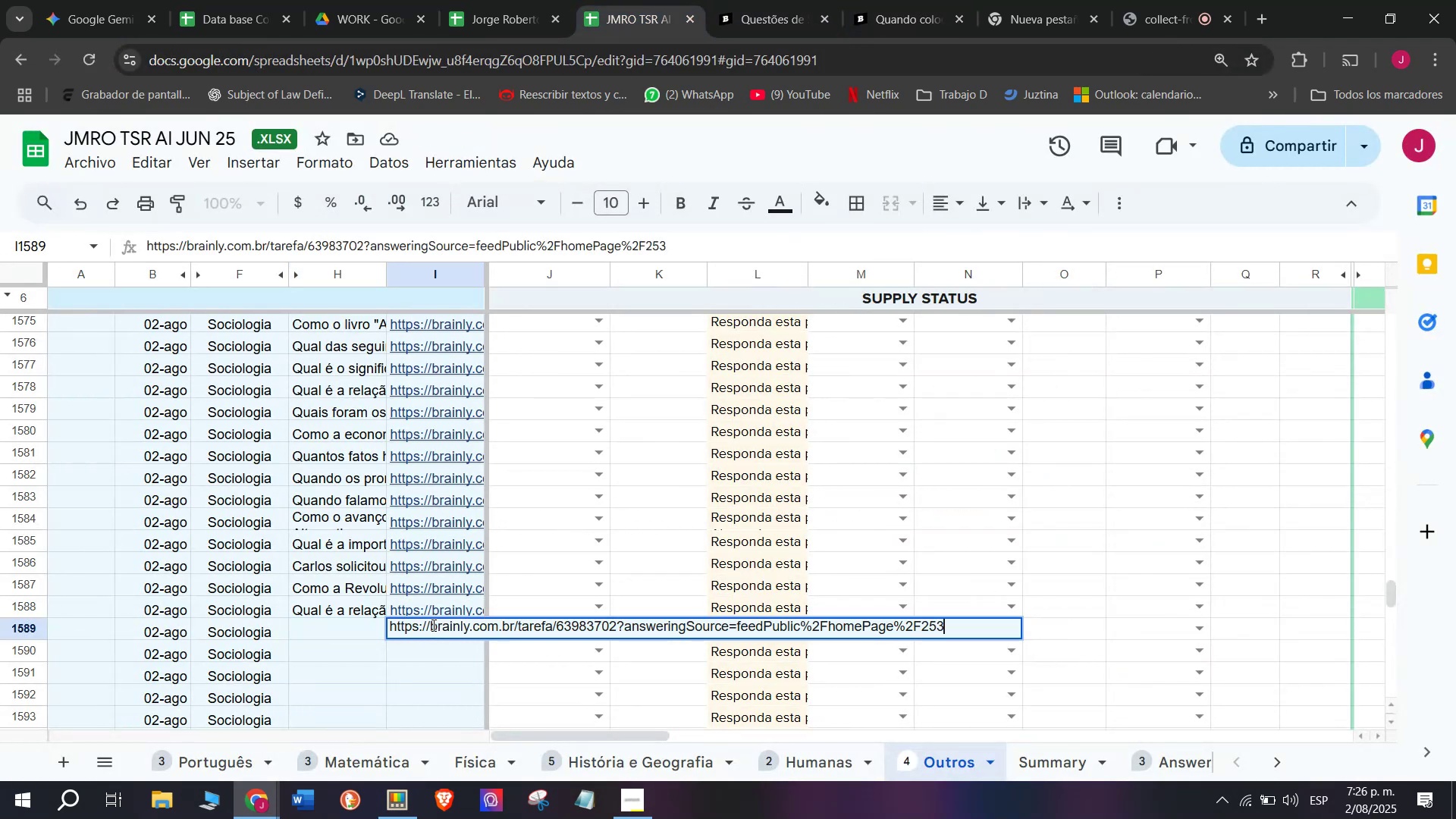 
key(Enter)
 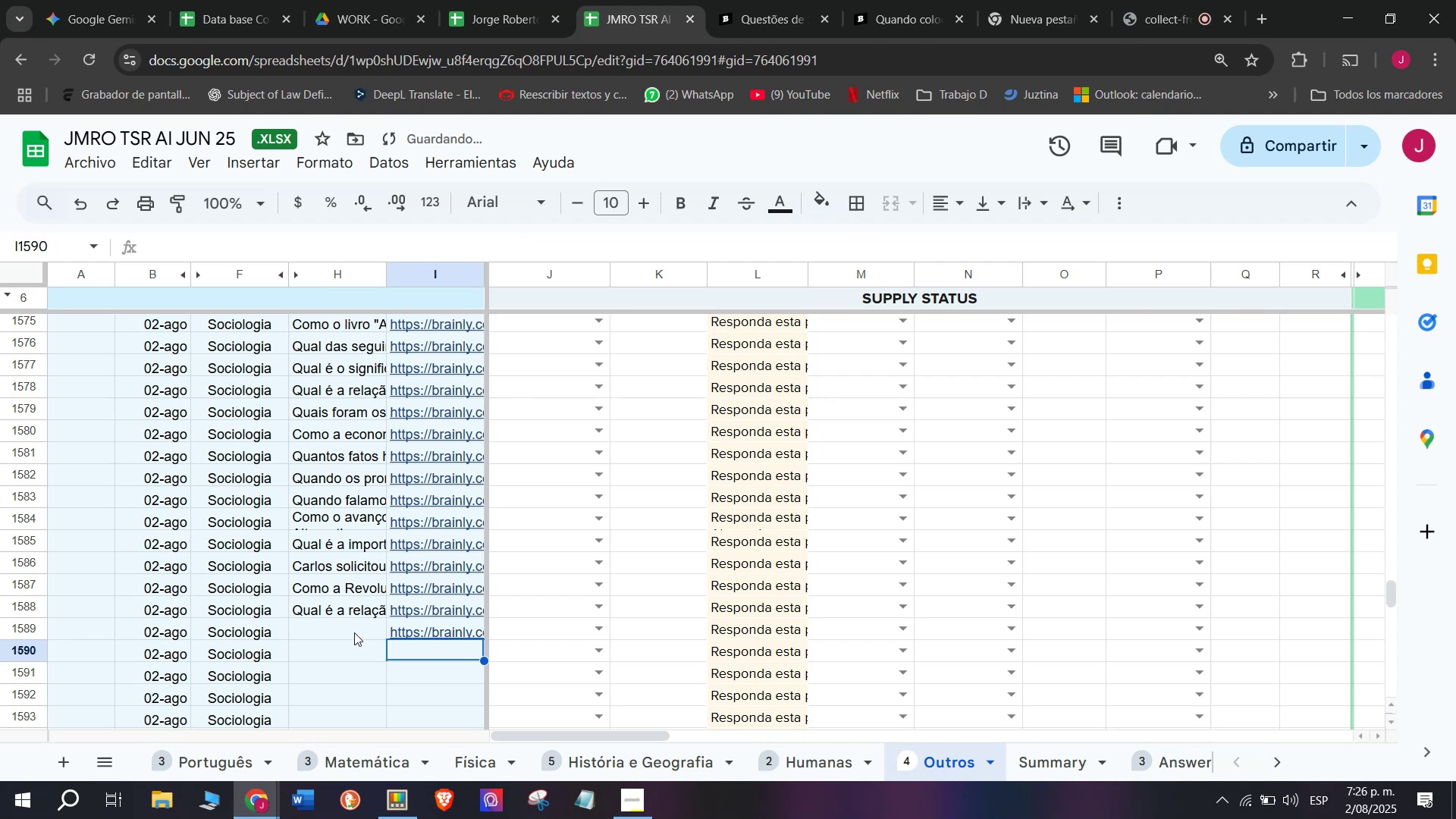 
double_click([354, 632])
 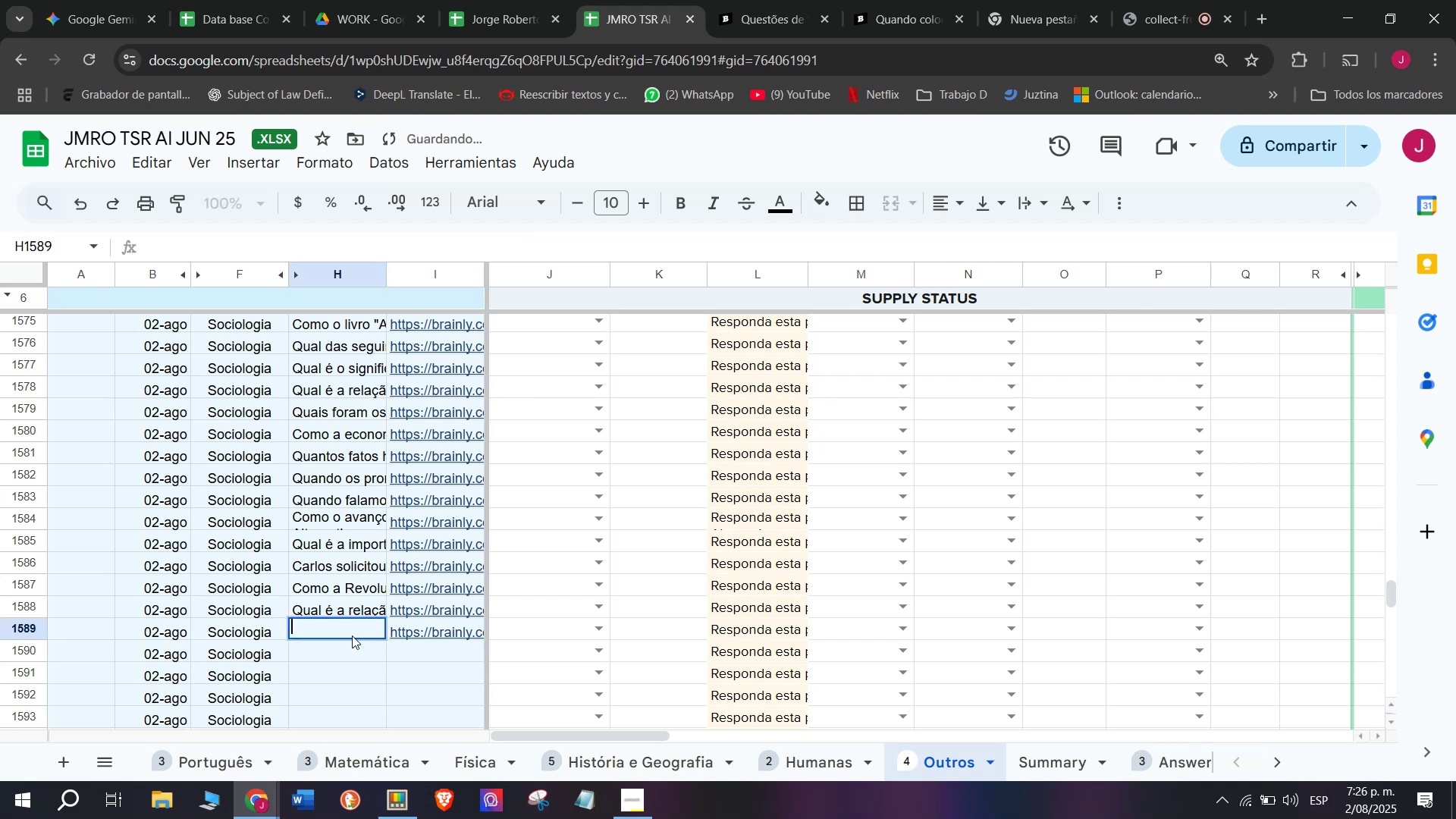 
key(Meta+V)
 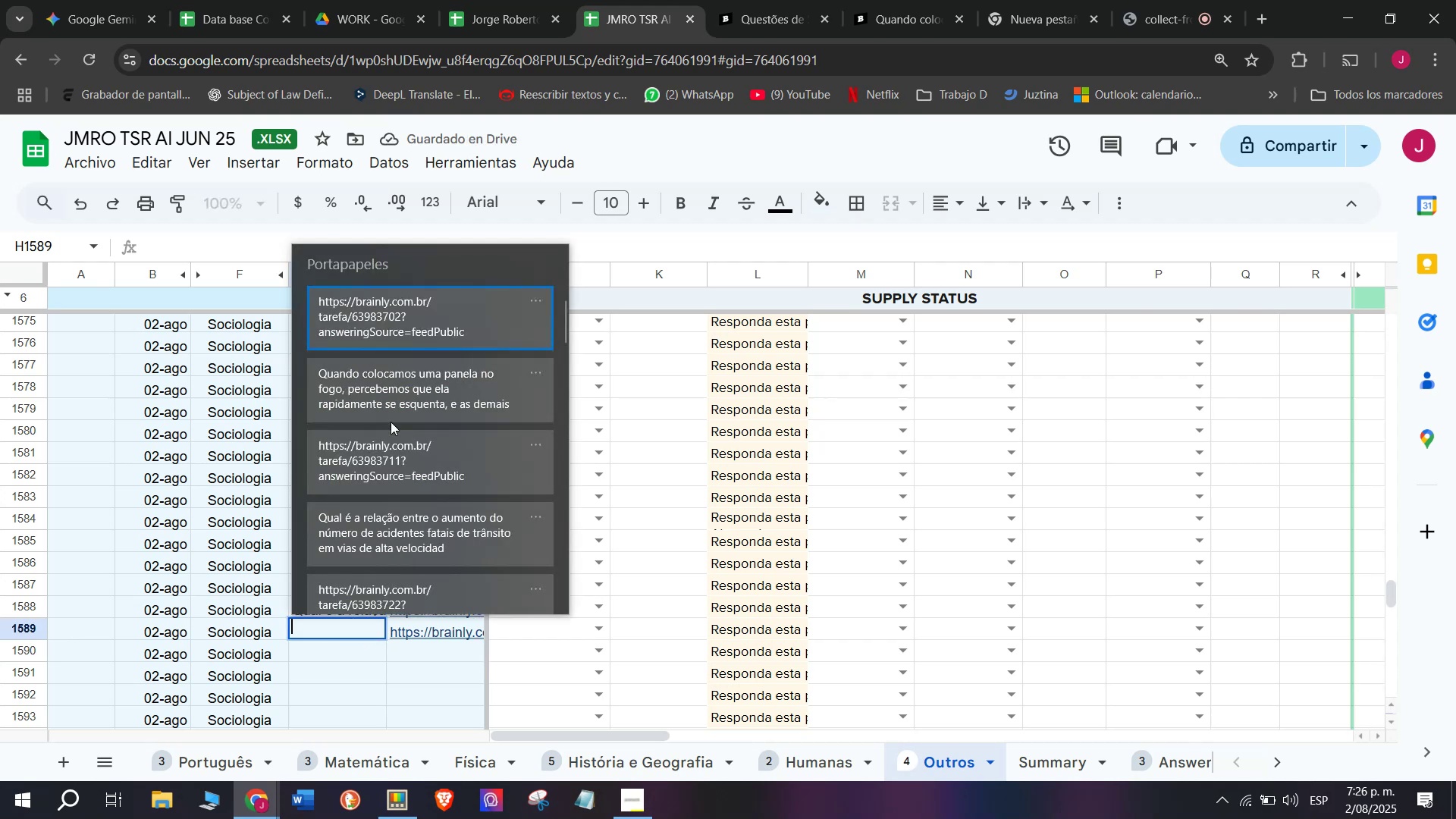 
left_click([408, 380])
 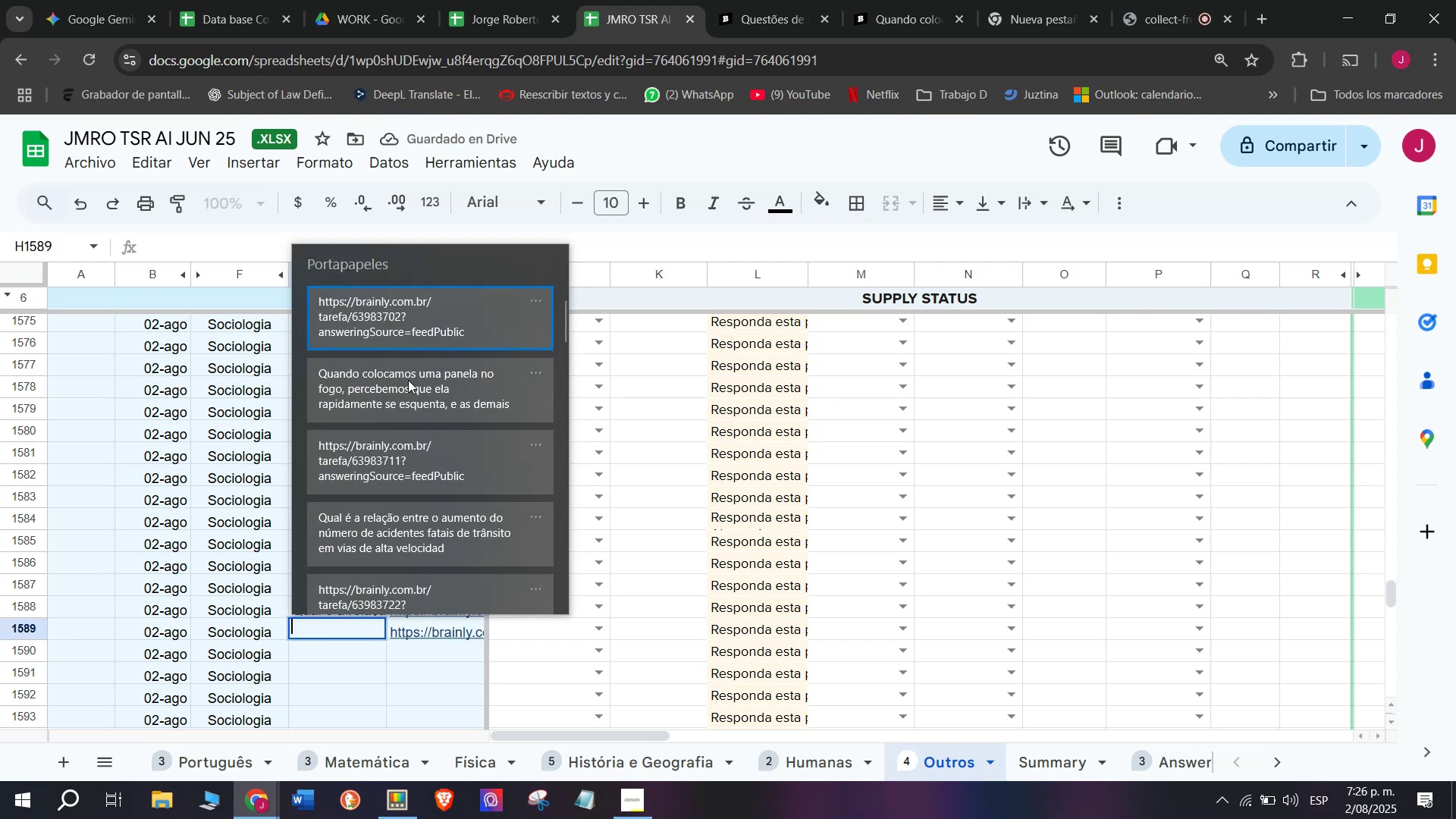 
key(Control+ControlLeft)
 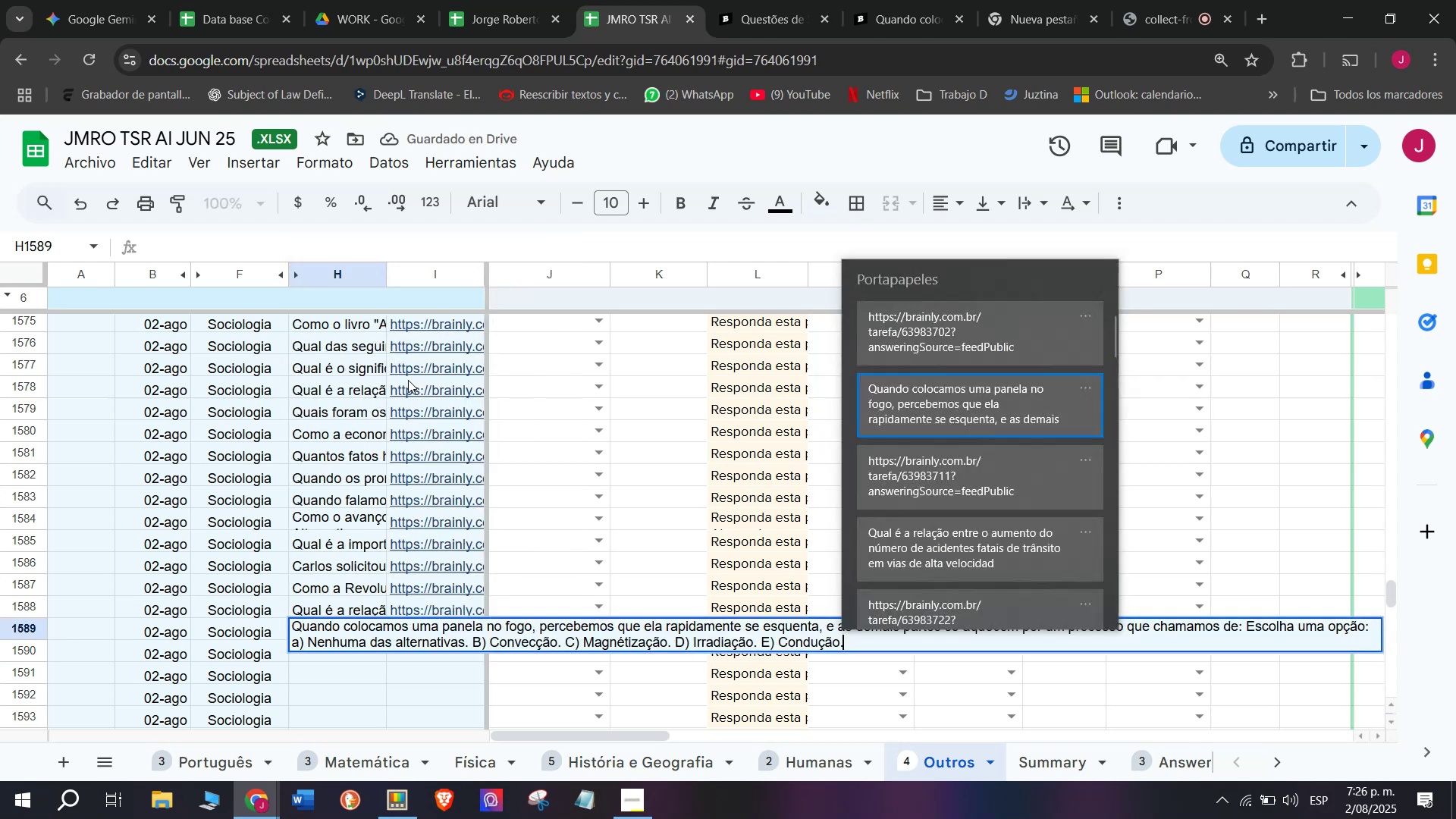 
key(Control+V)
 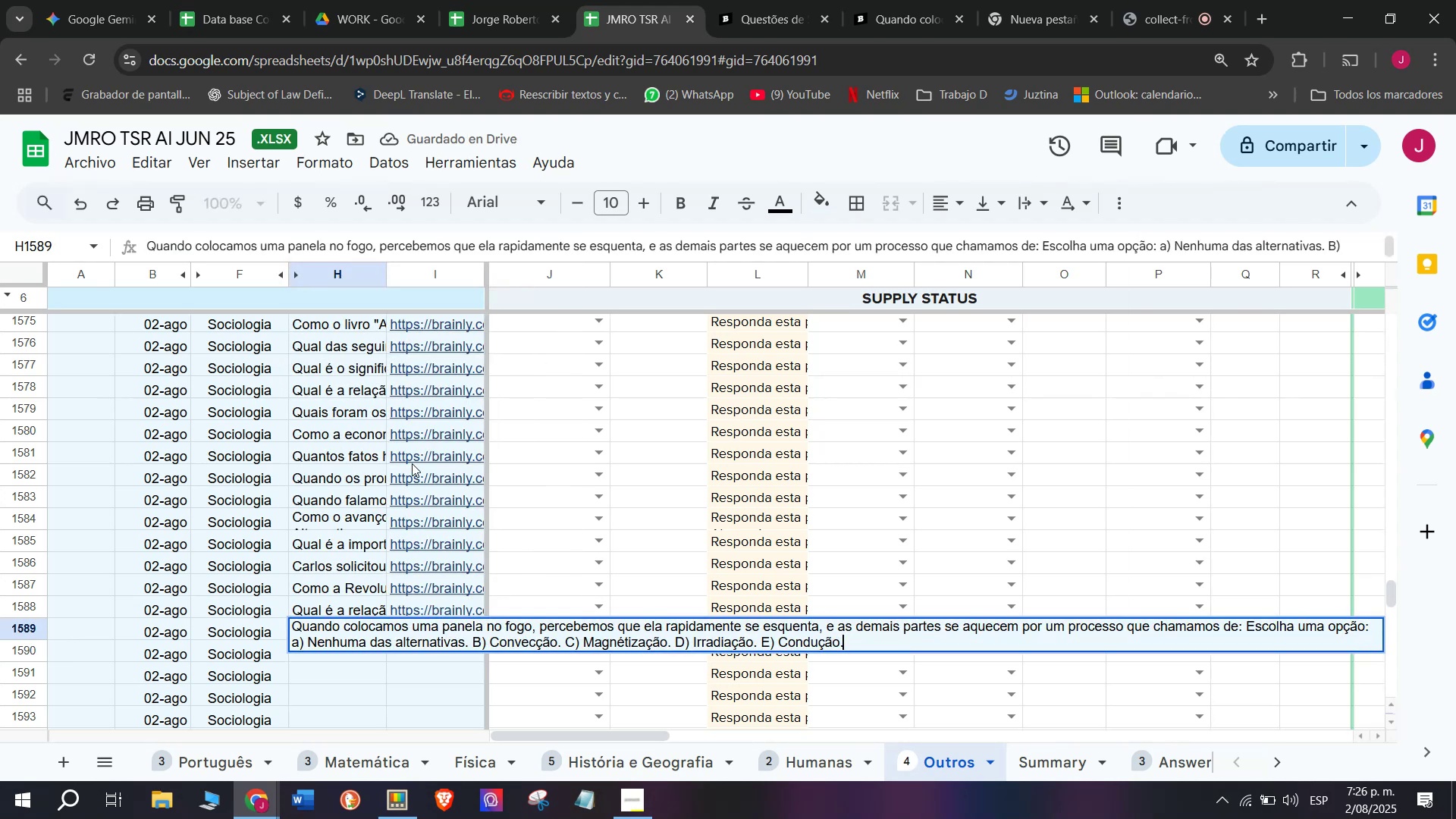 
key(Enter)
 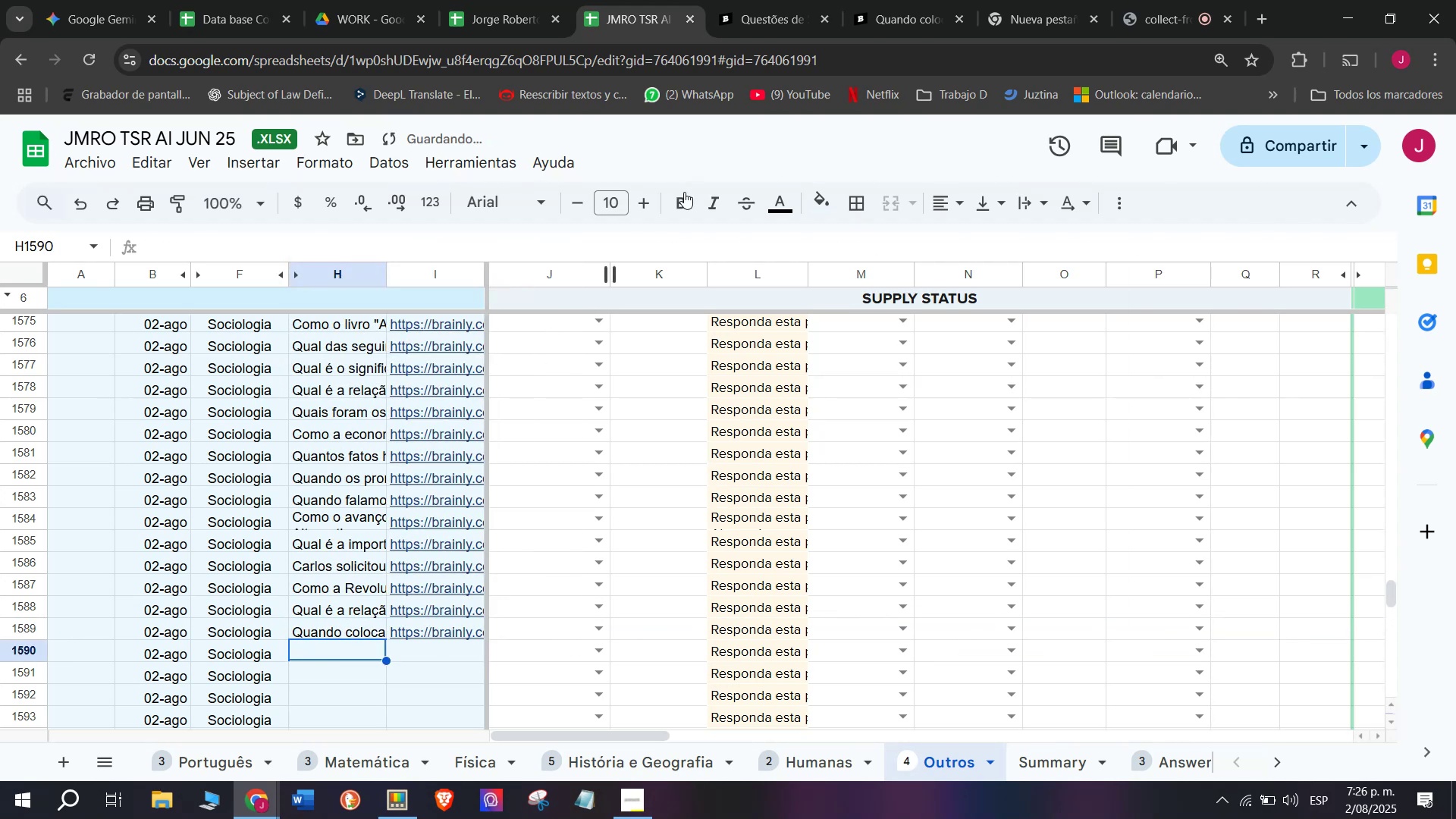 
left_click([902, 0])
 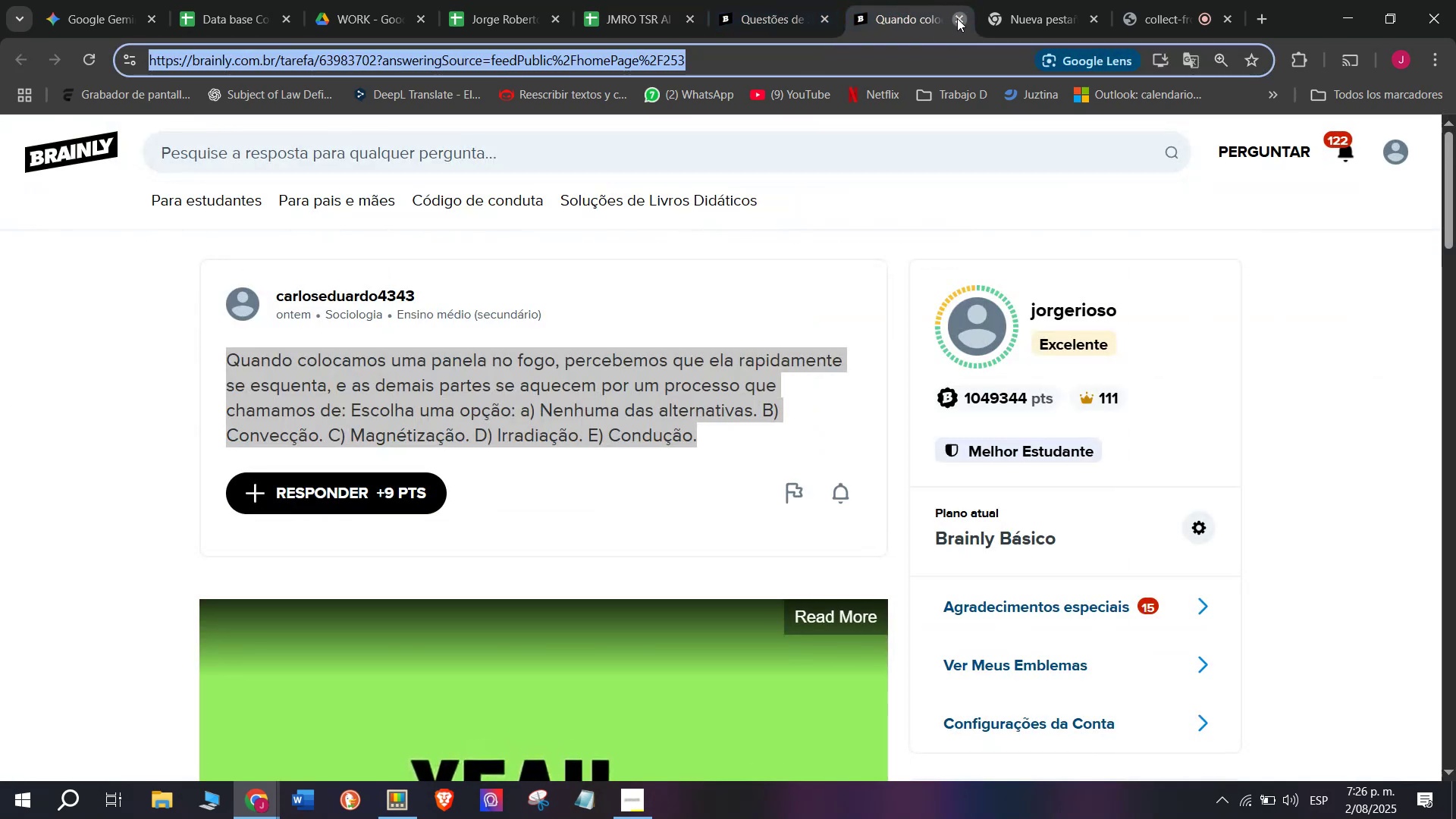 
double_click([771, 0])
 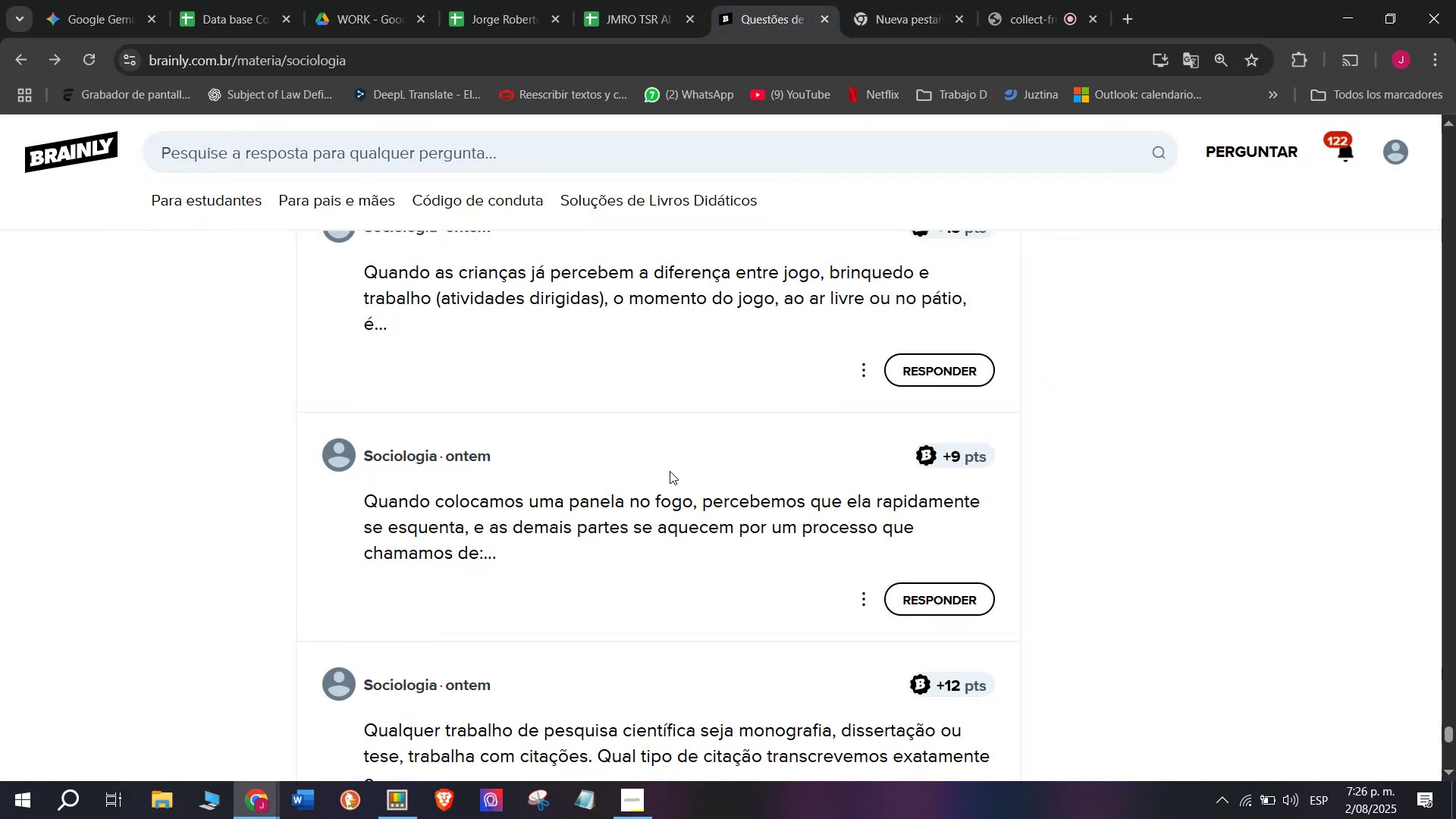 
scroll: coordinate [670, 471], scroll_direction: down, amount: 1.0
 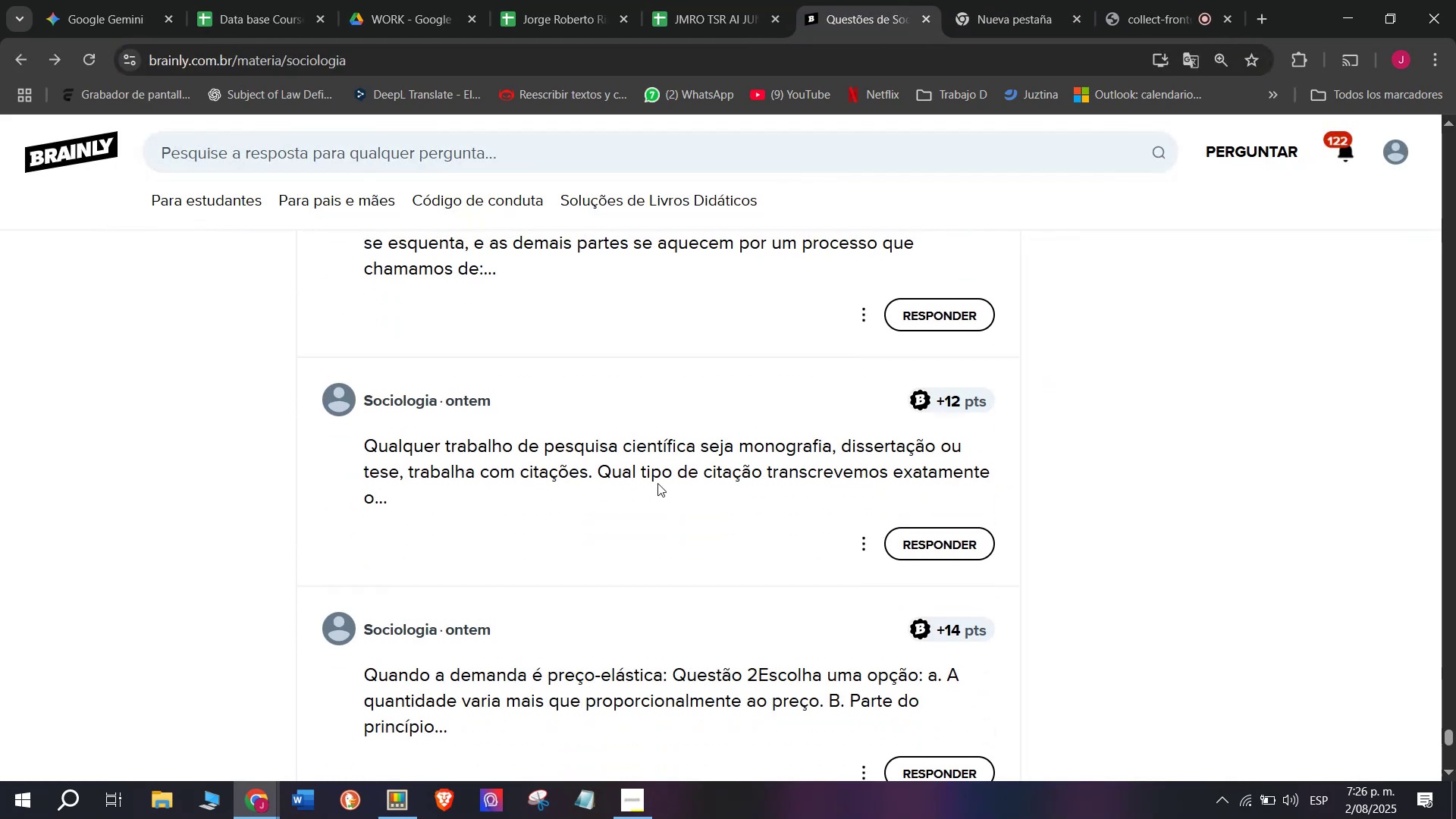 
right_click([657, 483])
 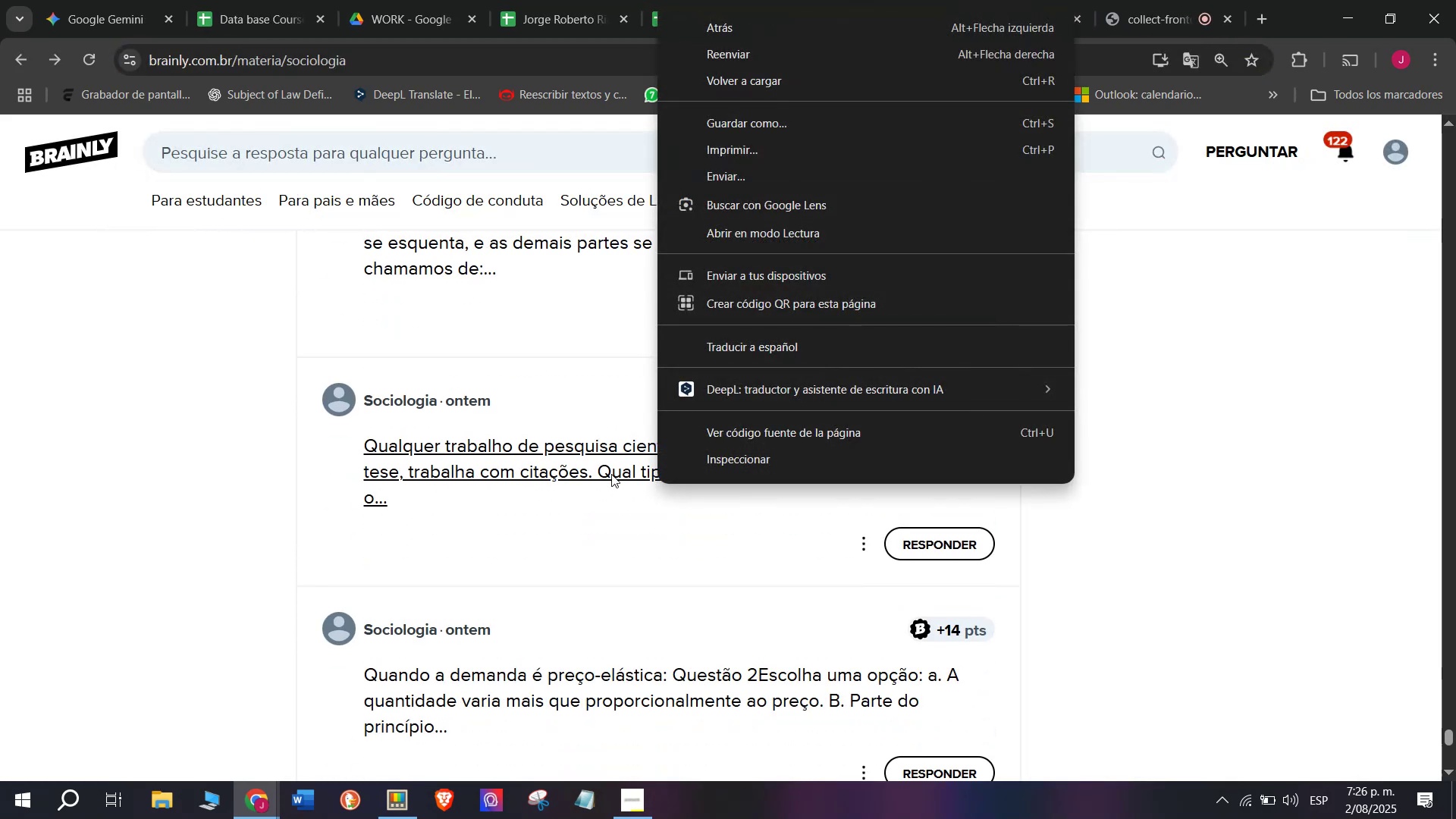 
right_click([610, 472])
 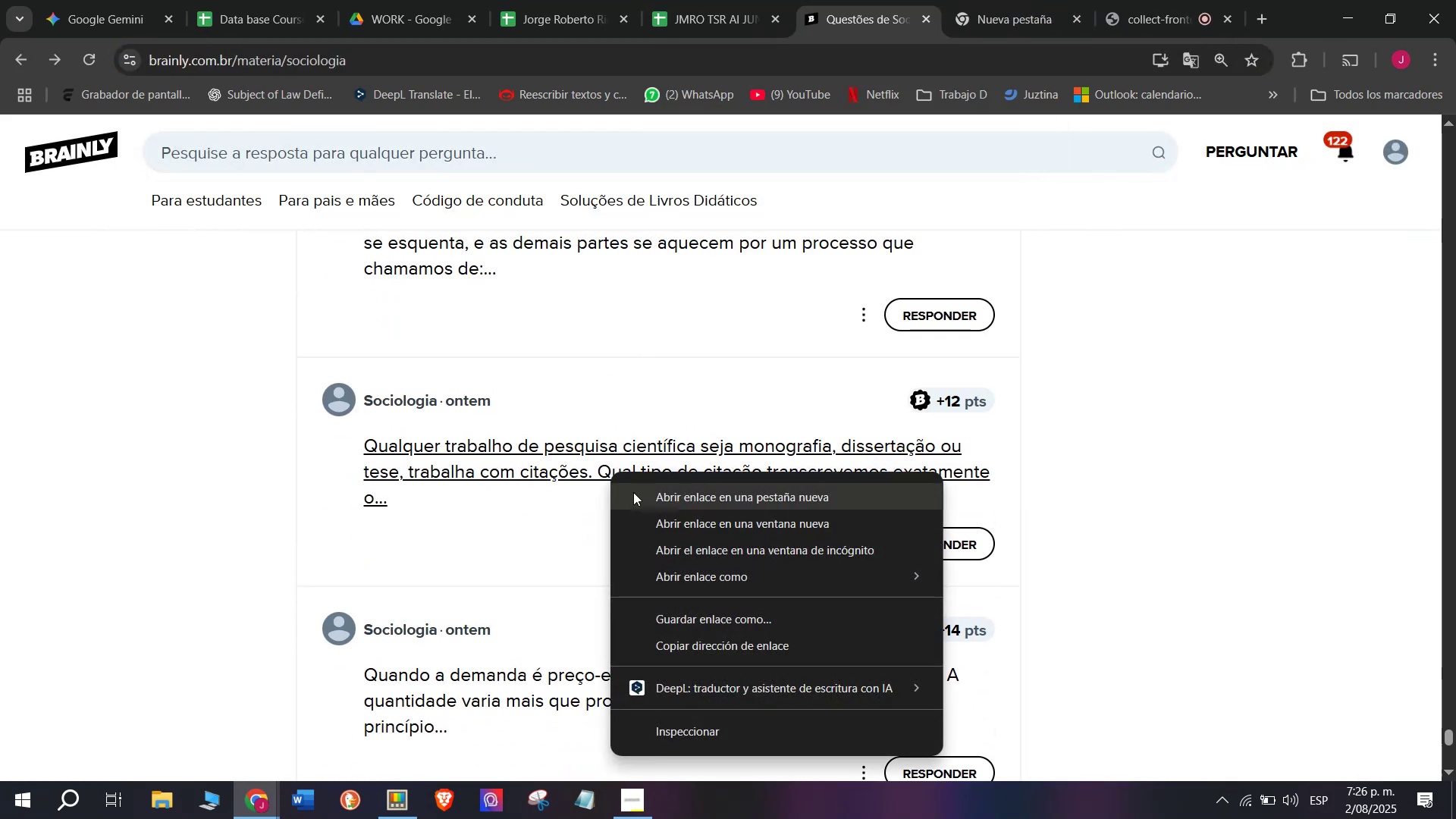 
left_click([637, 496])
 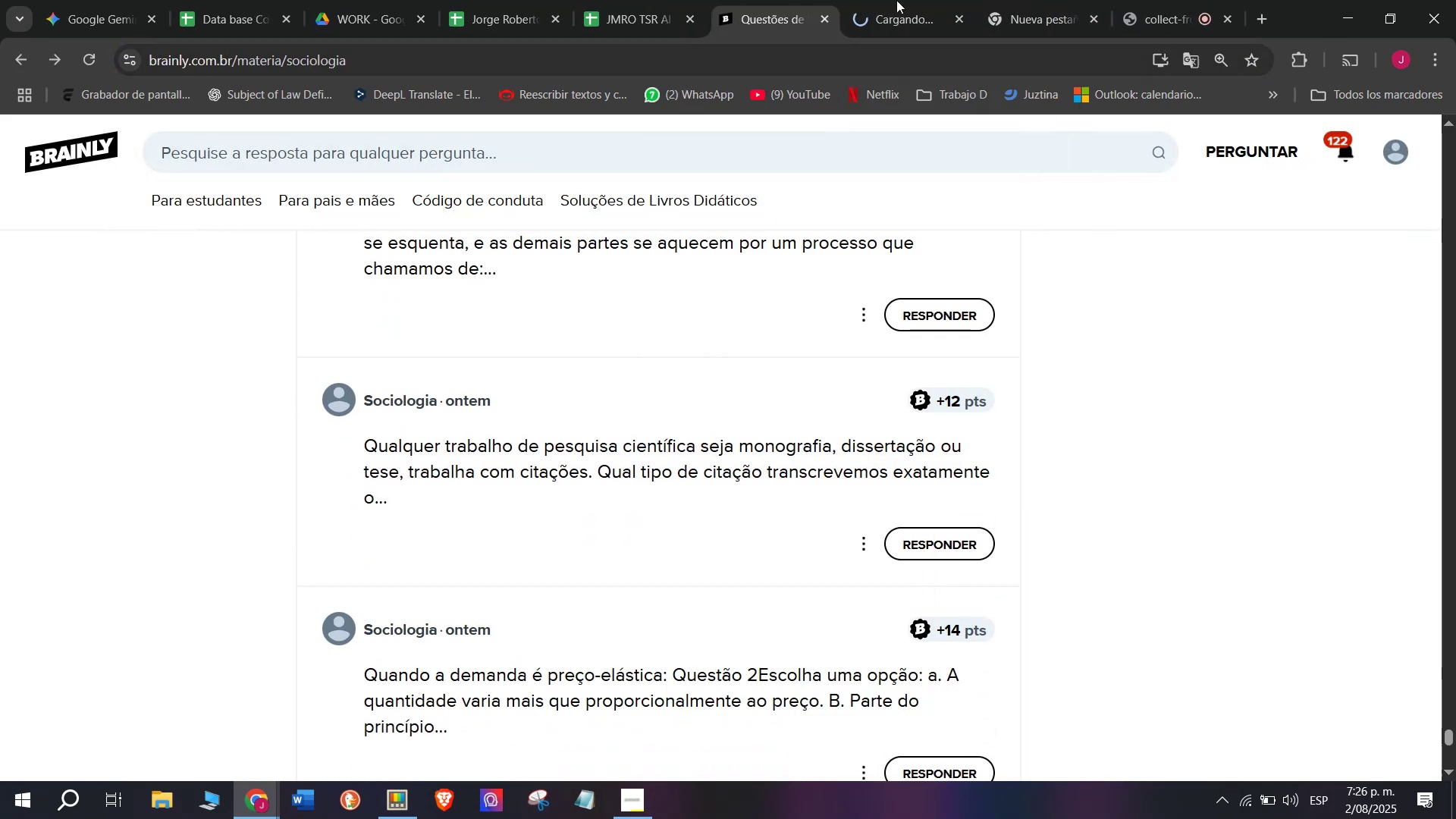 
left_click([908, 0])
 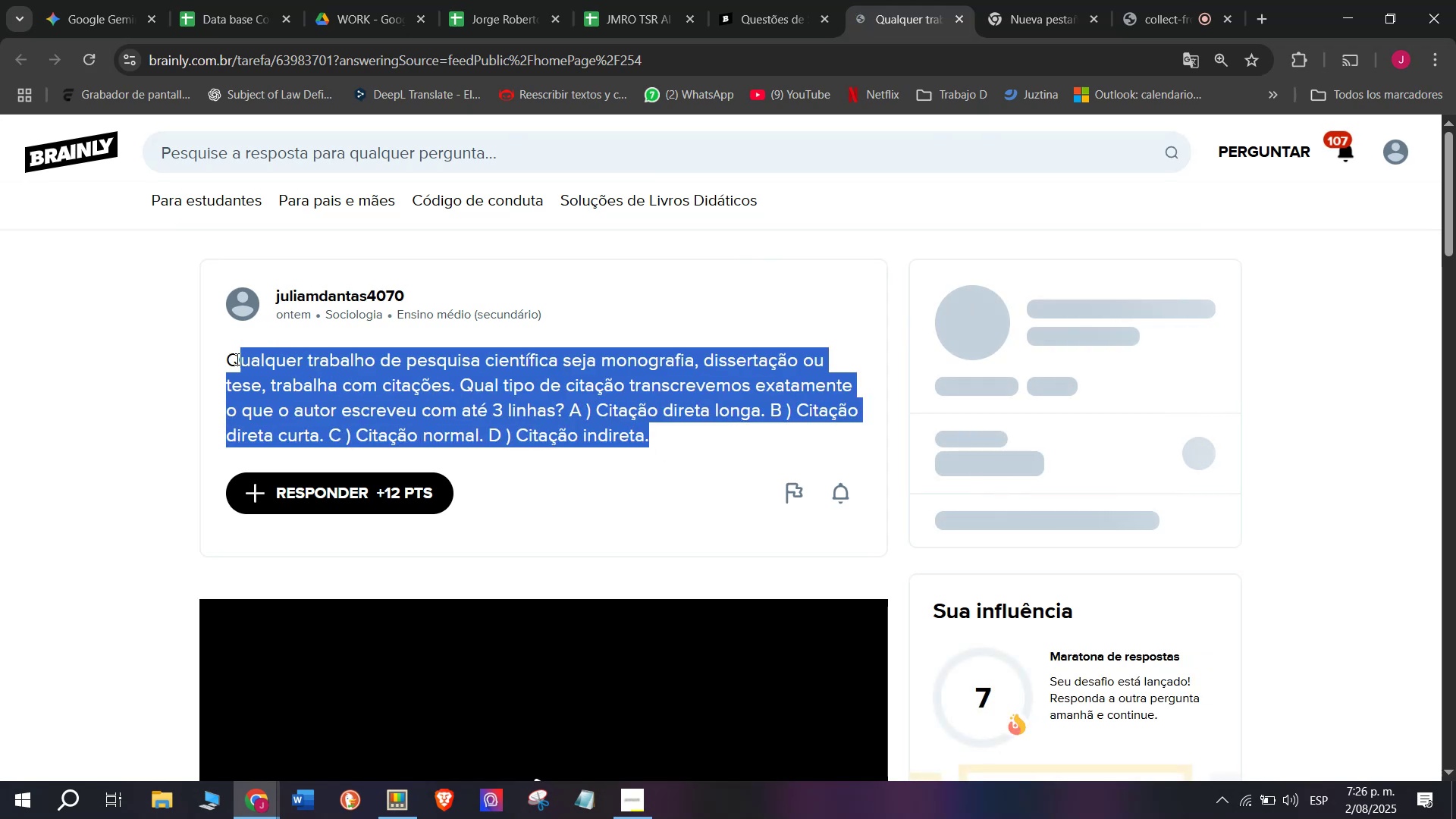 
key(Control+C)
 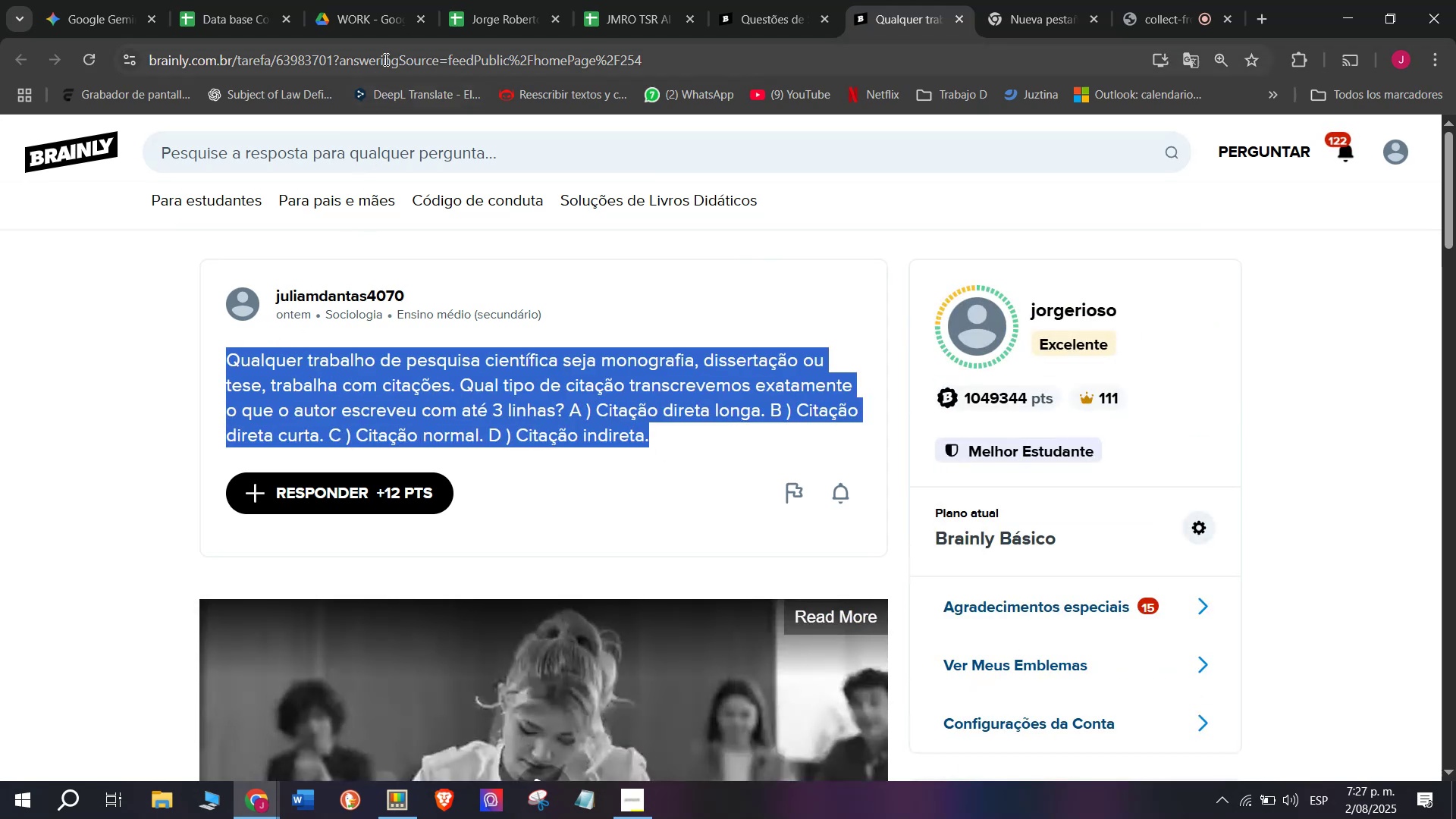 
double_click([384, 59])
 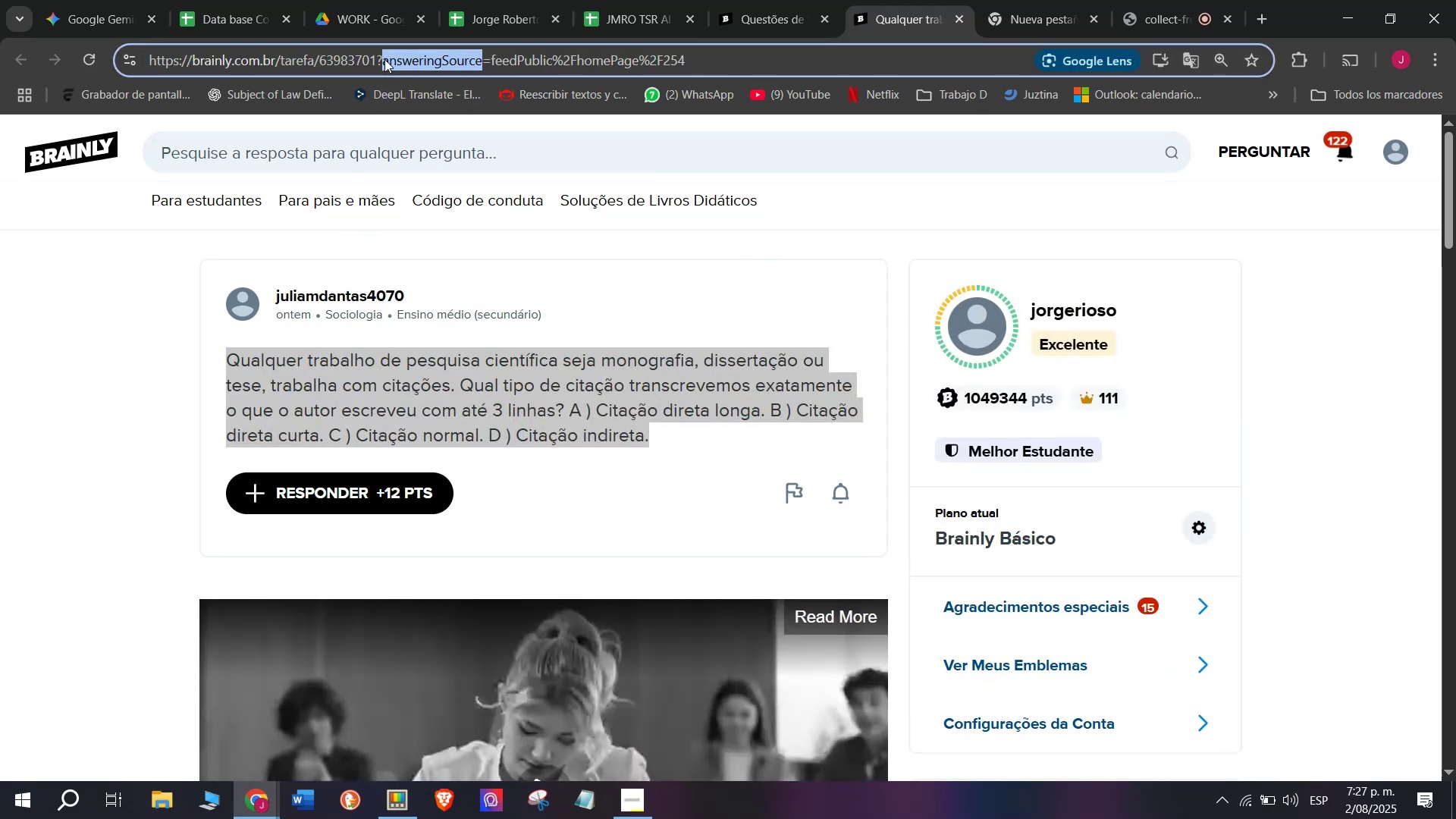 
triple_click([384, 59])
 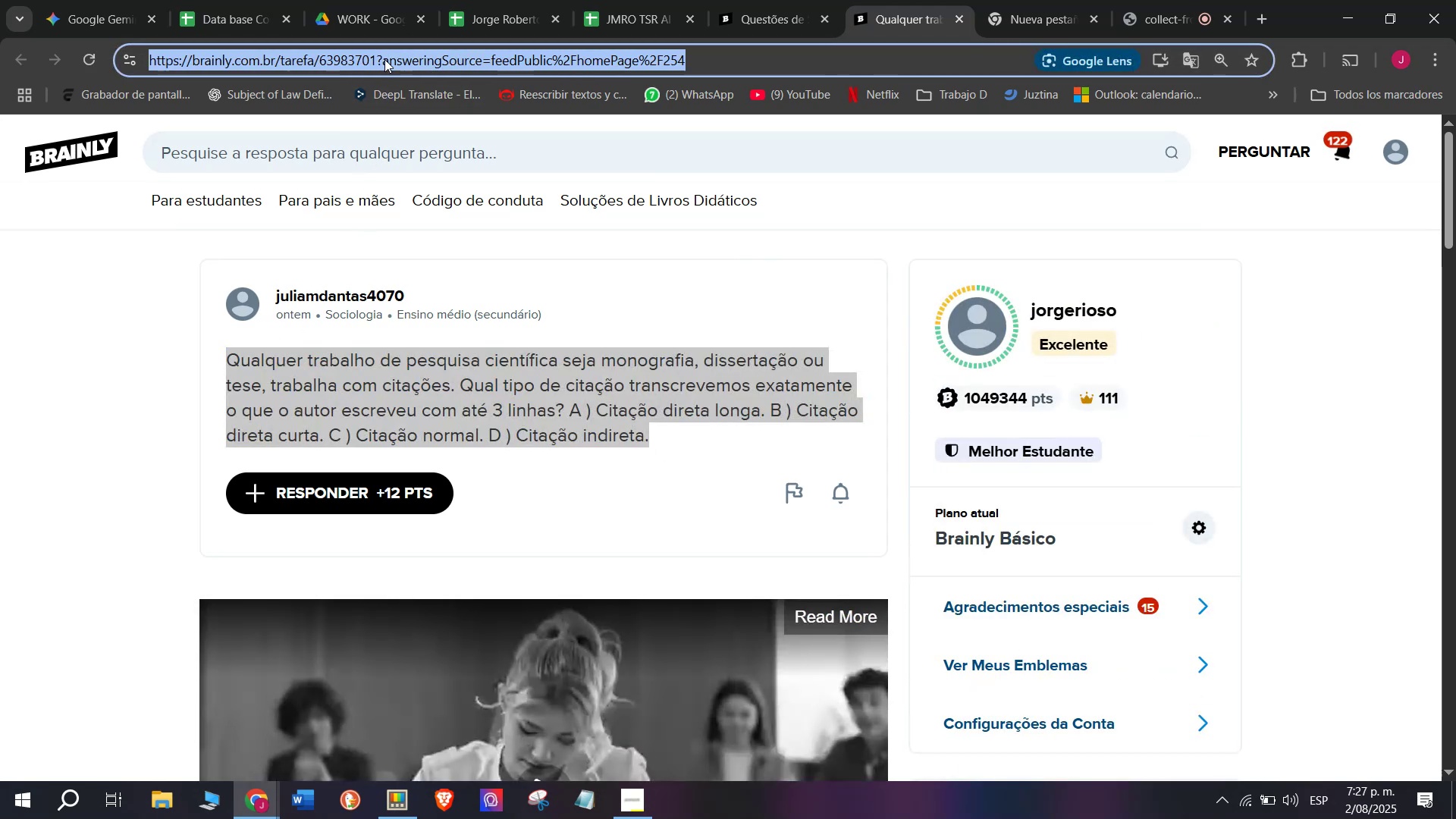 
key(Control+C)
 